 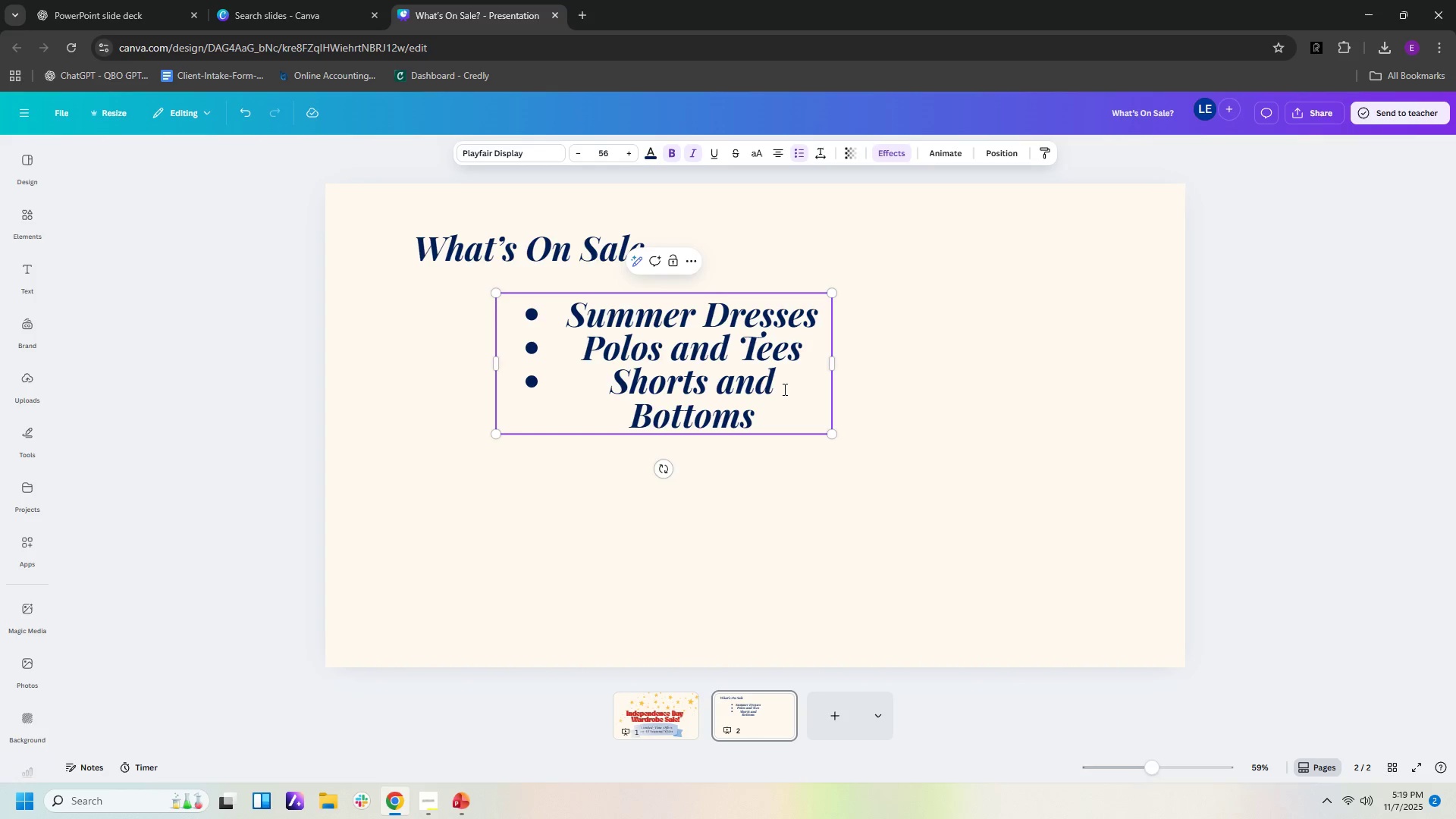 
left_click_drag(start_coordinate=[834, 357], to_coordinate=[866, 357])
 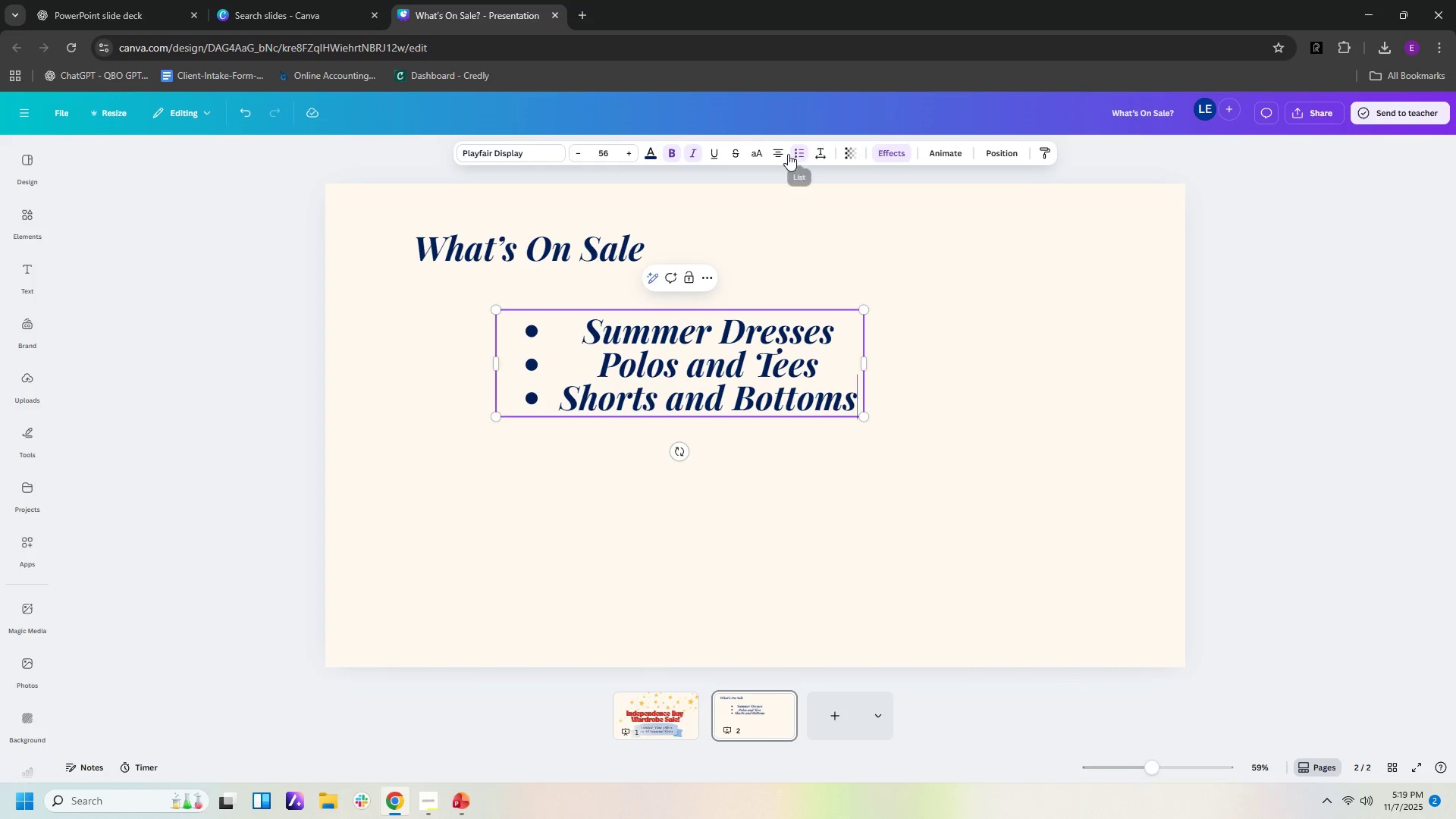 
left_click([771, 153])
 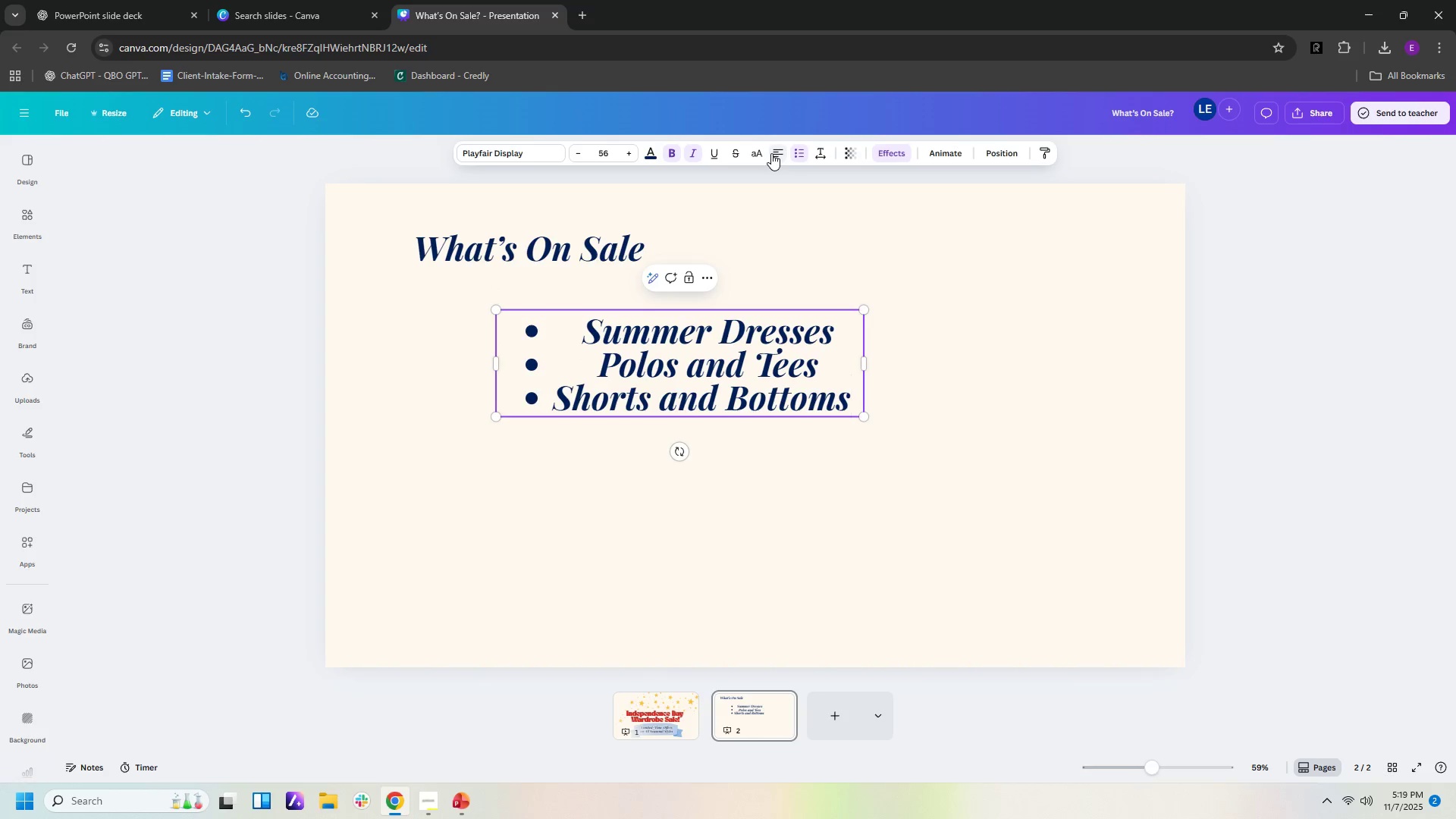 
left_click([771, 153])
 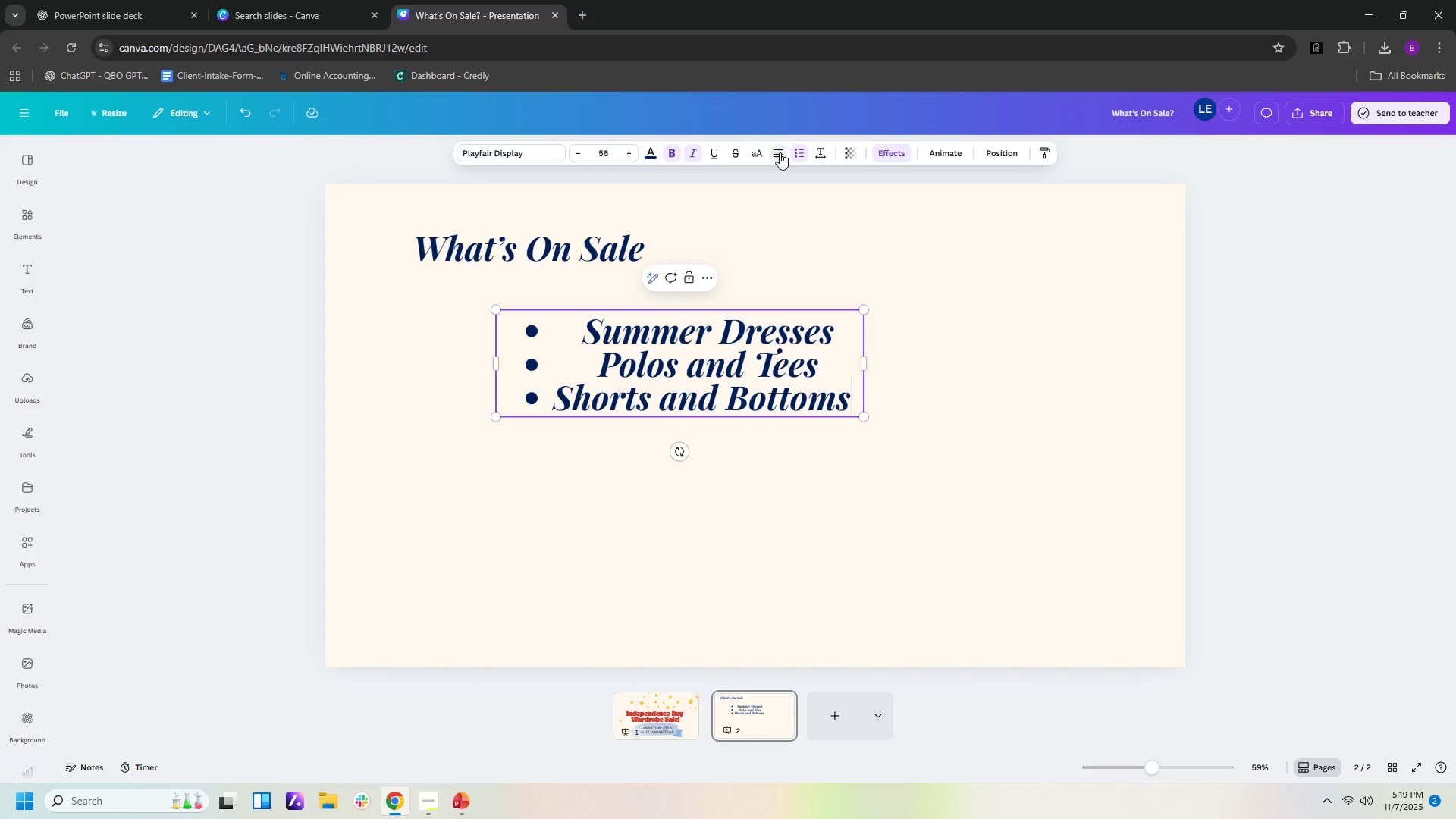 
left_click([780, 152])
 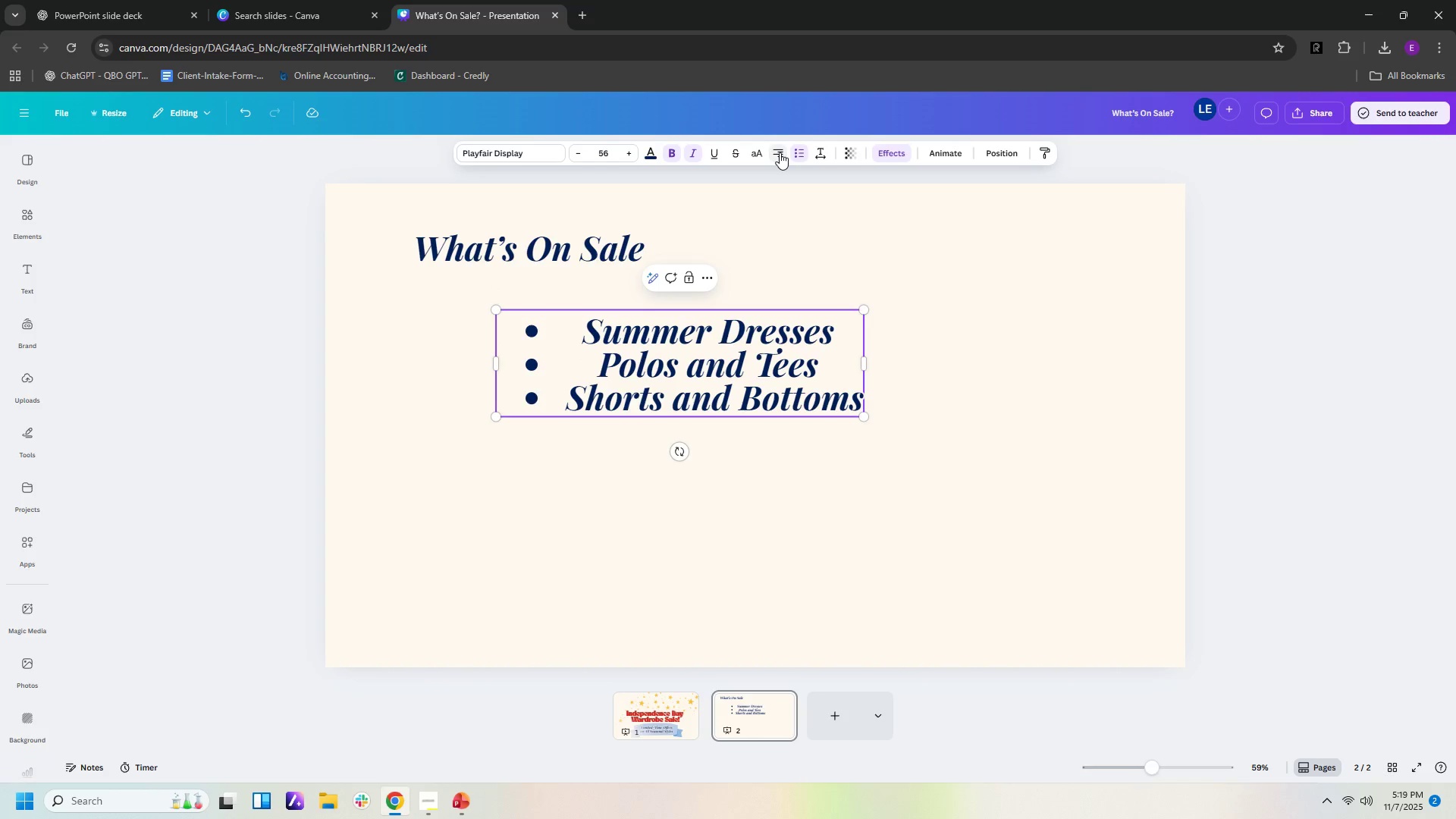 
left_click([780, 152])
 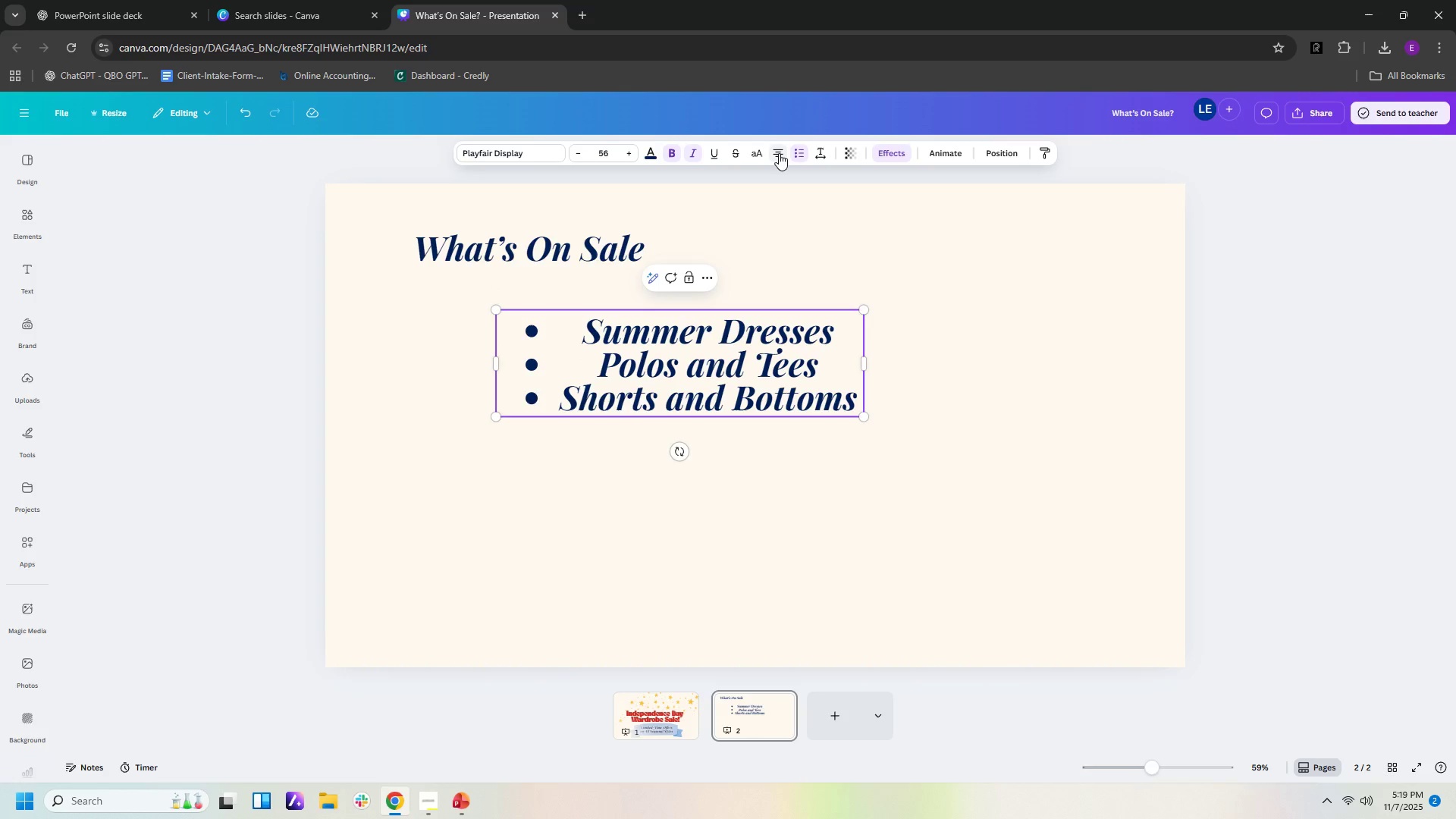 
left_click([779, 153])
 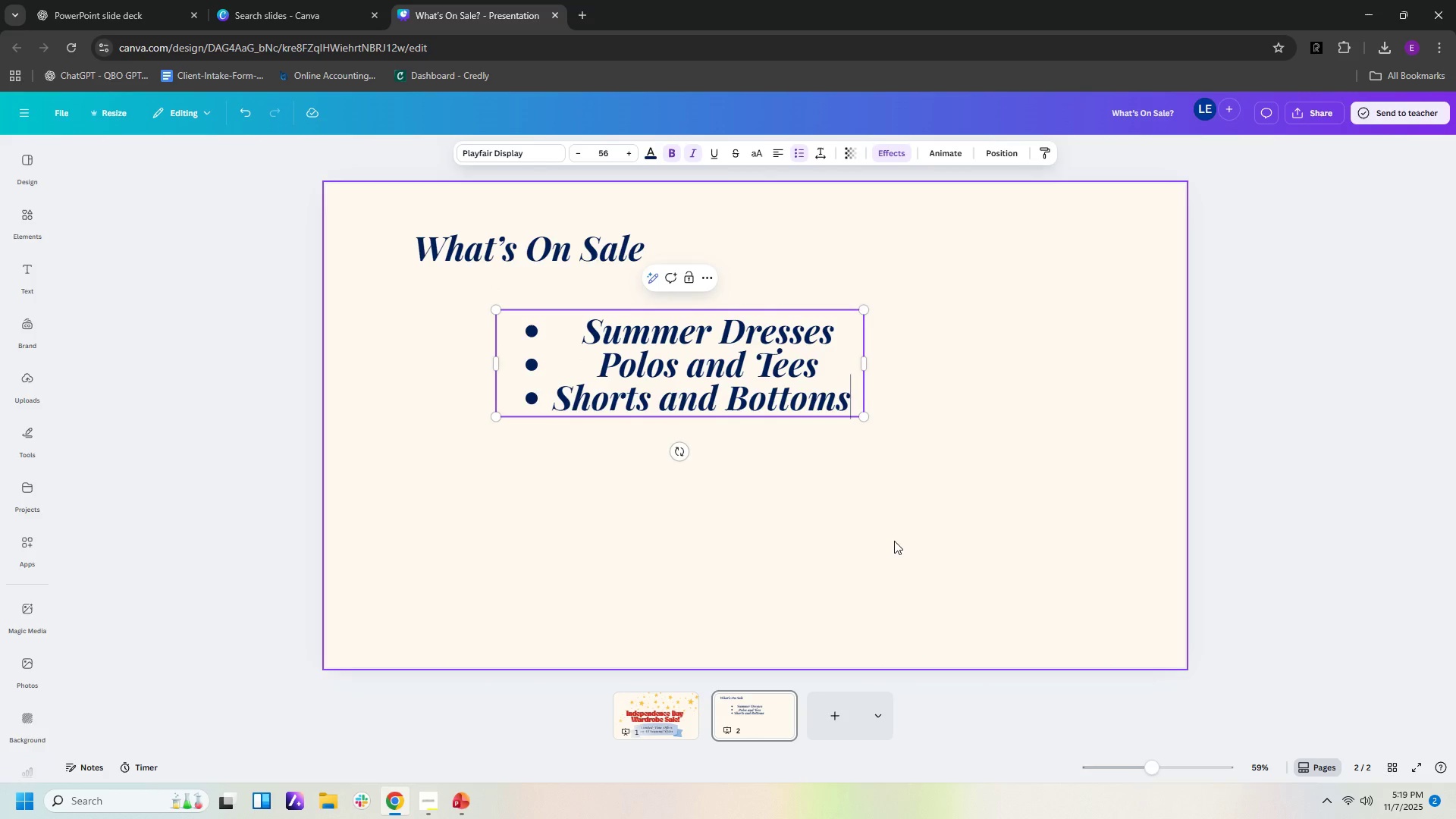 
left_click([894, 541])
 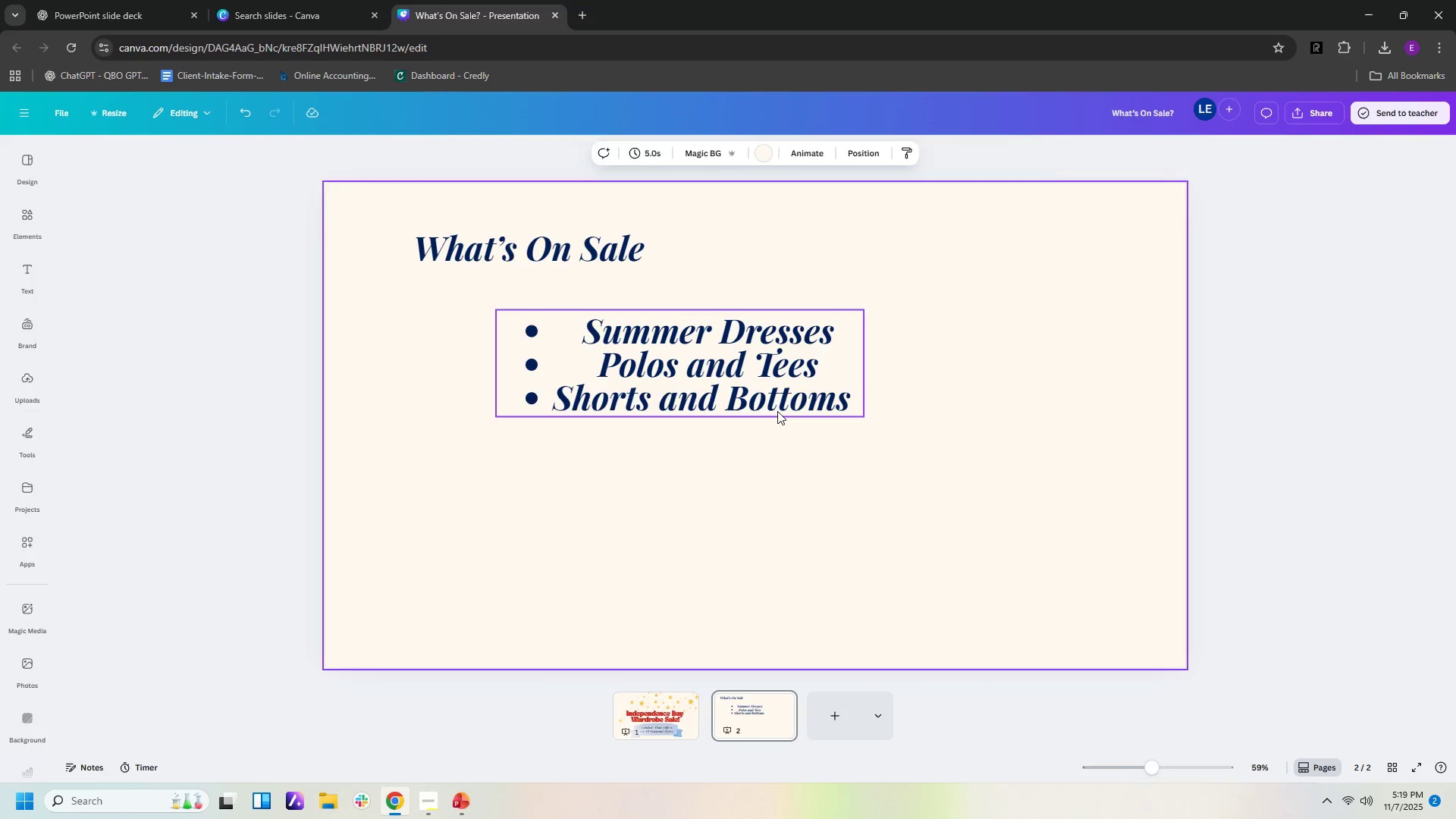 
left_click([777, 411])
 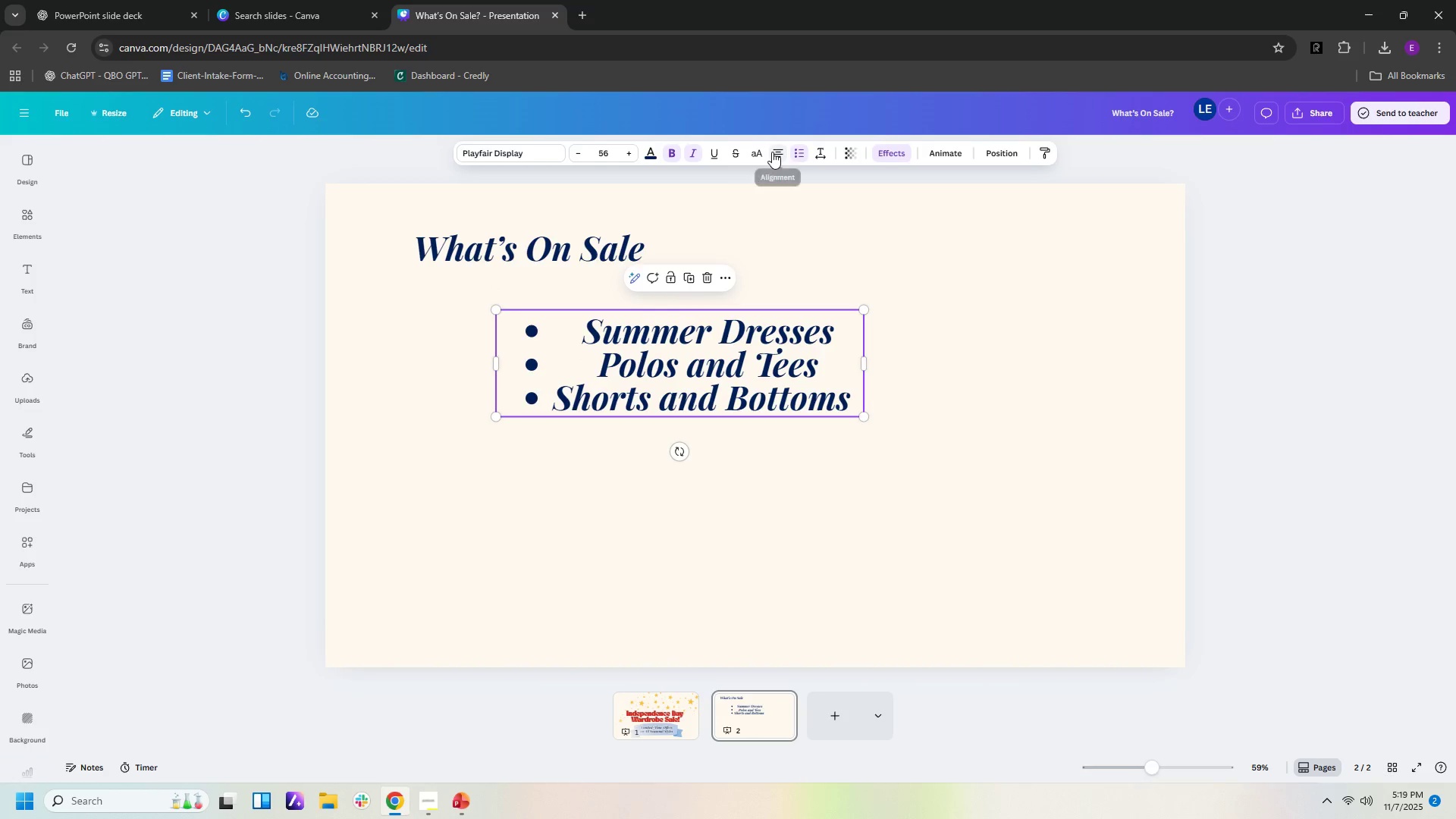 
left_click([774, 154])
 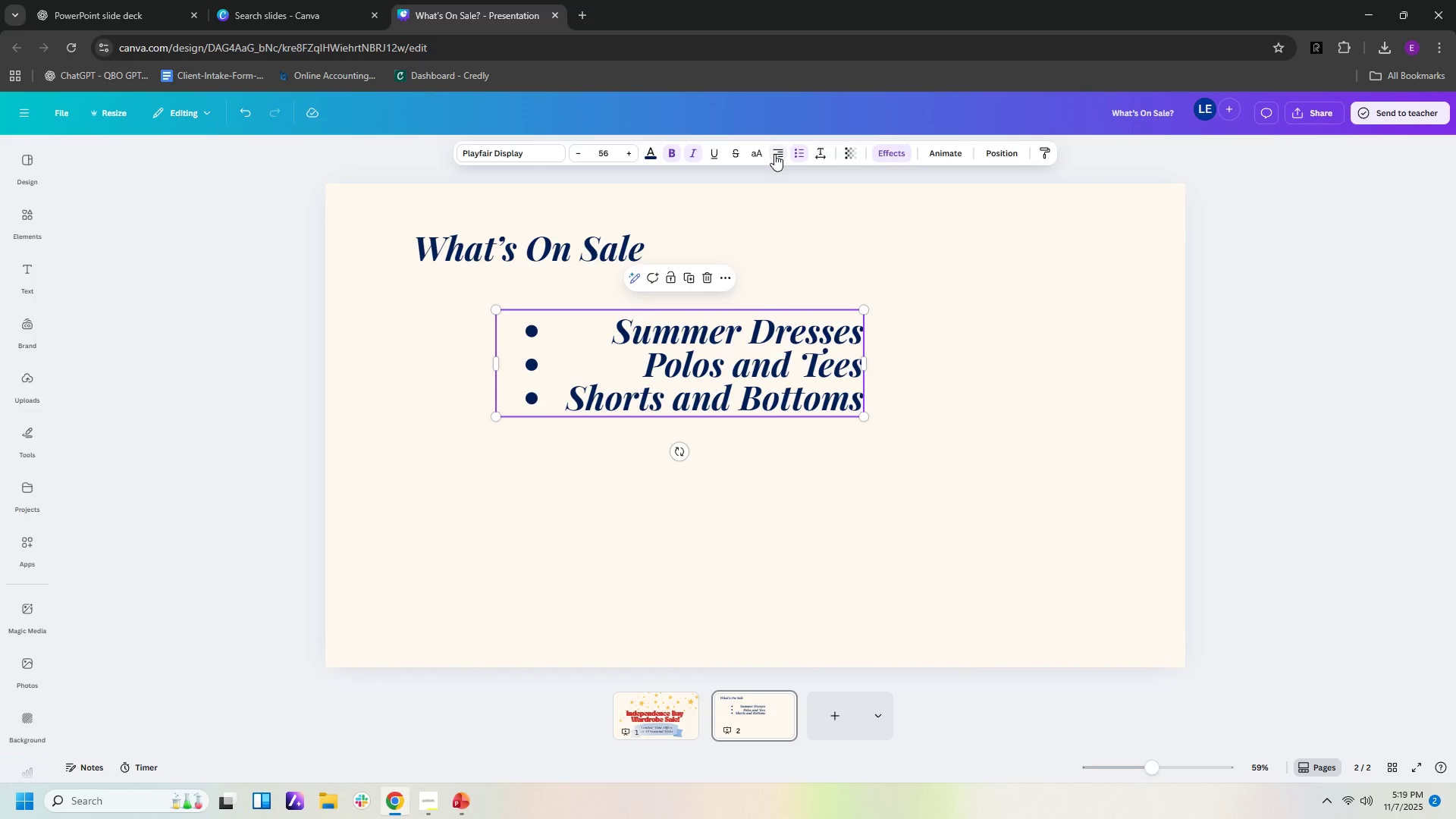 
left_click([774, 154])
 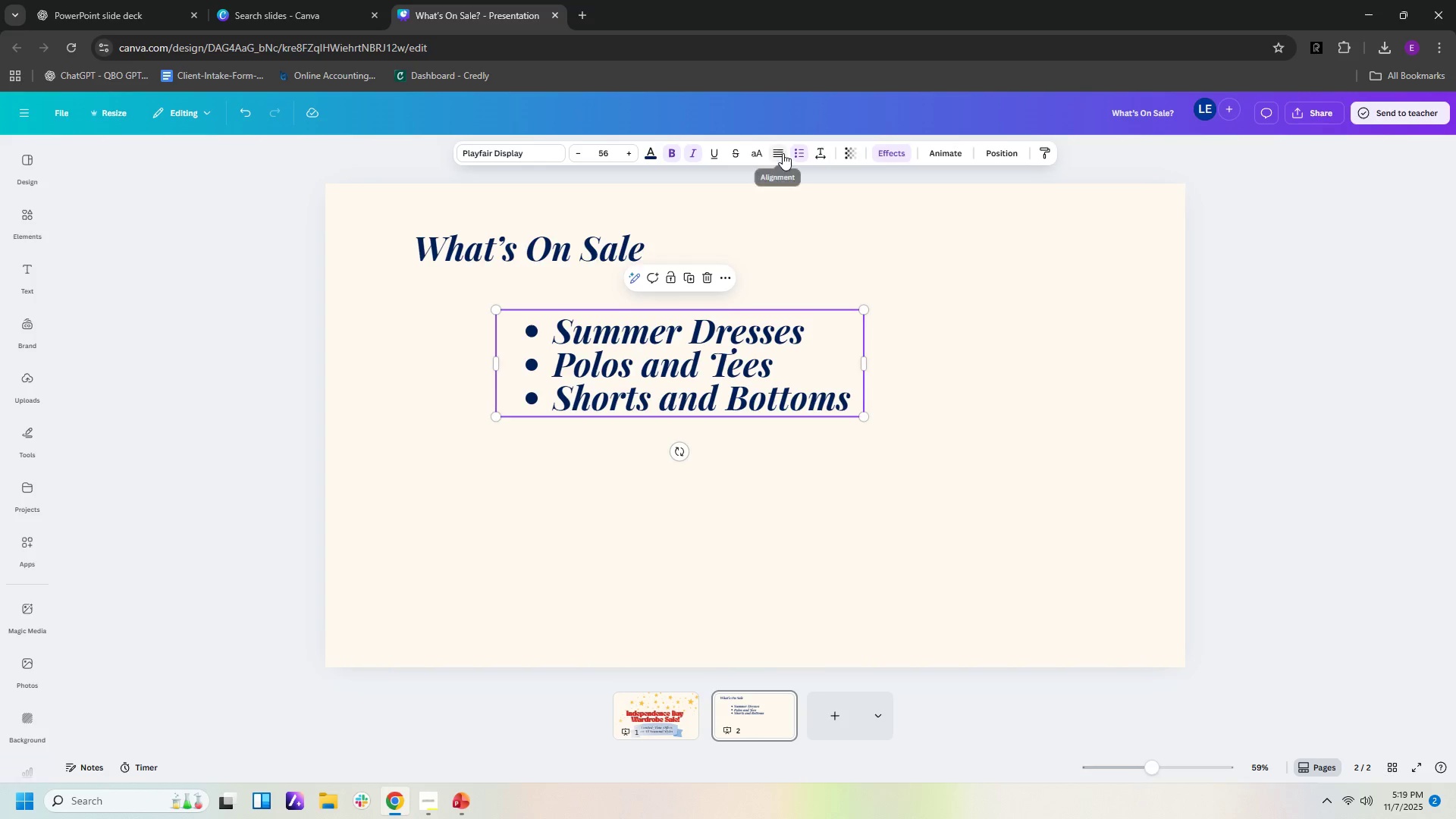 
left_click([781, 152])
 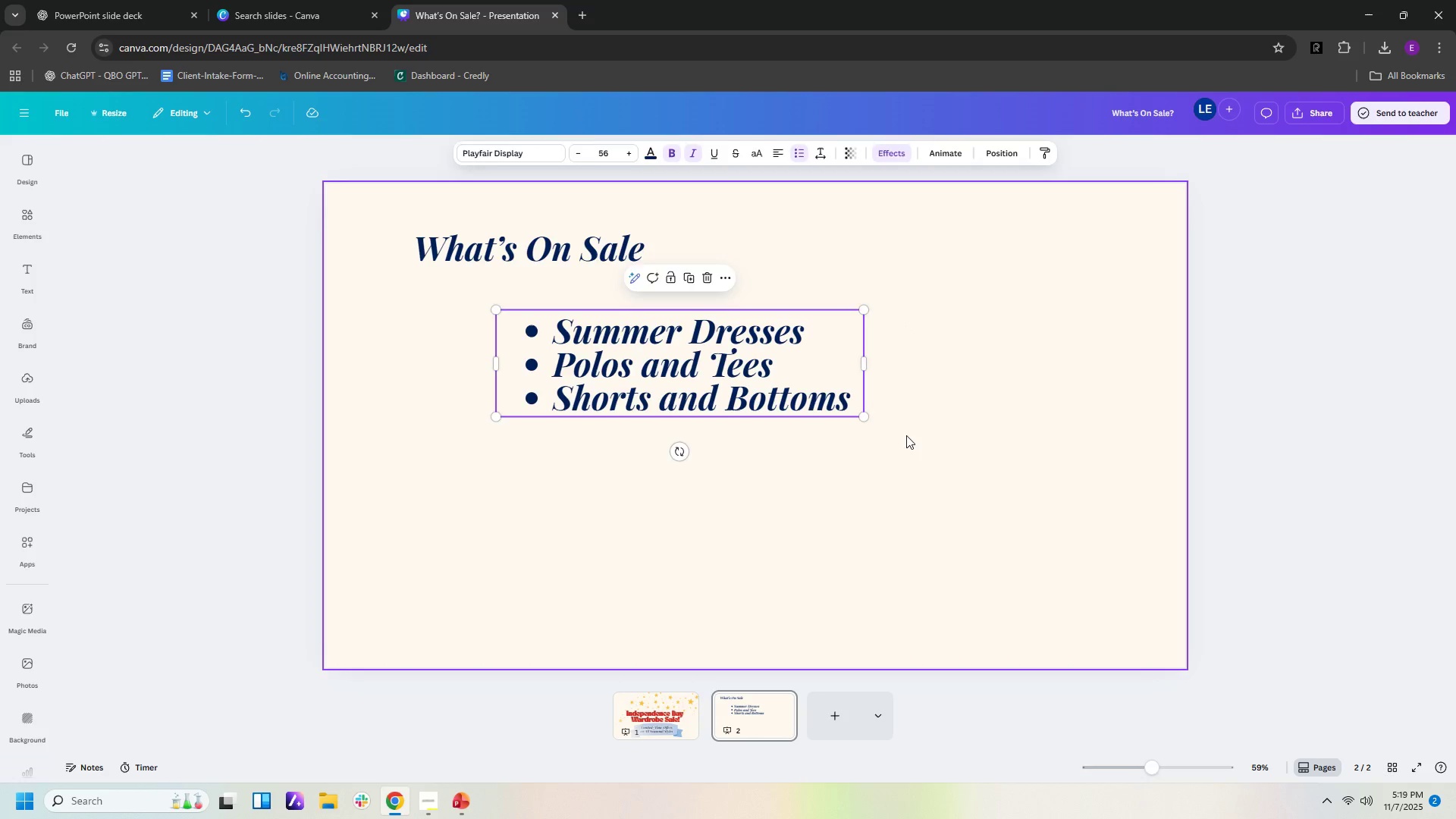 
left_click([906, 435])
 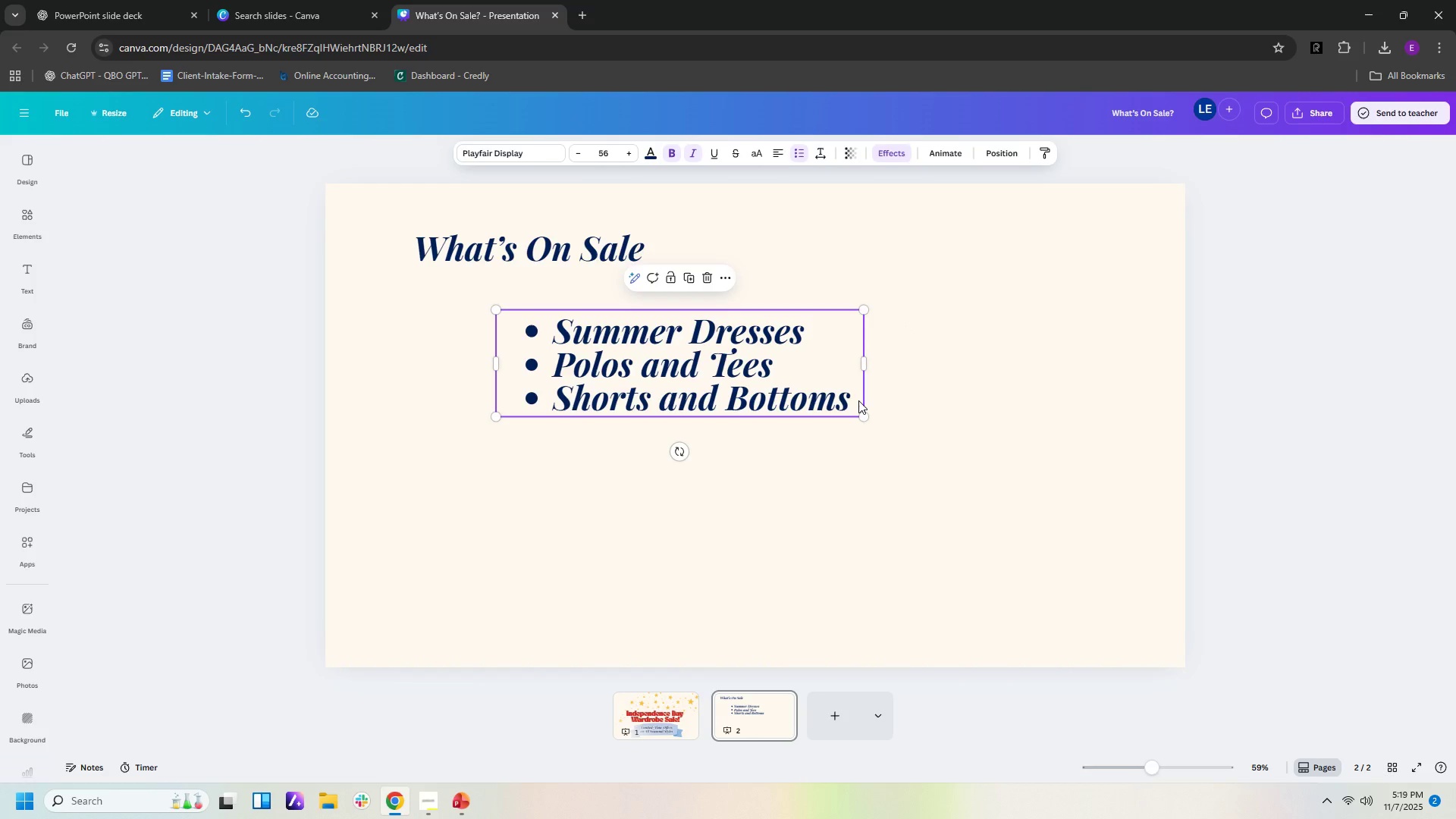 
double_click([858, 400])
 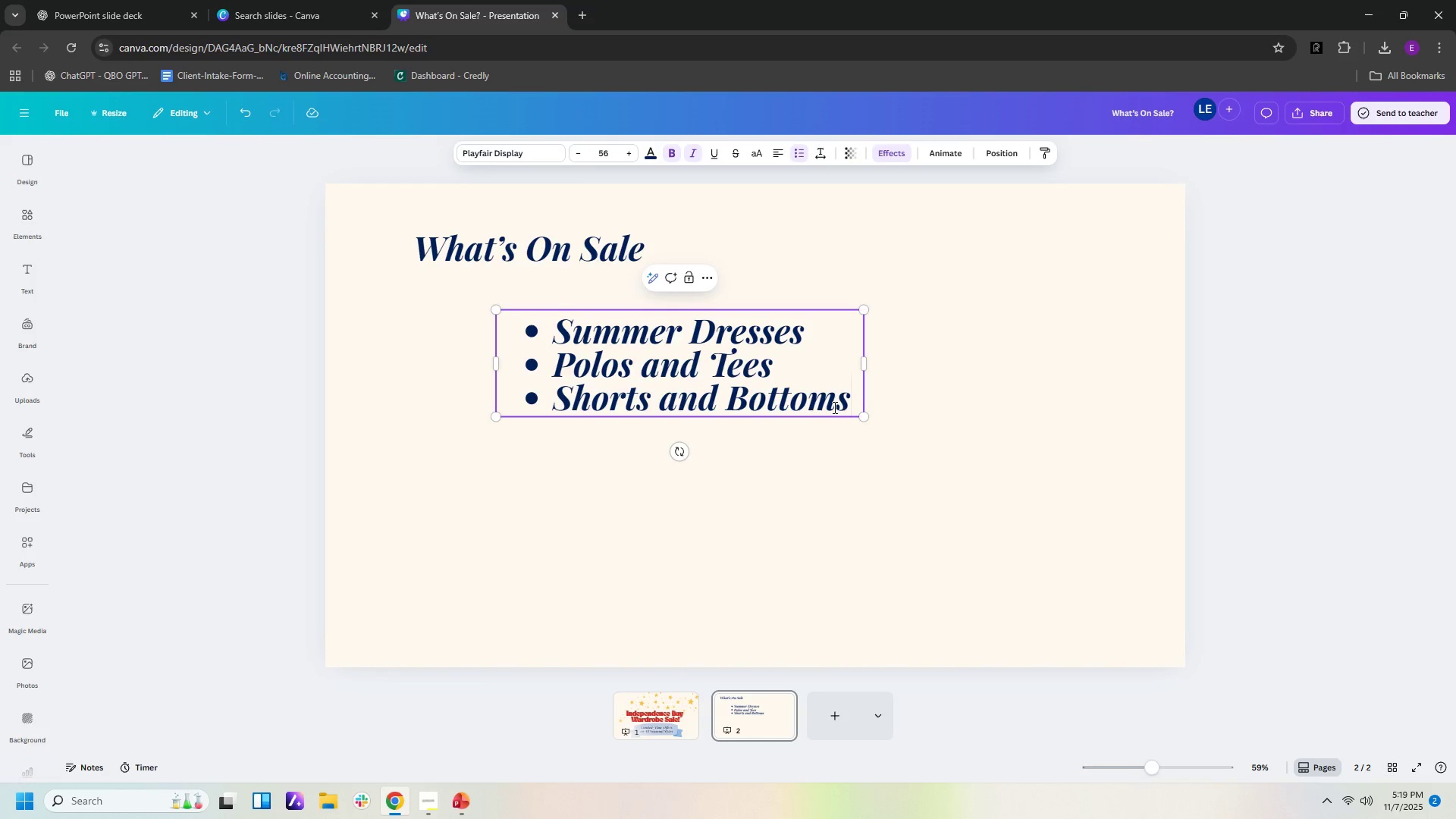 
key(Enter)
 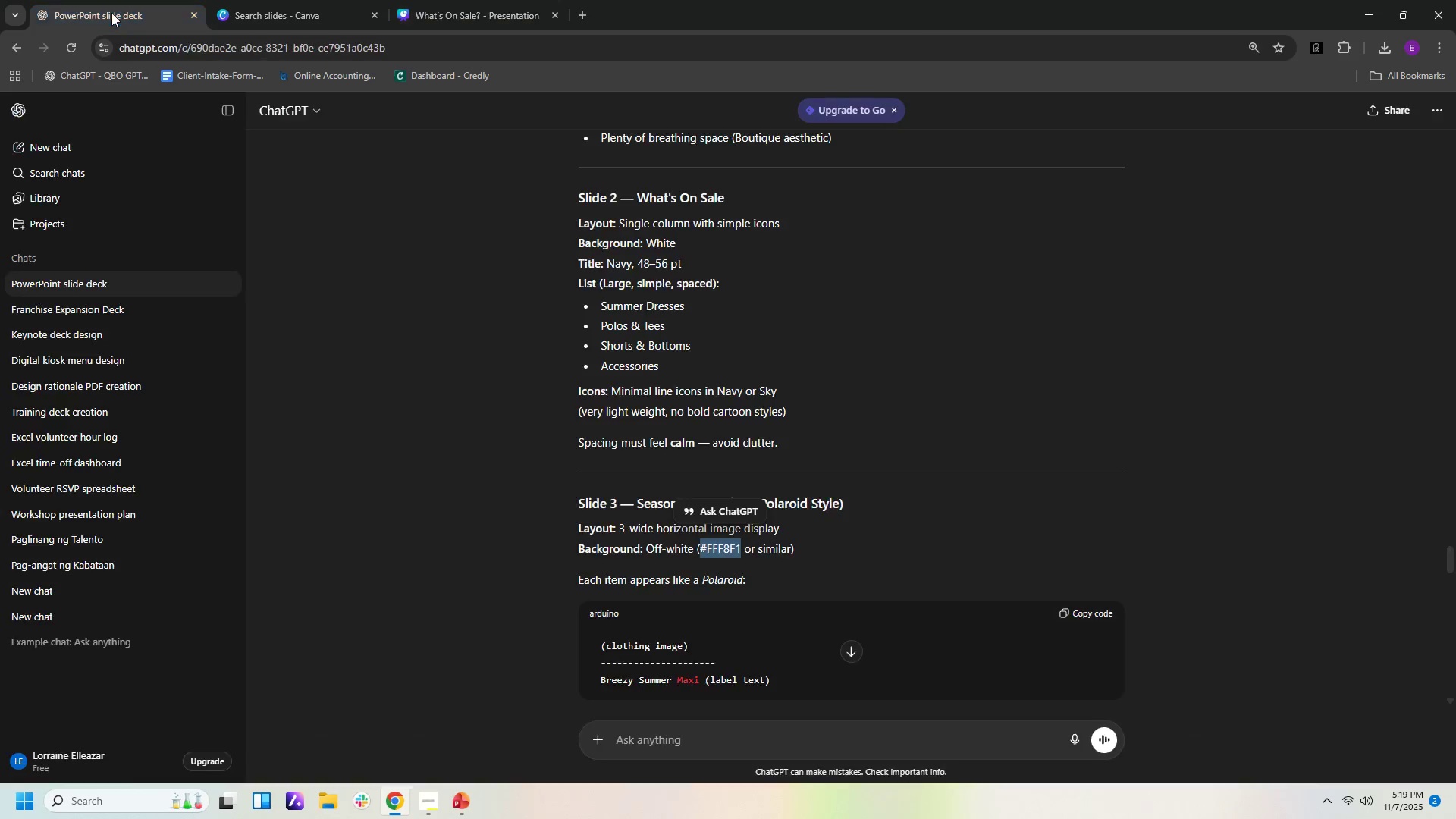 
left_click([111, 13])
 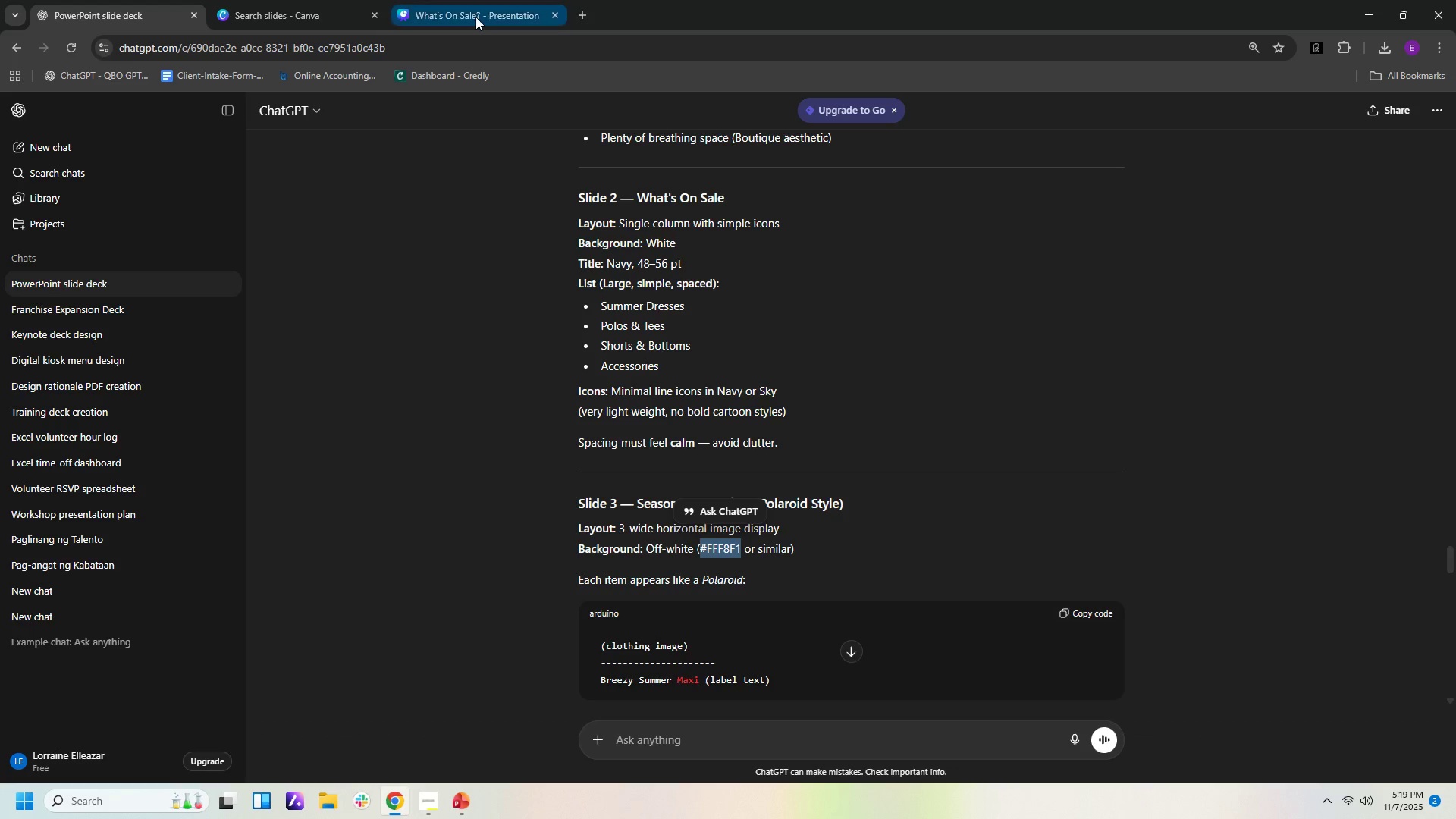 
left_click([475, 17])
 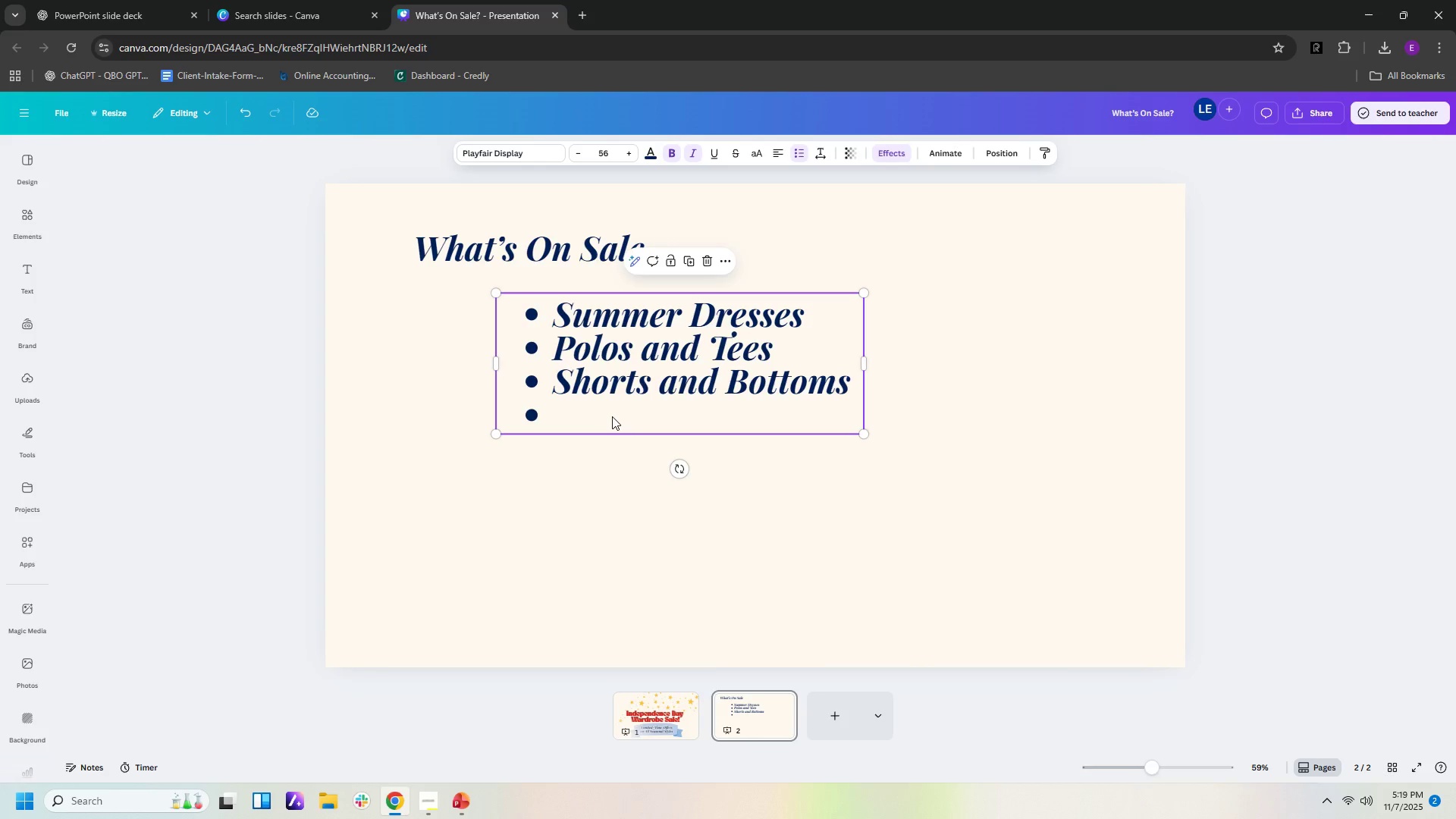 
left_click([612, 416])
 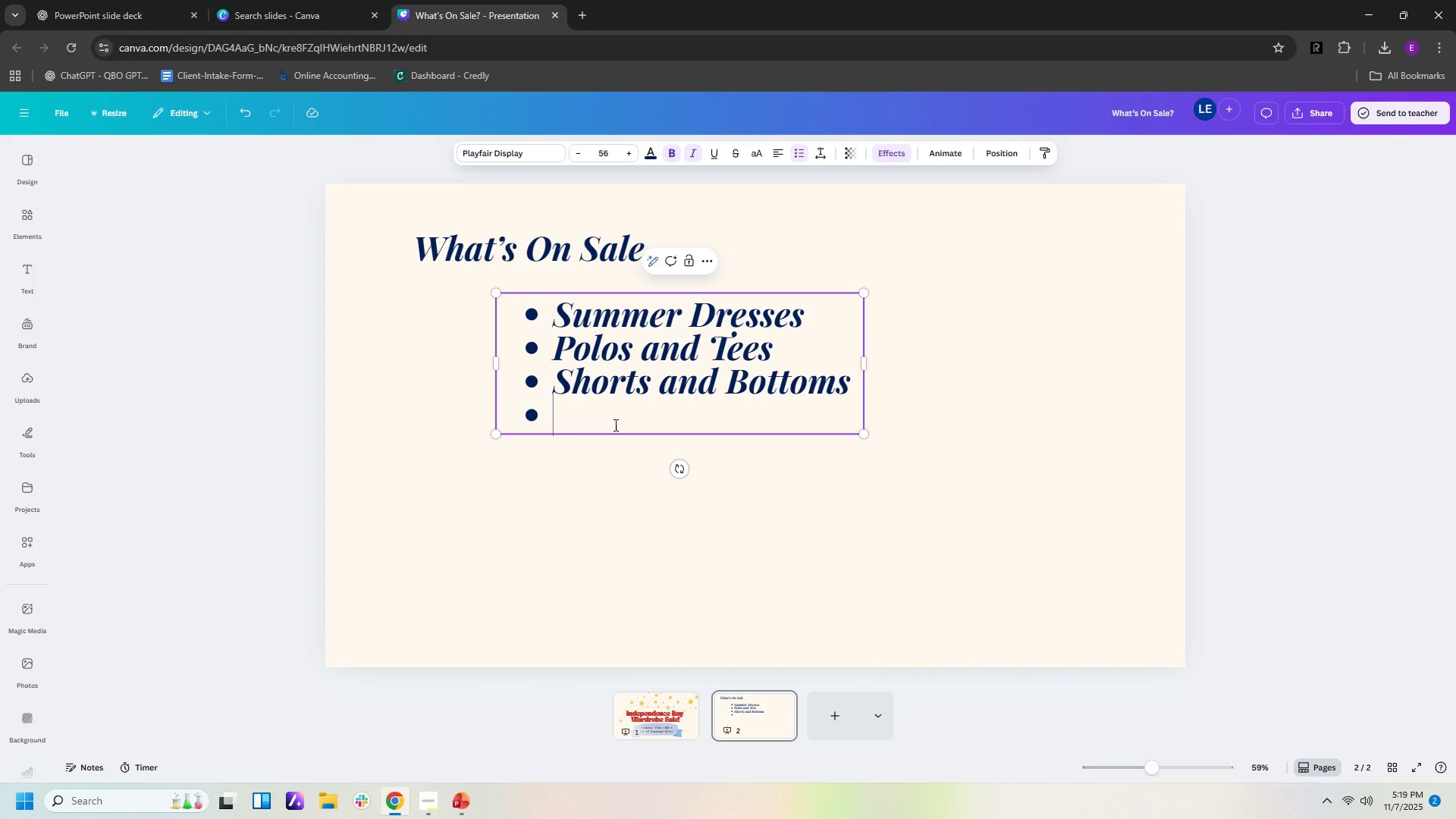 
type(Acessi)
key(Backspace)
type(ories)
 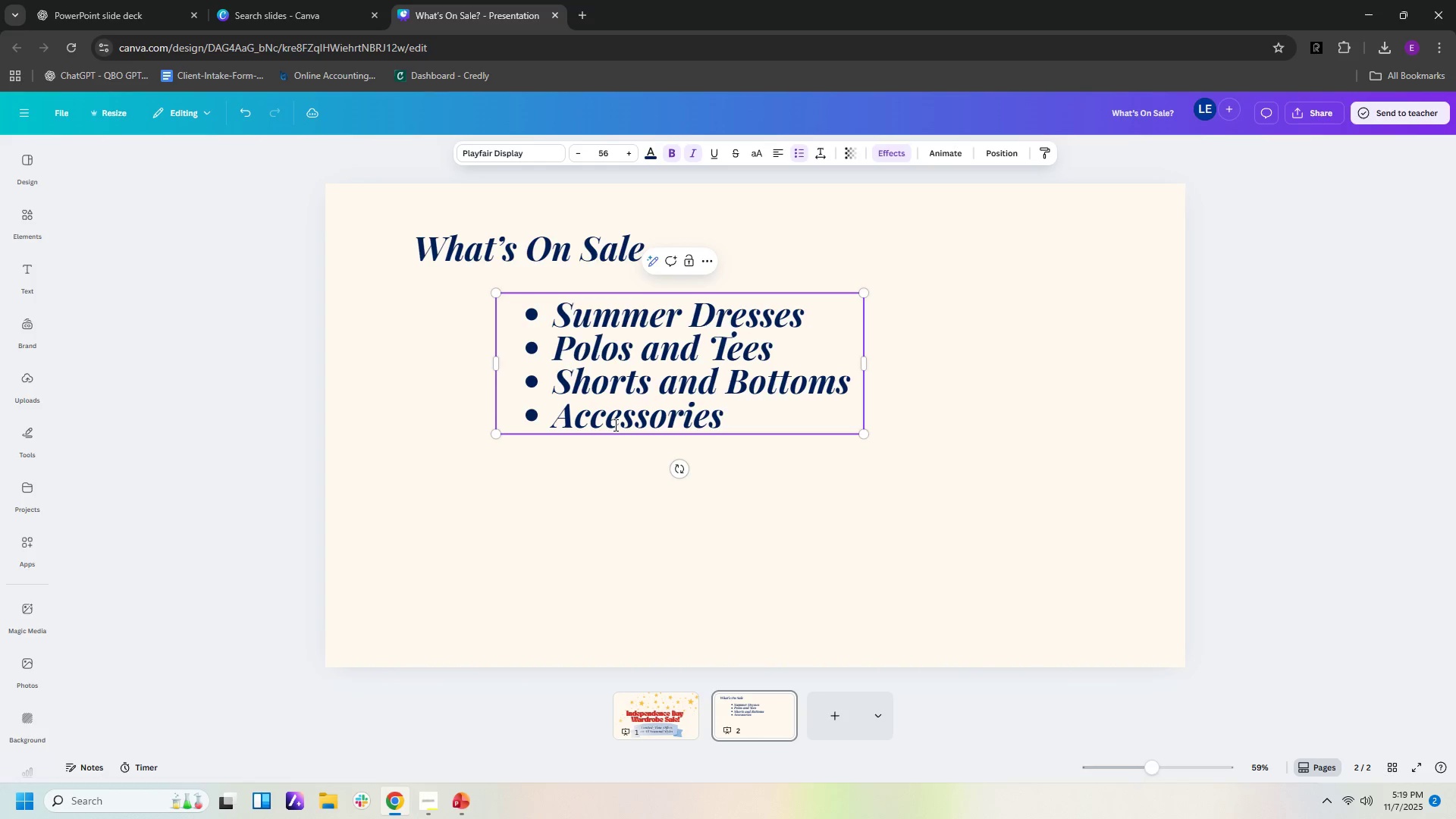 
left_click([300, 17])
 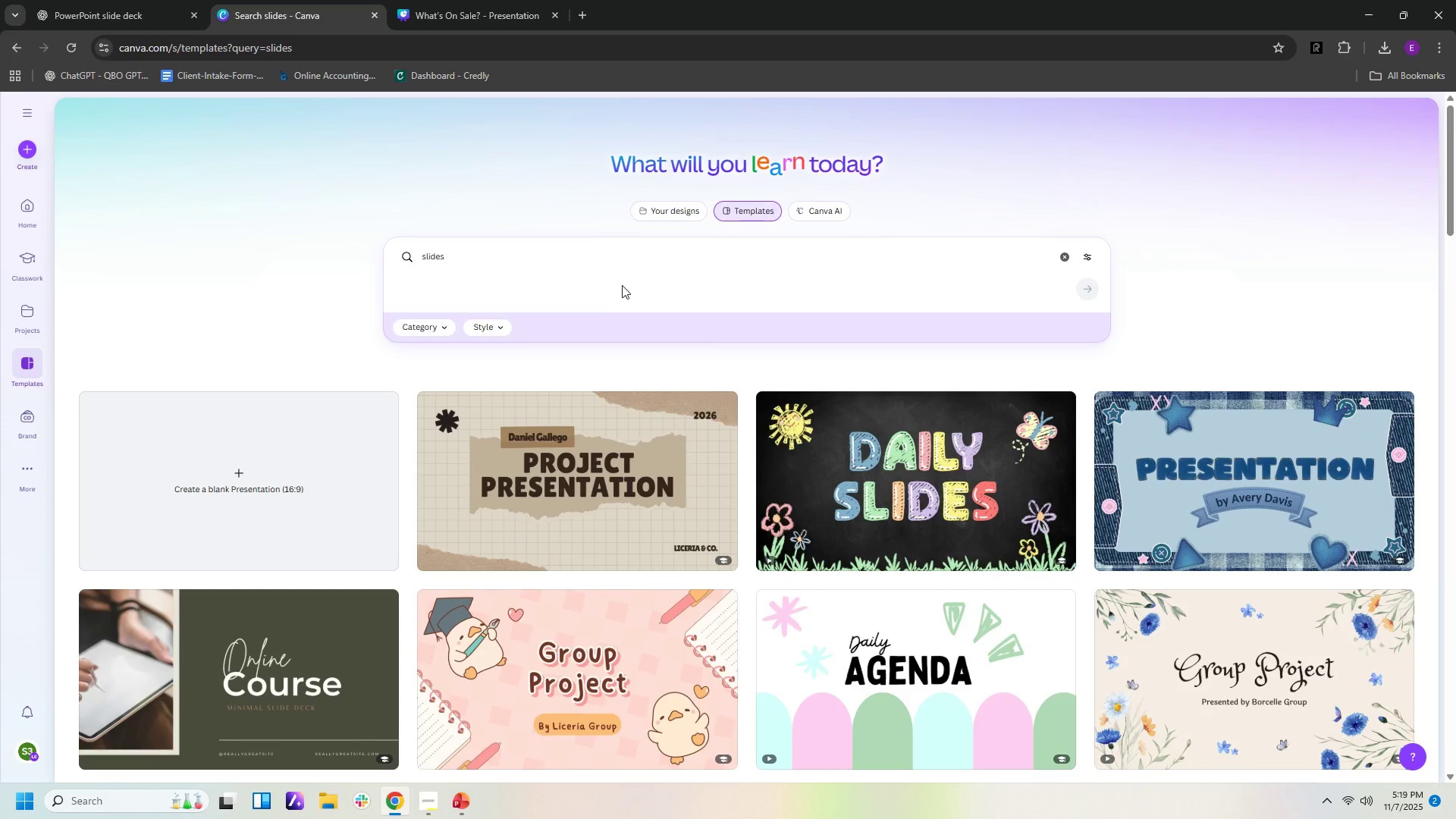 
left_click_drag(start_coordinate=[566, 262], to_coordinate=[241, 222])
 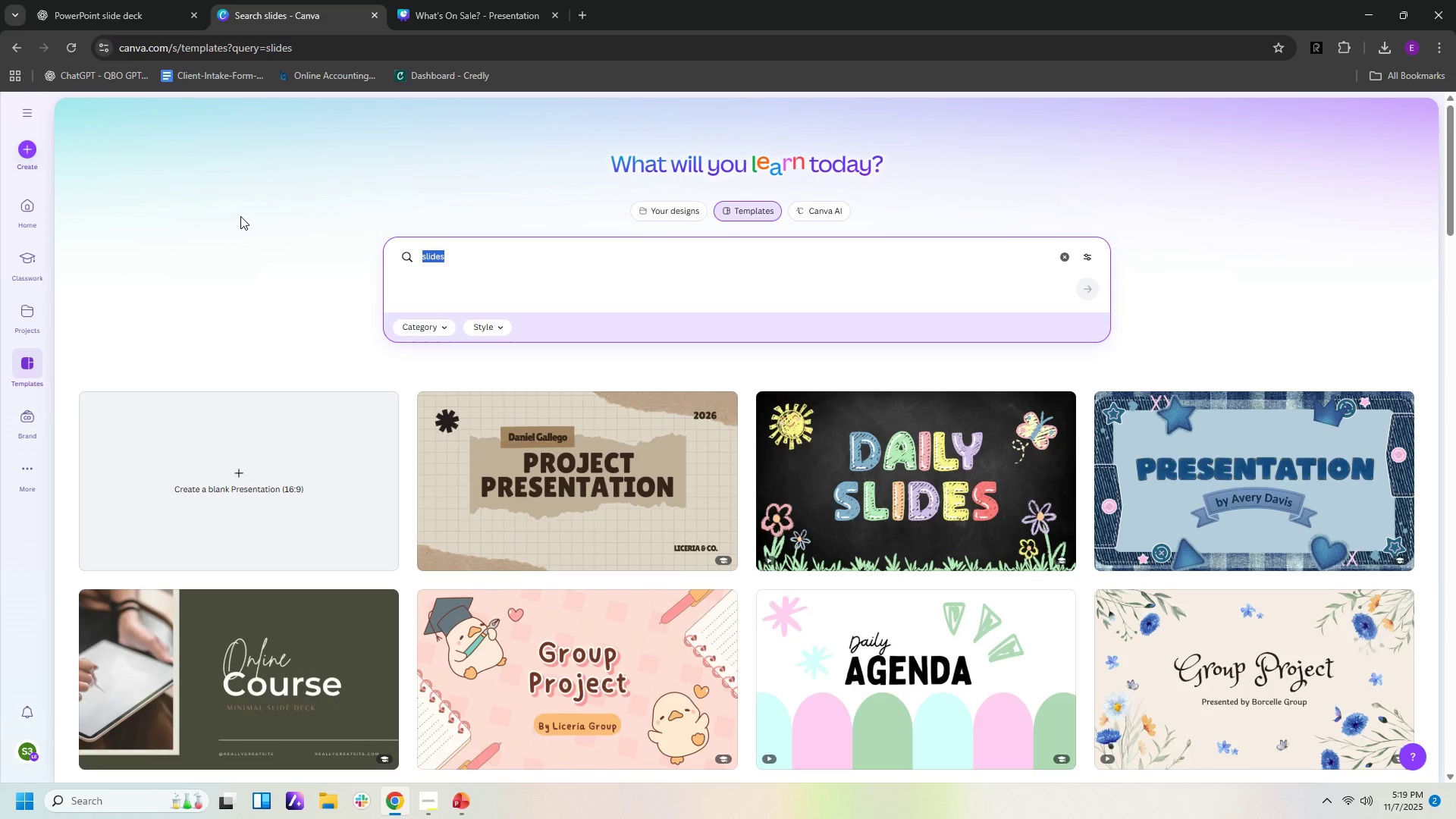 
type(fsahion slides)
 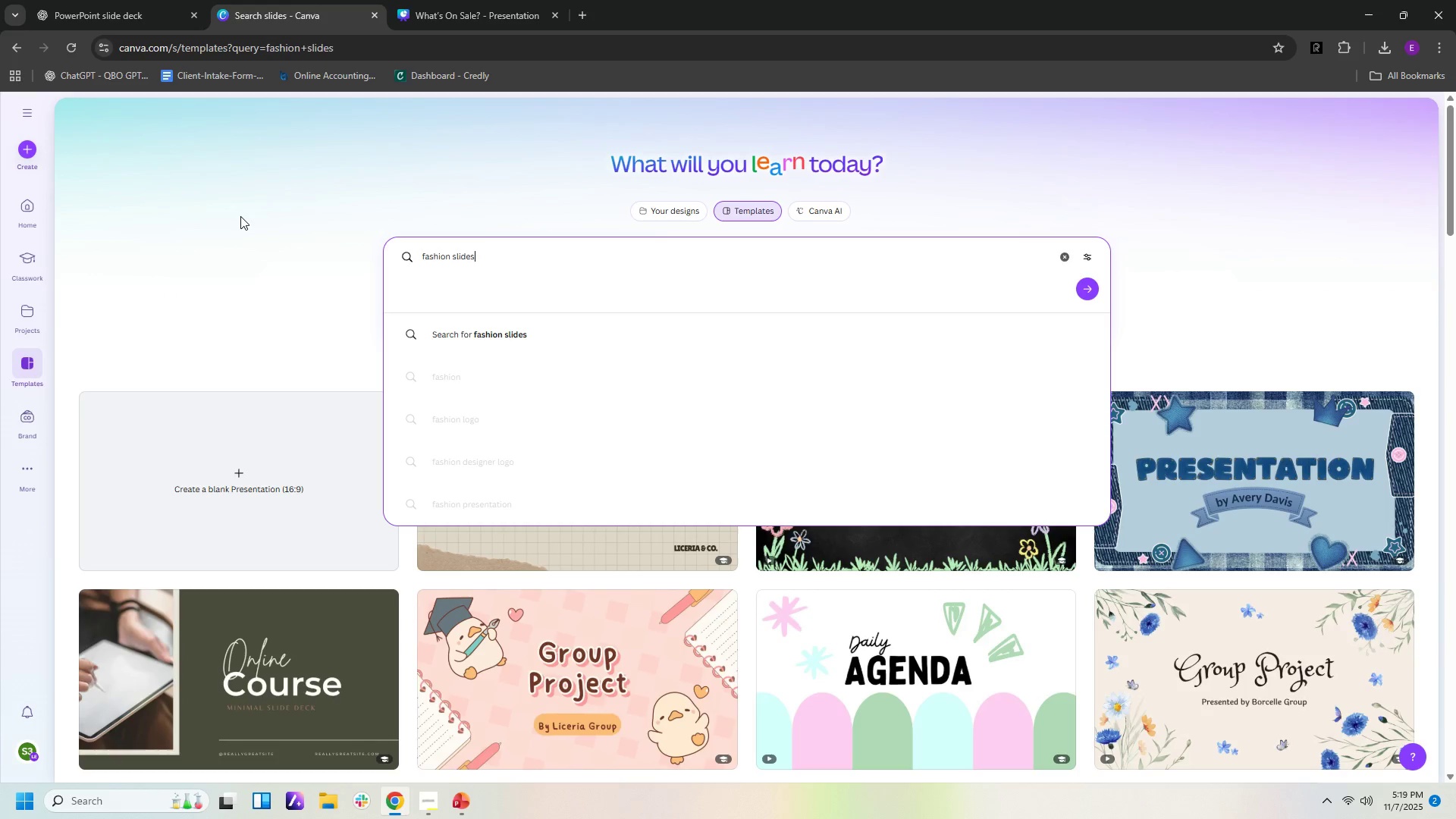 
key(Enter)
 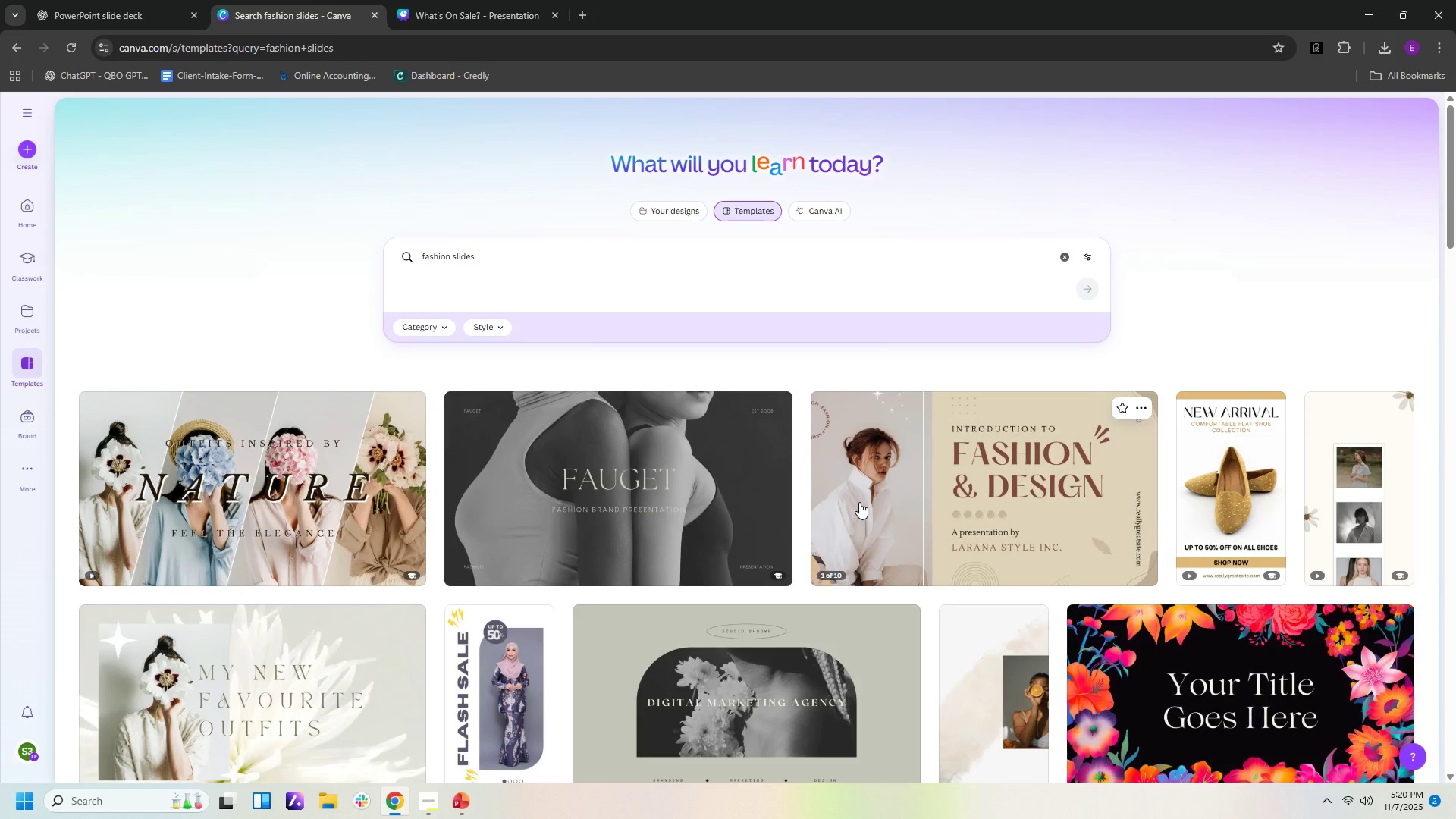 
wait(6.21)
 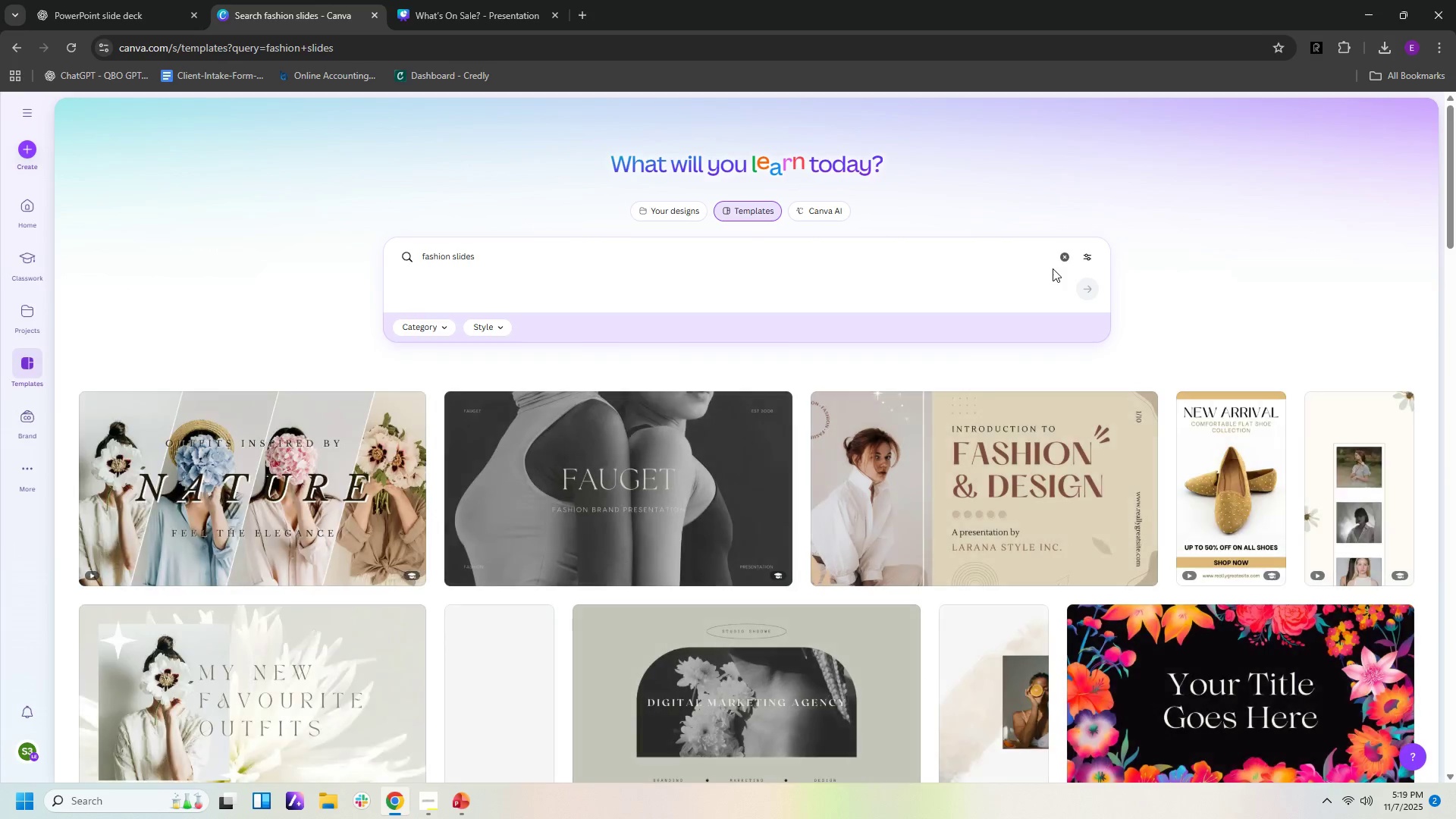 
left_click([641, 499])
 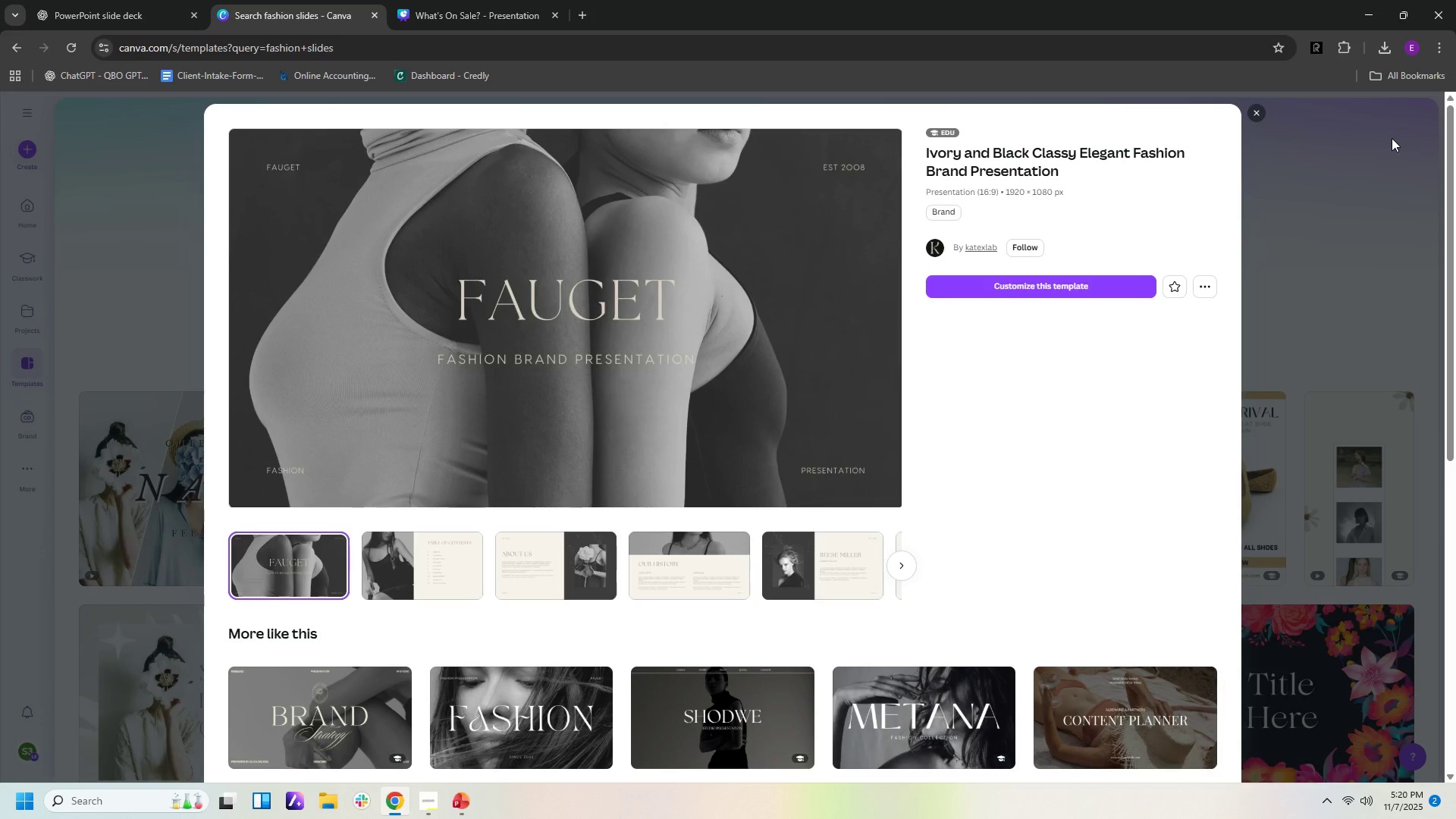 
left_click([1261, 115])
 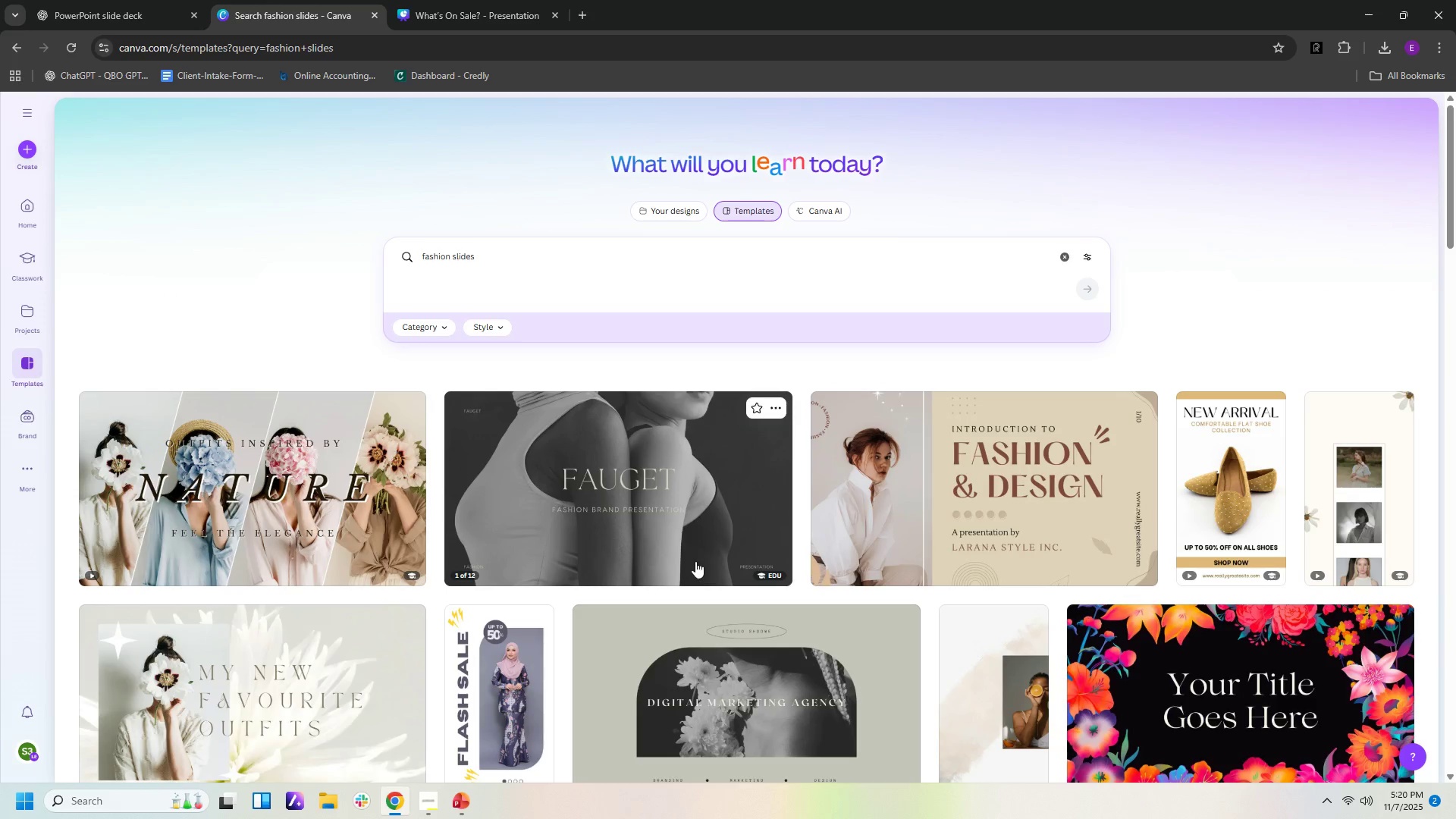 
scroll: coordinate [701, 559], scroll_direction: down, amount: 2.0
 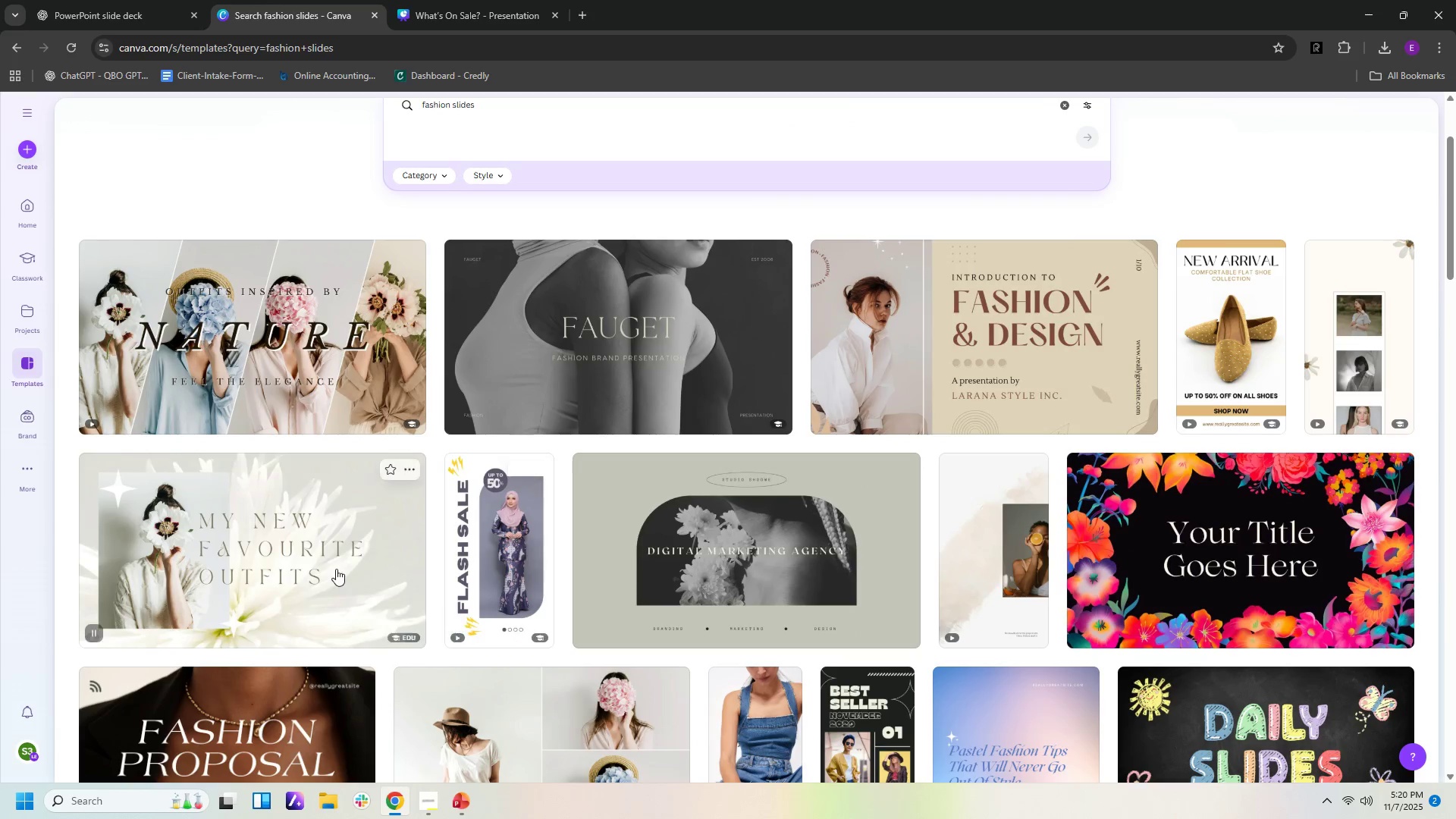 
left_click([336, 569])
 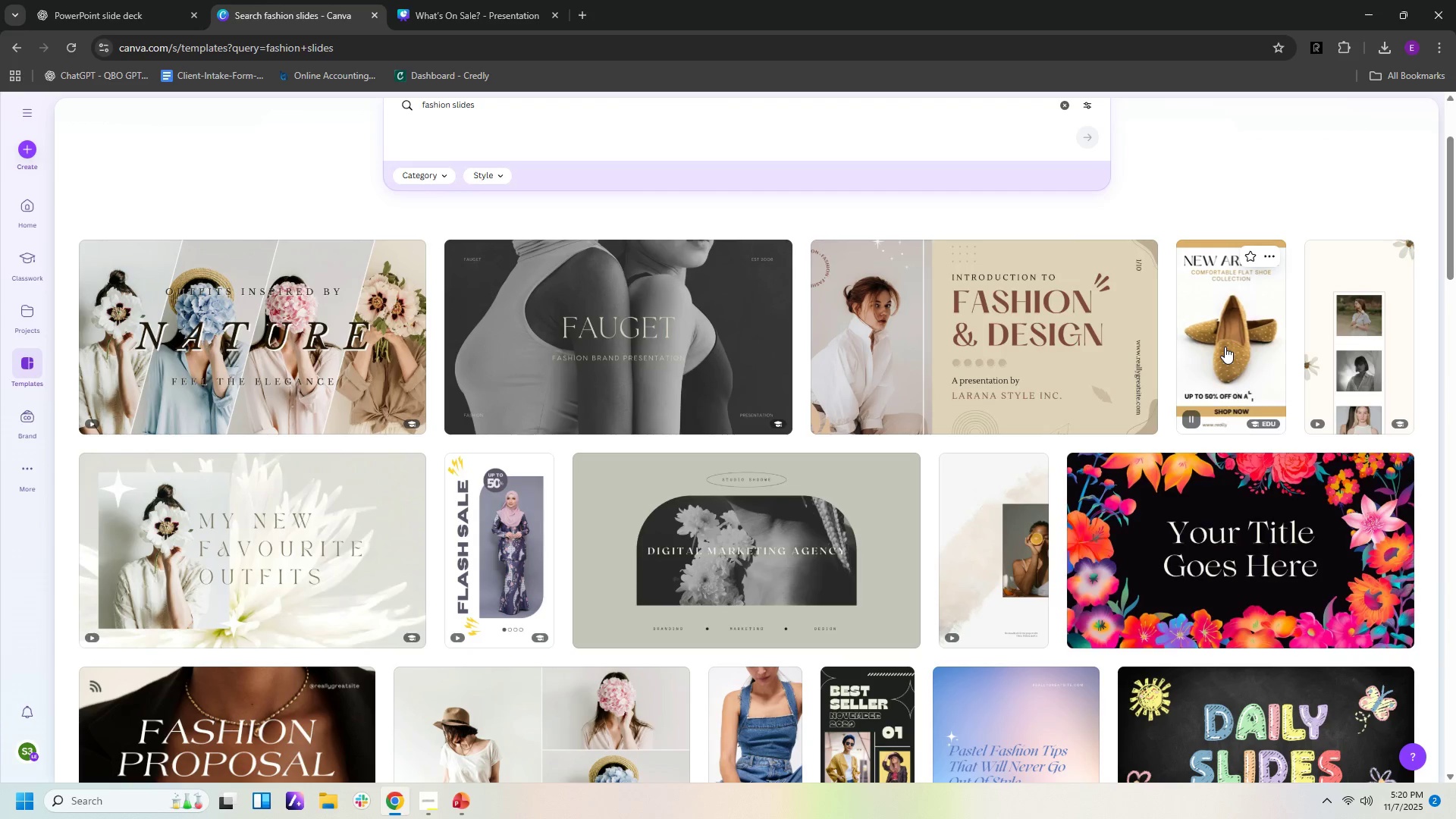 
wait(7.12)
 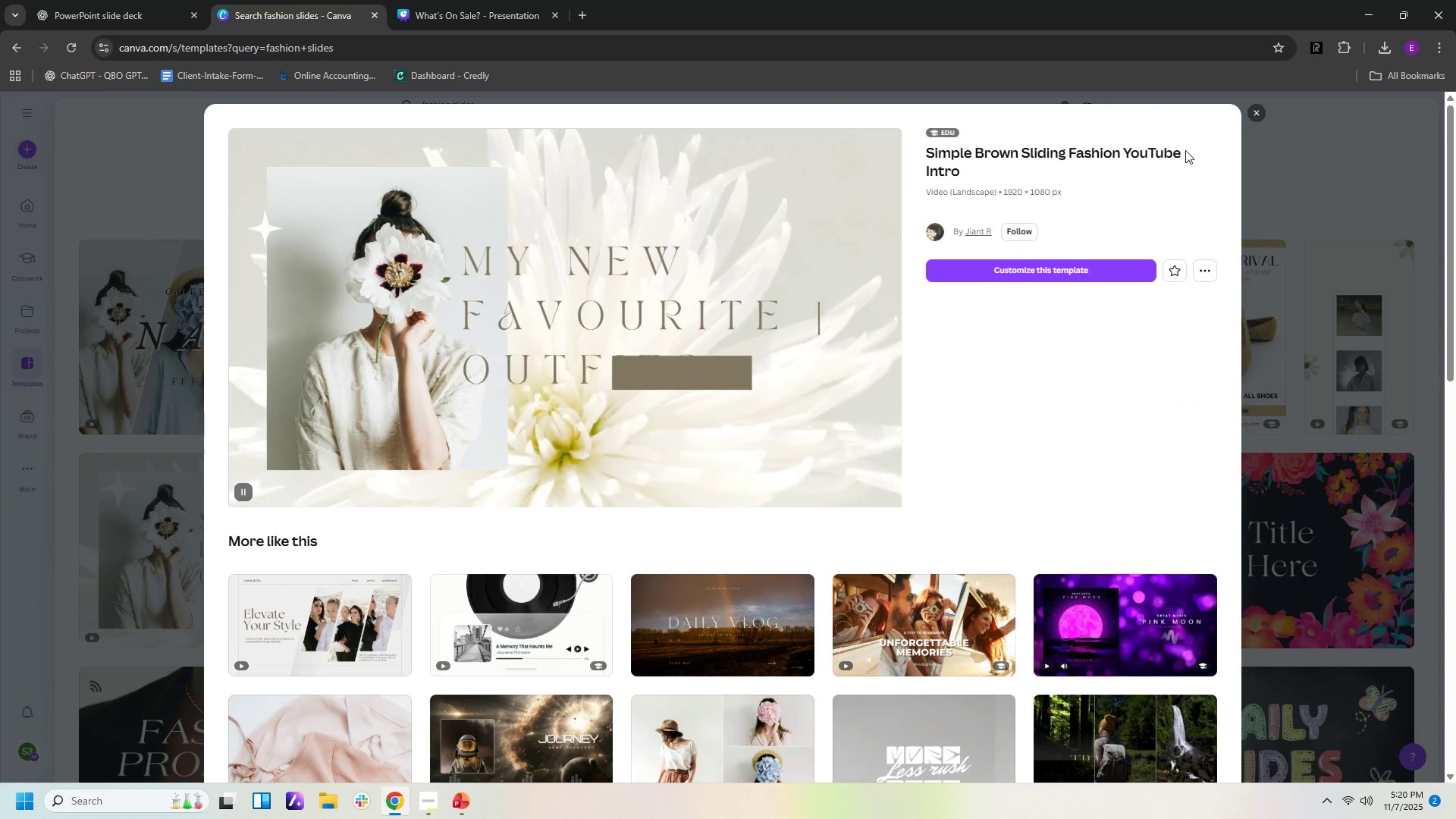 
left_click([1100, 352])
 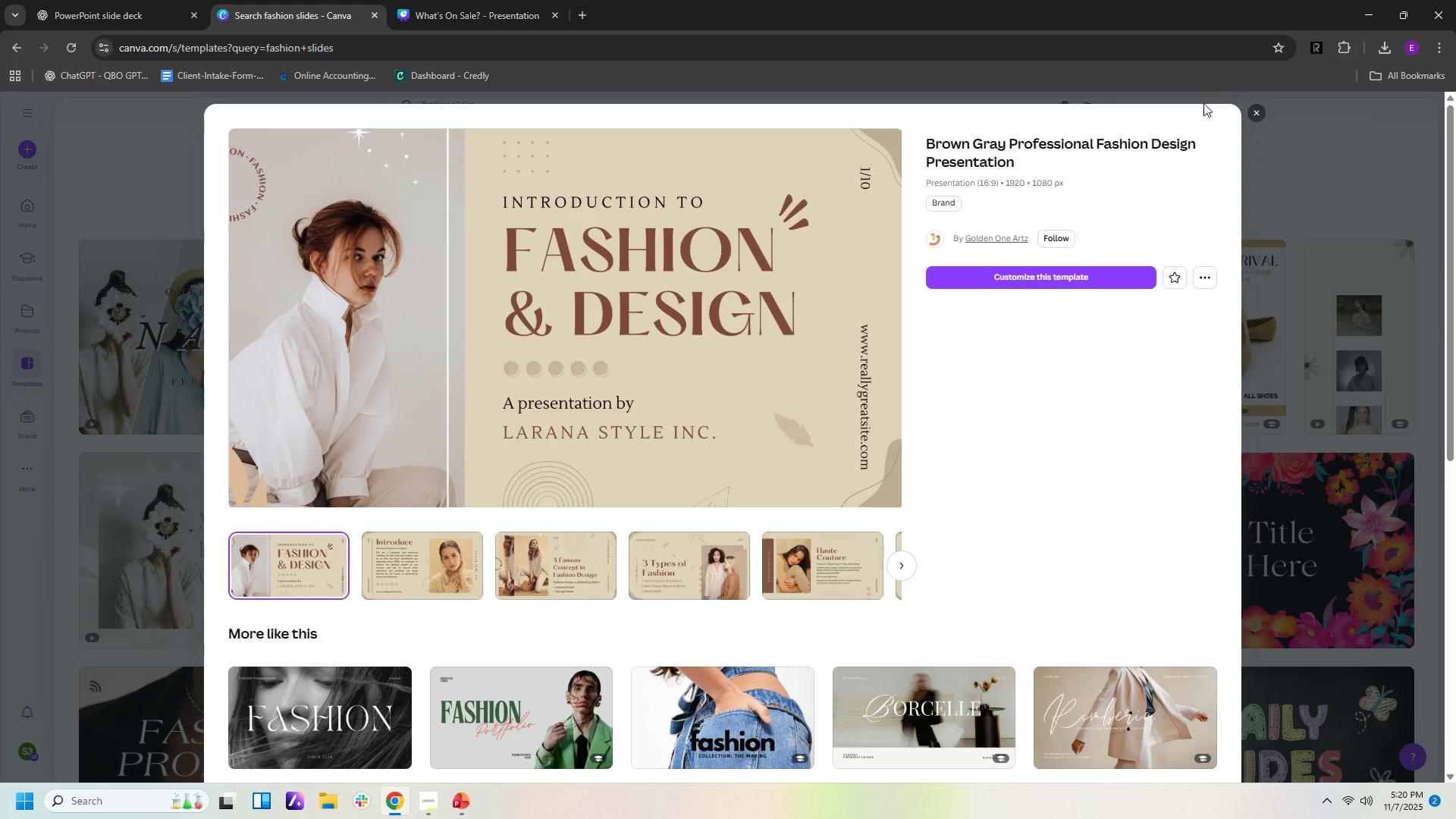 
scroll: coordinate [943, 507], scroll_direction: down, amount: 3.0
 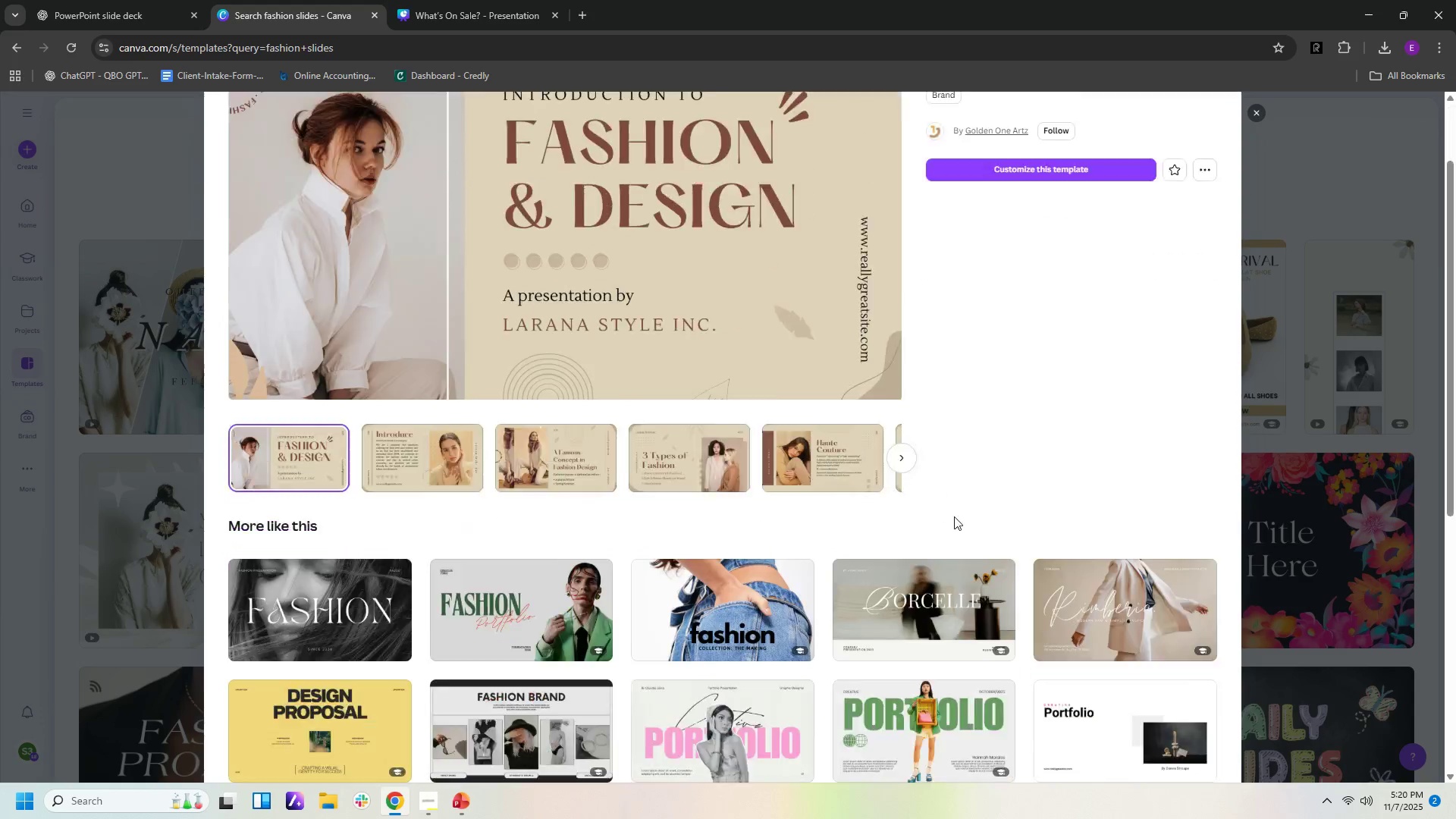 
mouse_move([962, 531])
 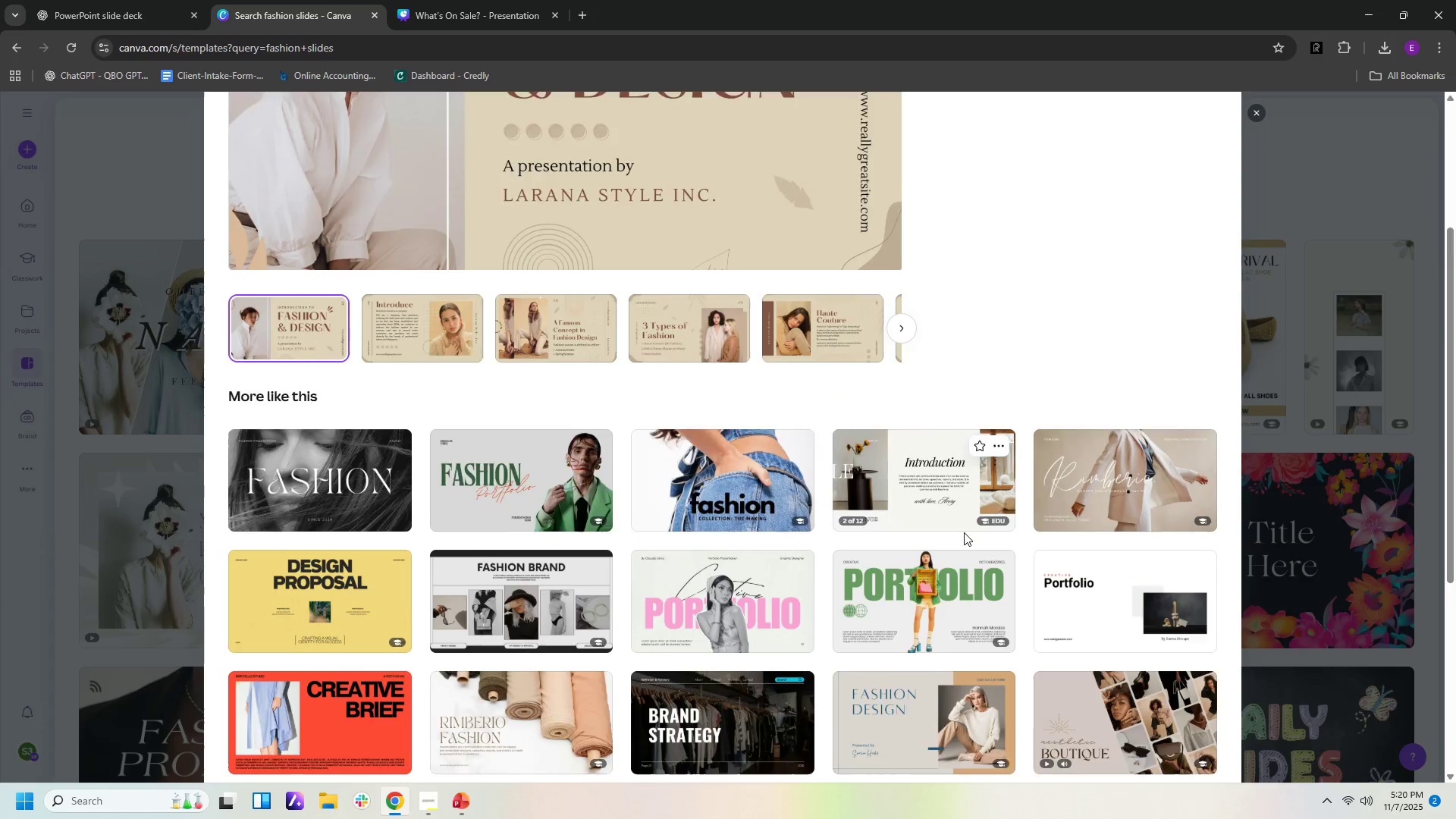 
scroll: coordinate [962, 532], scroll_direction: down, amount: 2.0
 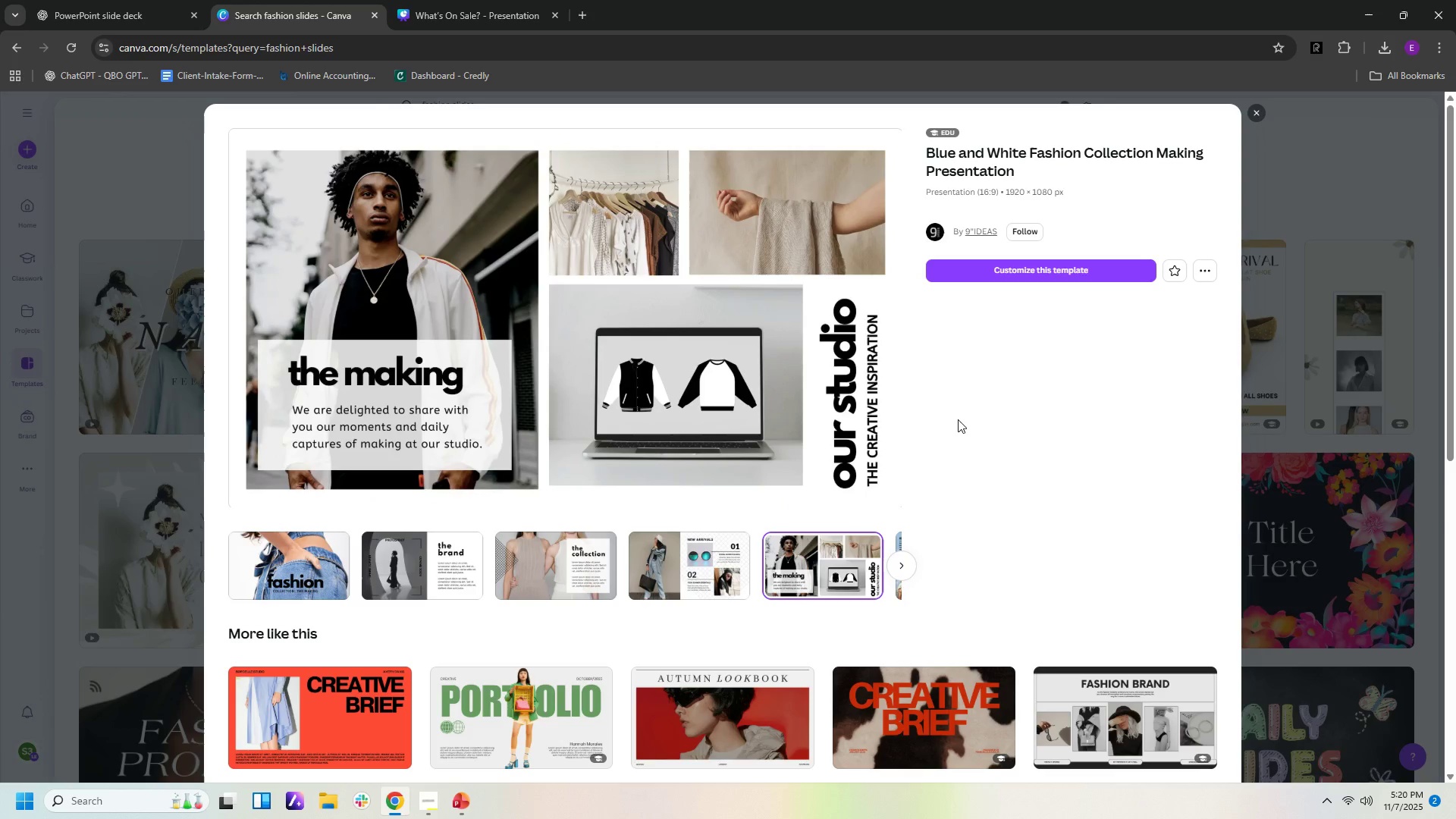 
wait(13.16)
 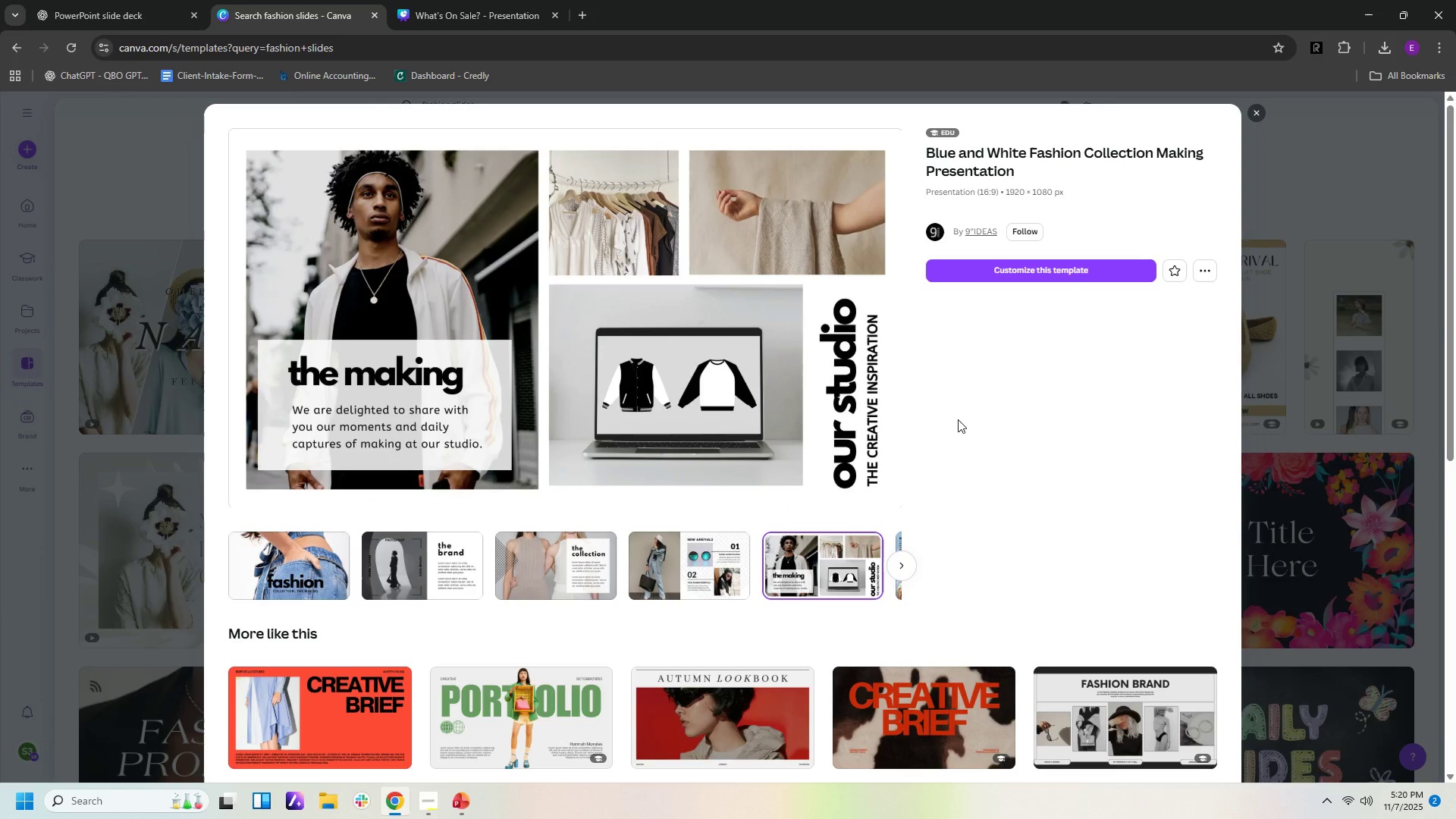 
left_click([641, 245])
 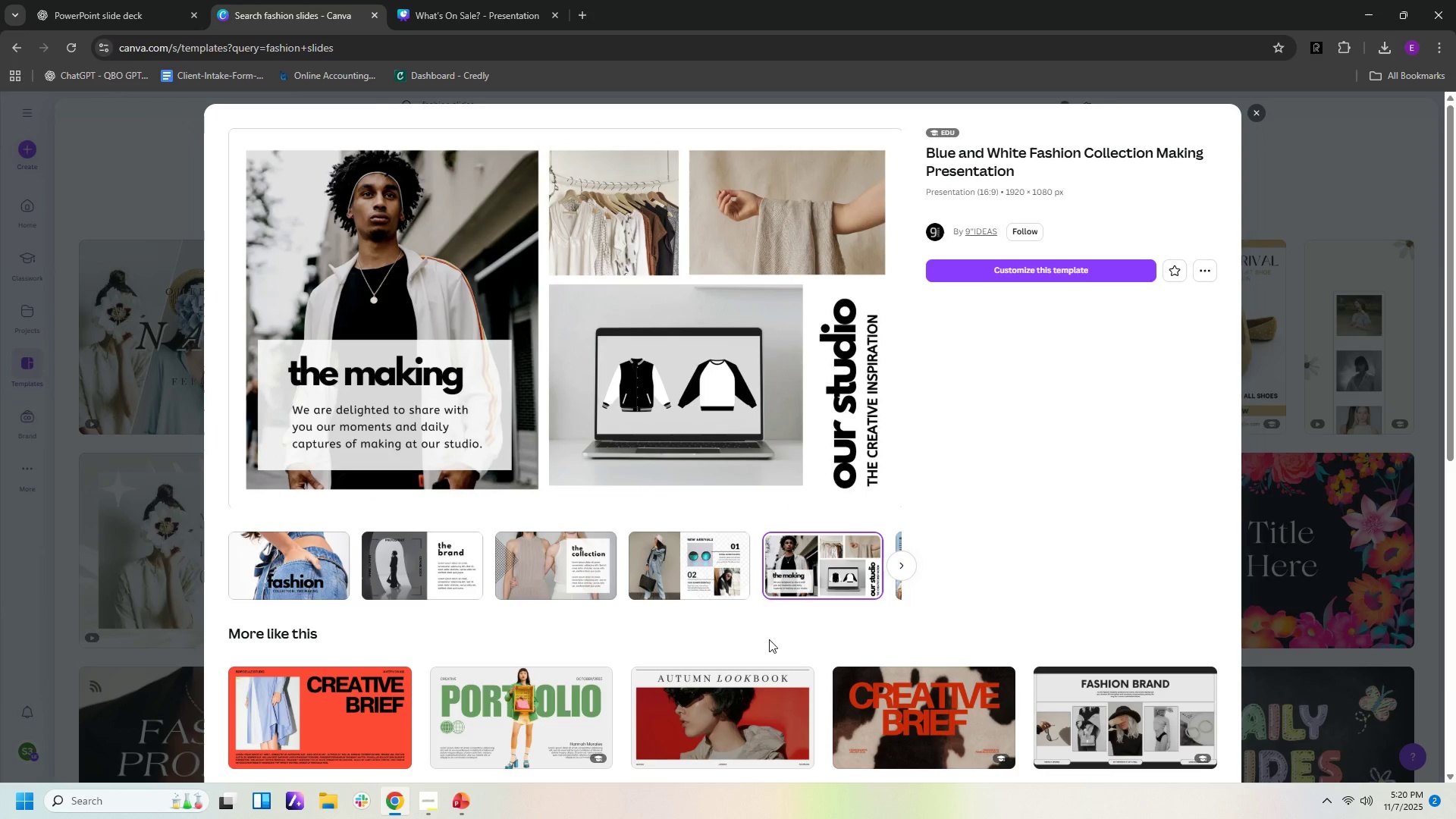 
left_click([702, 561])
 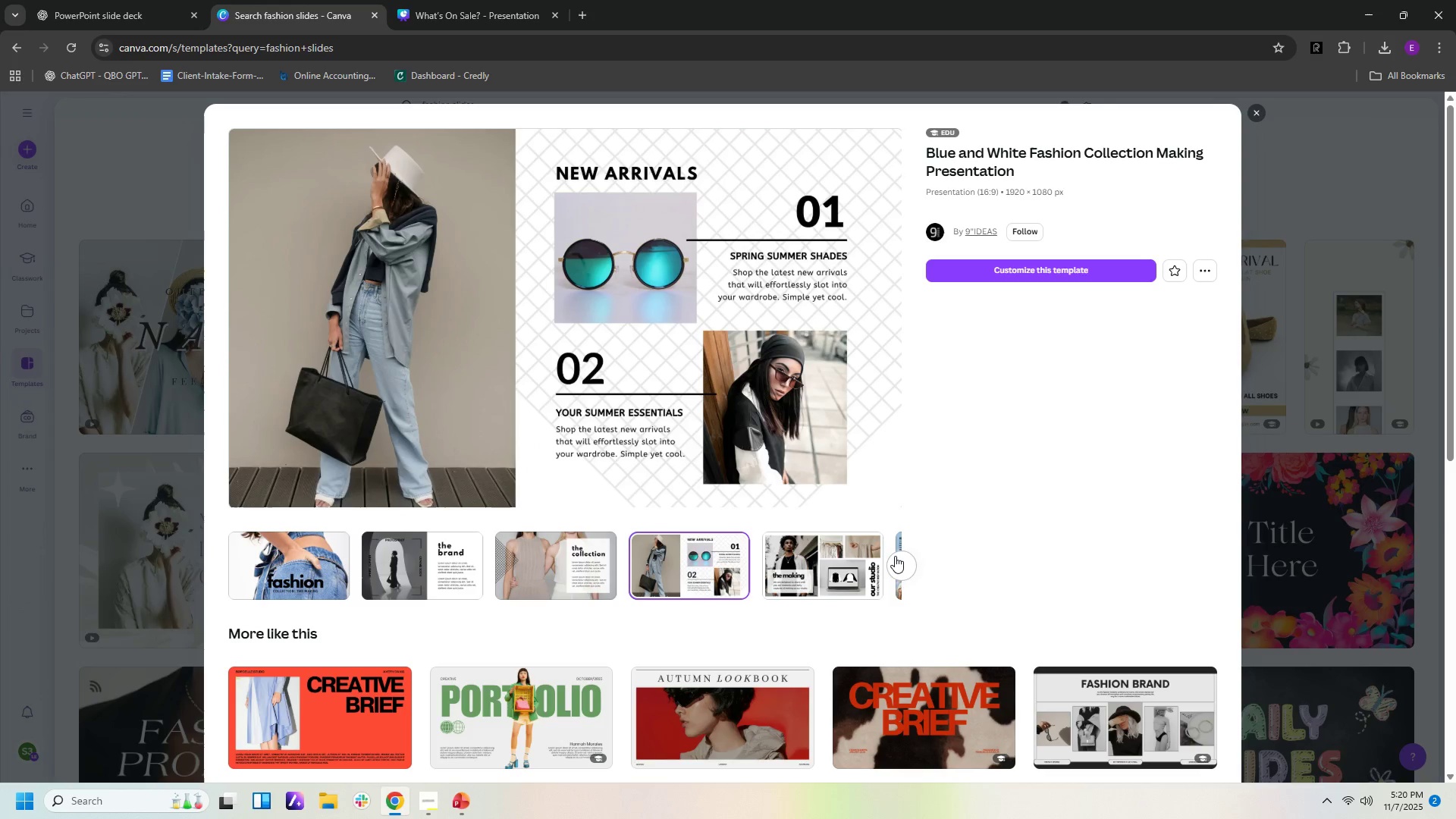 
left_click([893, 566])
 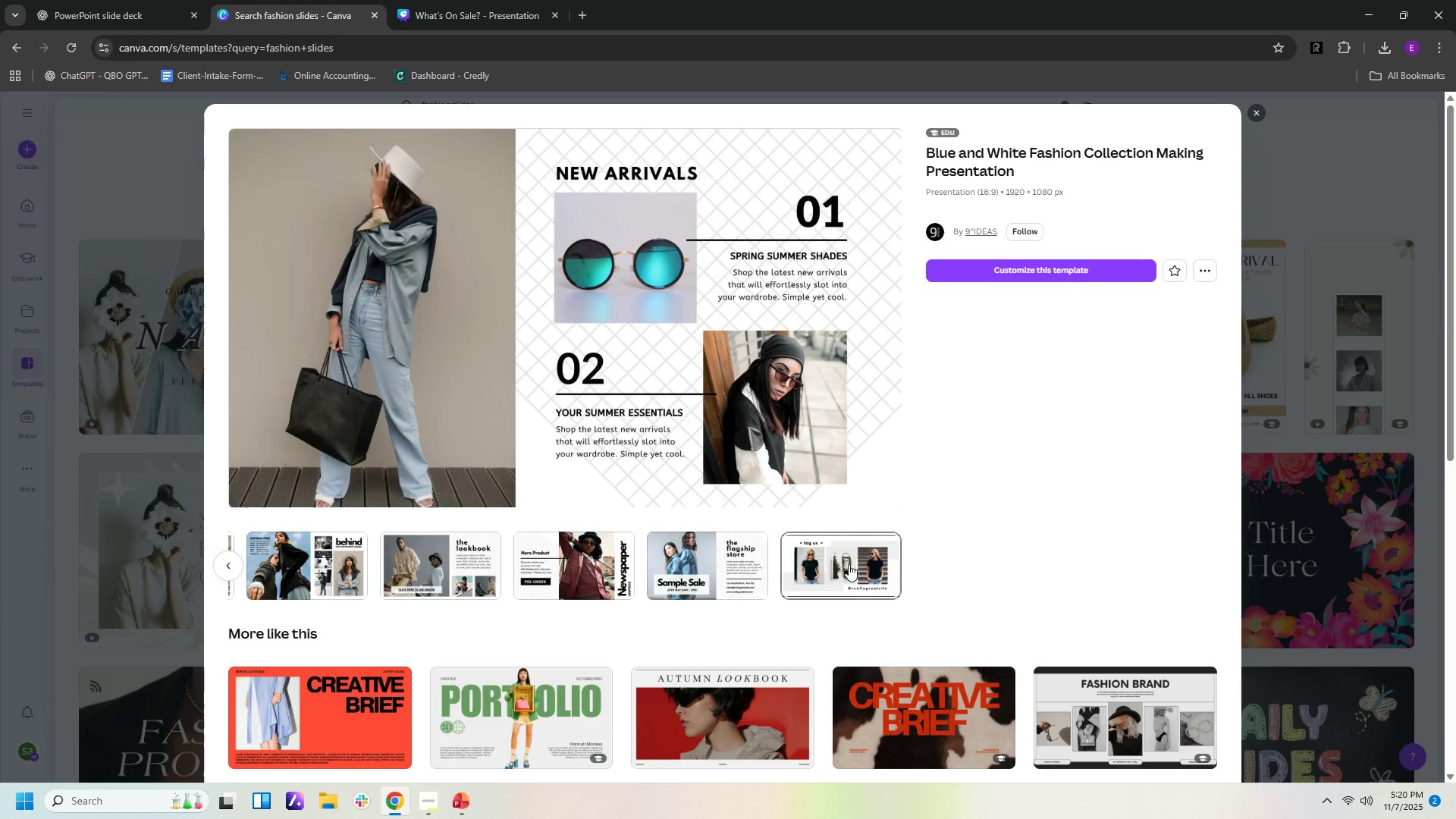 
left_click([877, 572])
 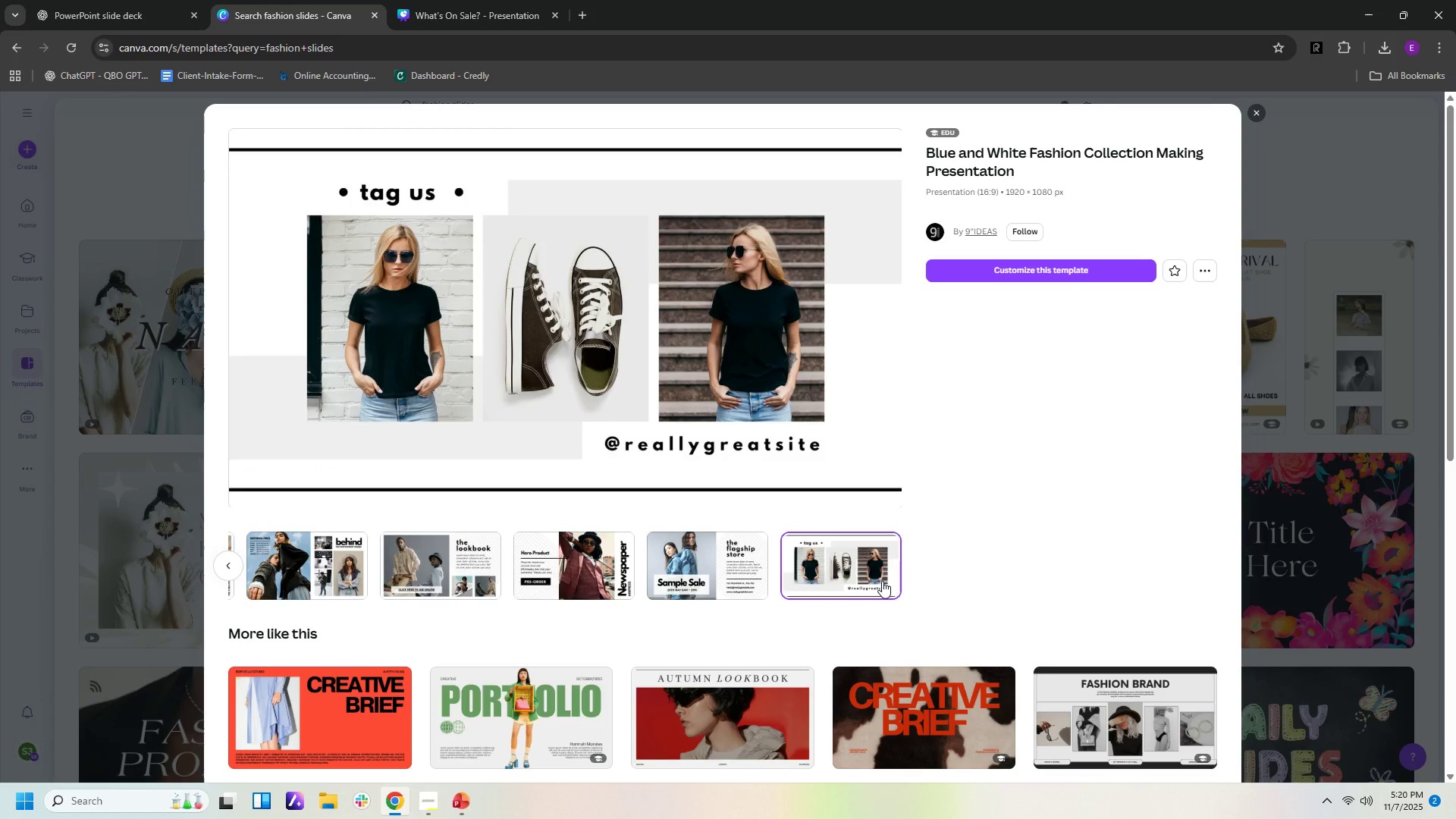 
left_click([731, 558])
 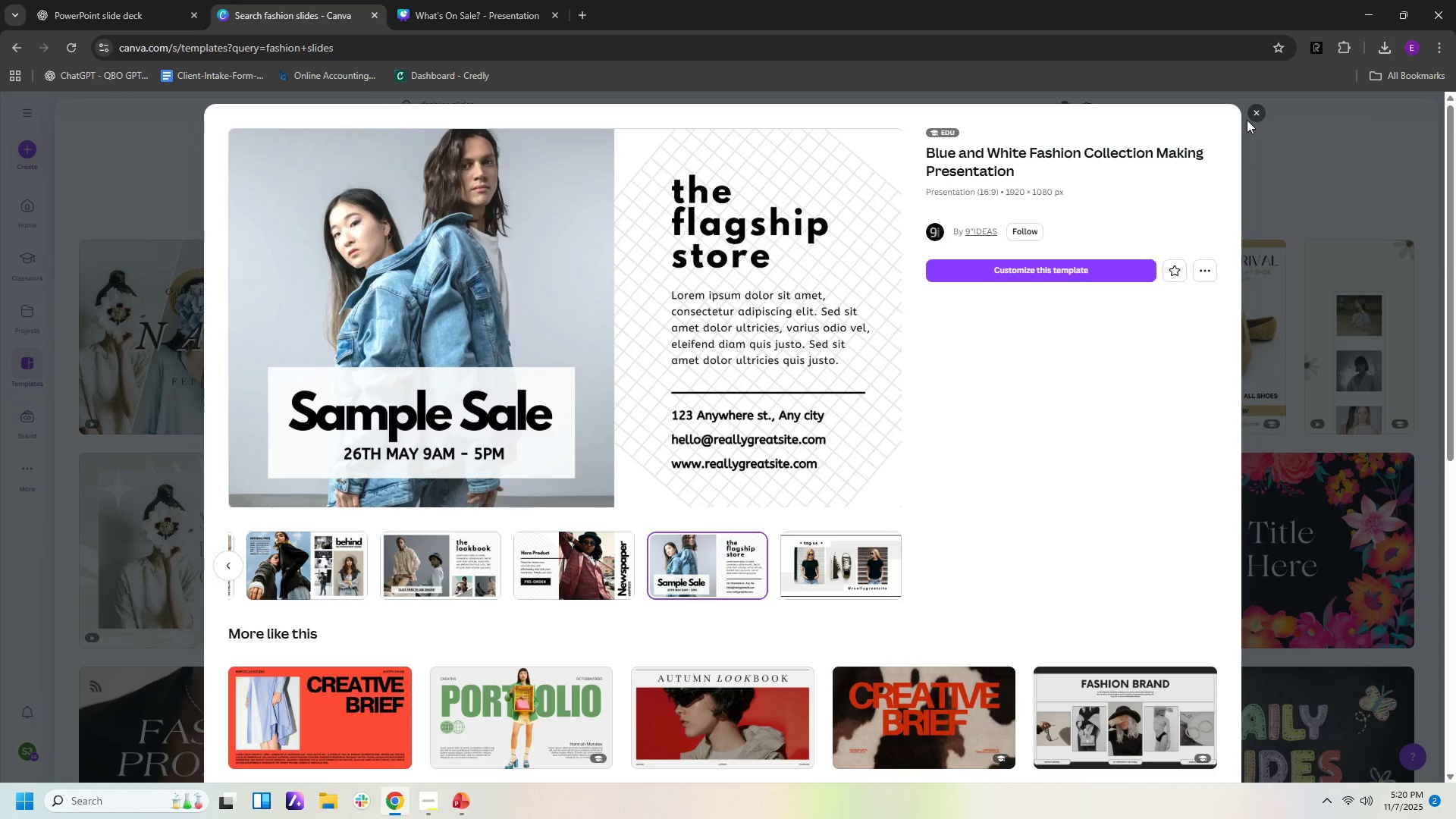 
scroll: coordinate [1002, 510], scroll_direction: down, amount: 2.0
 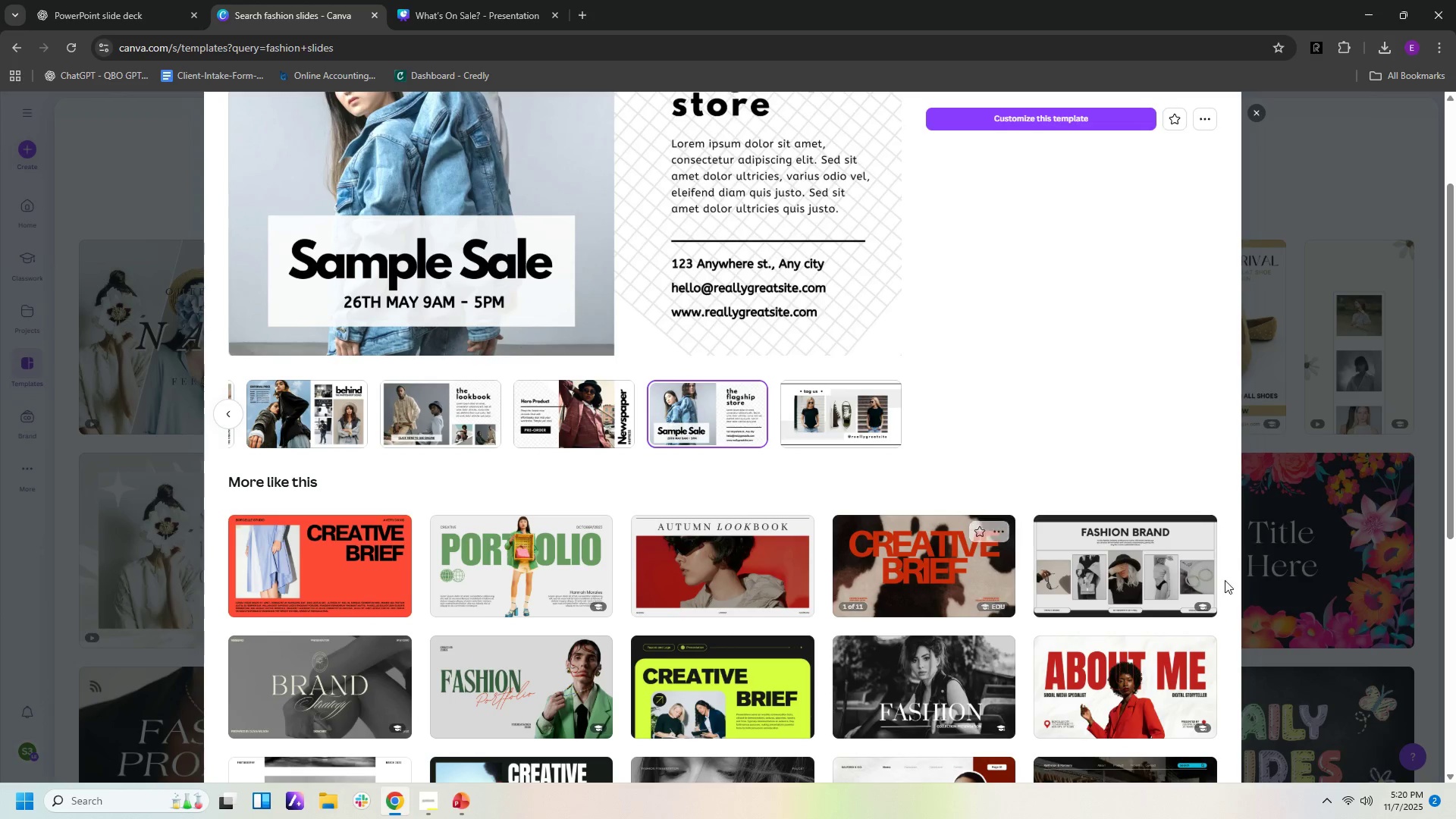 
left_click([1102, 568])
 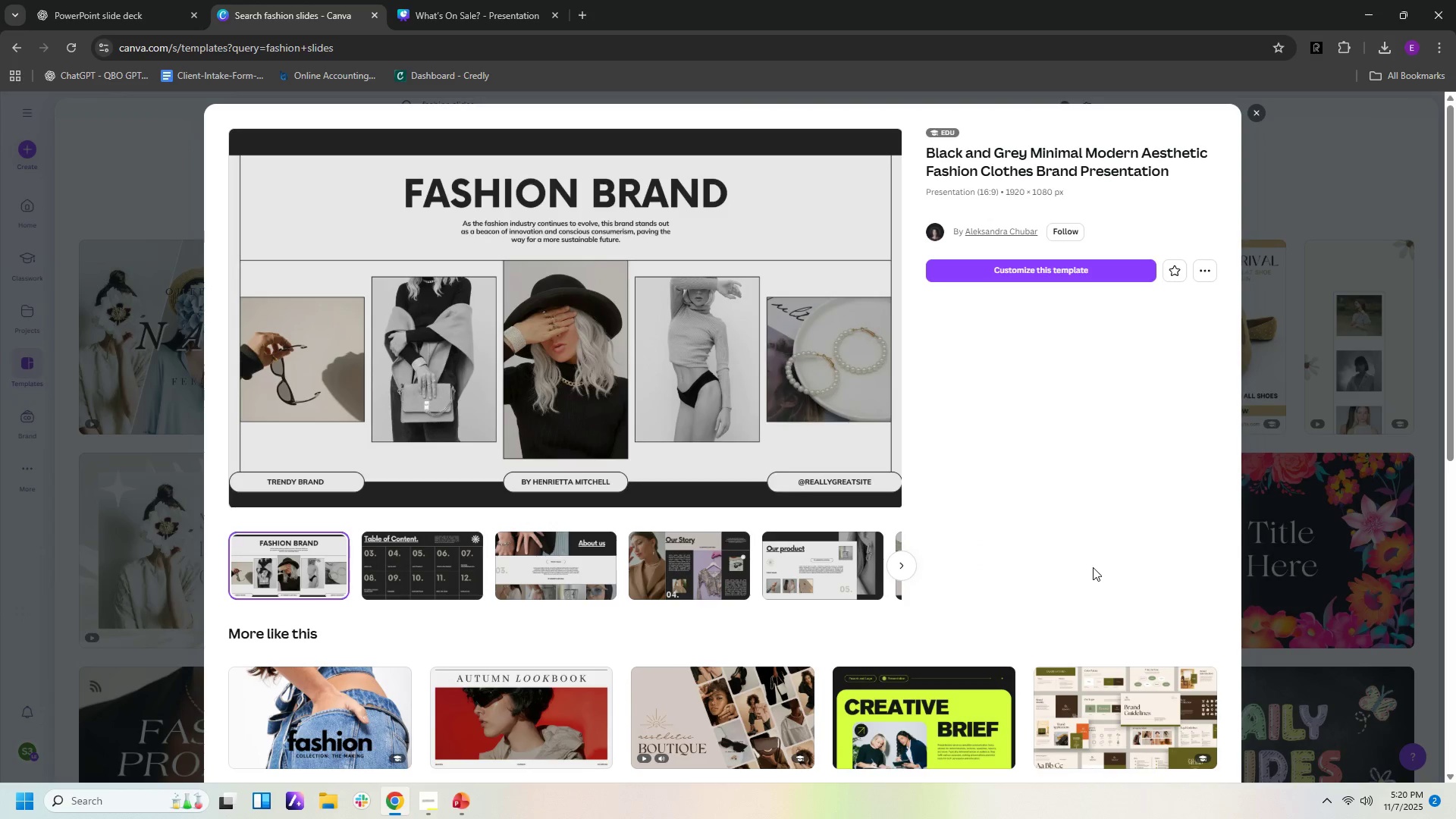 
wait(7.38)
 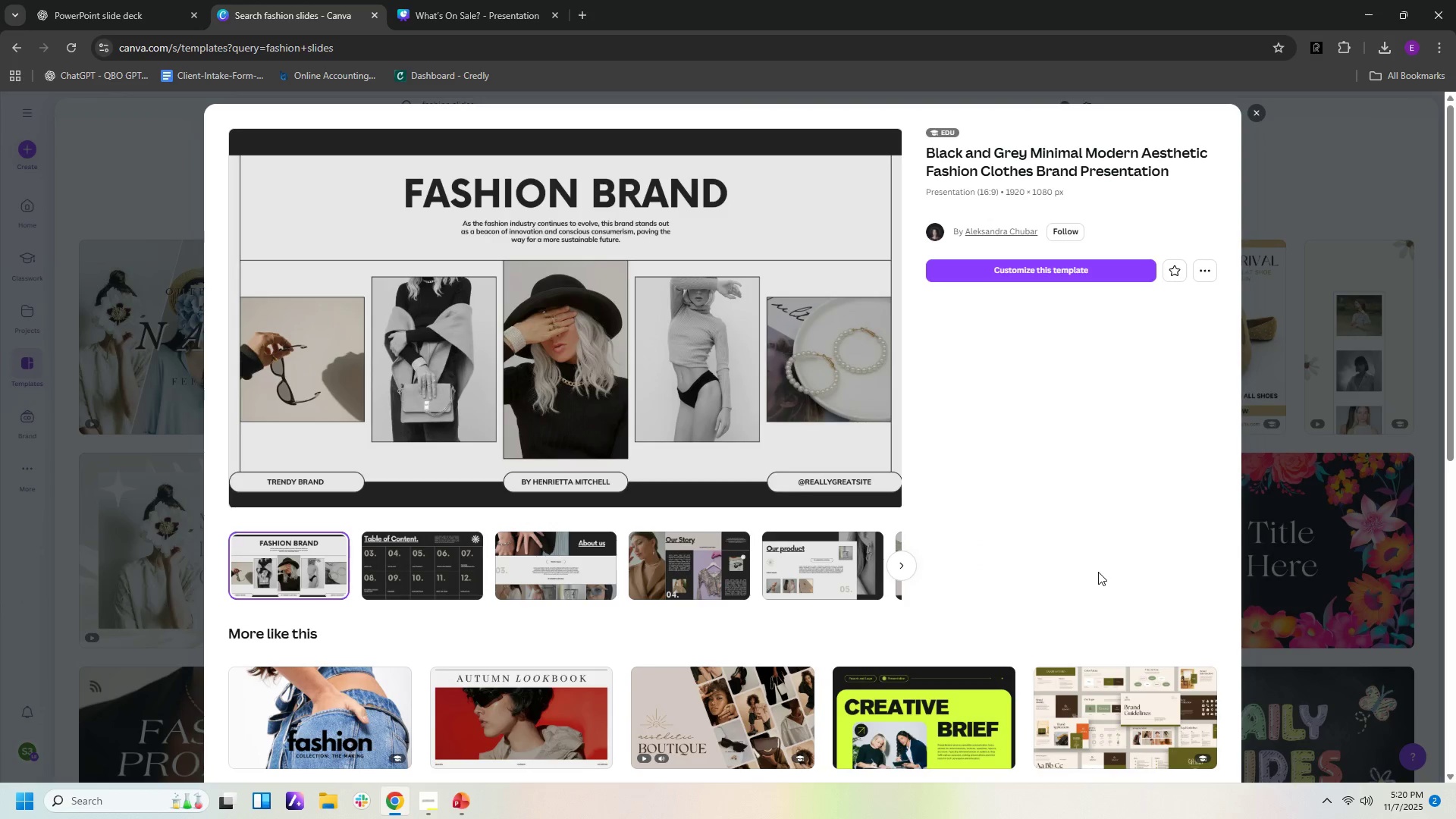 
mouse_move([734, 577])
 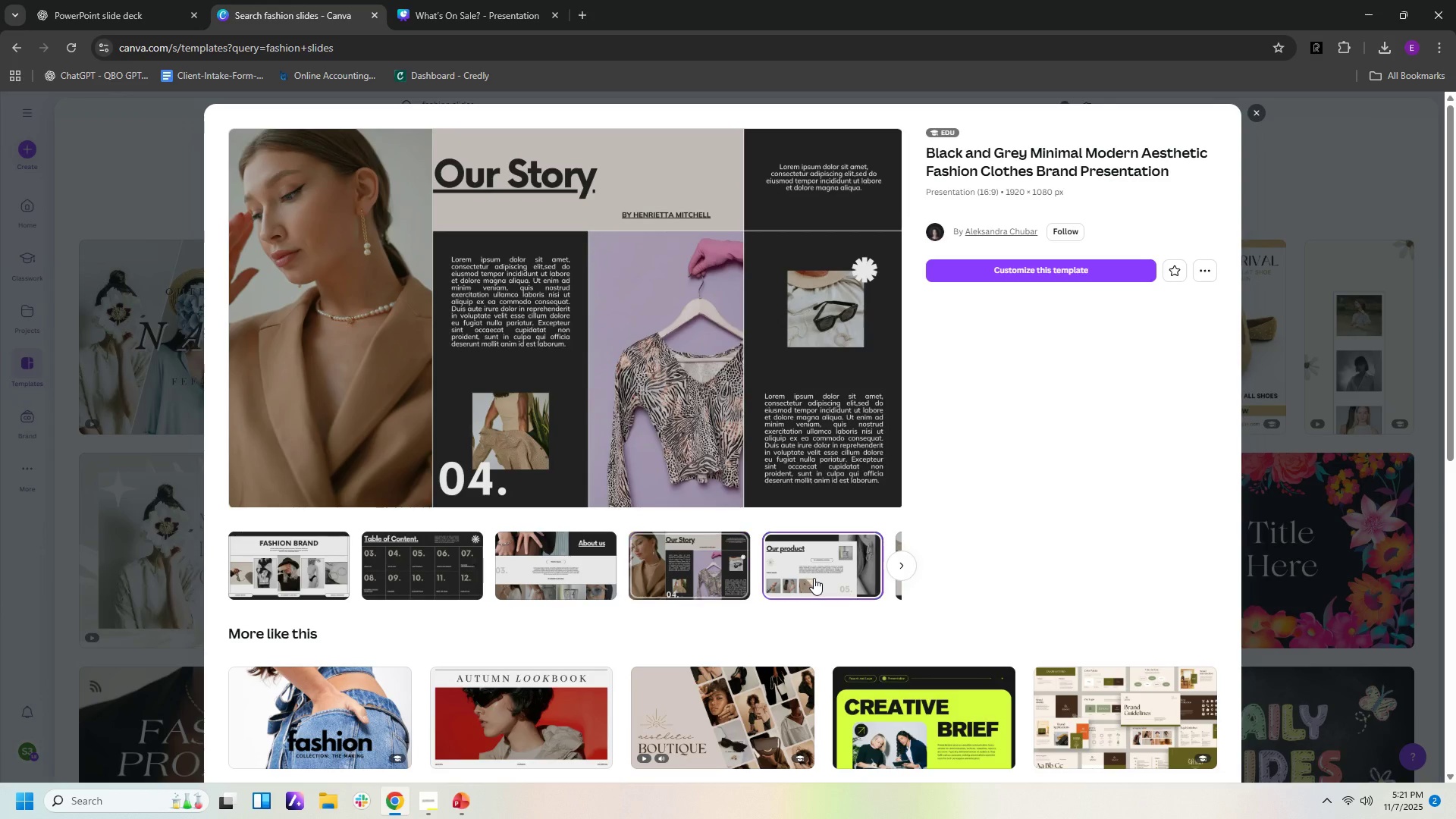 
left_click([812, 578])
 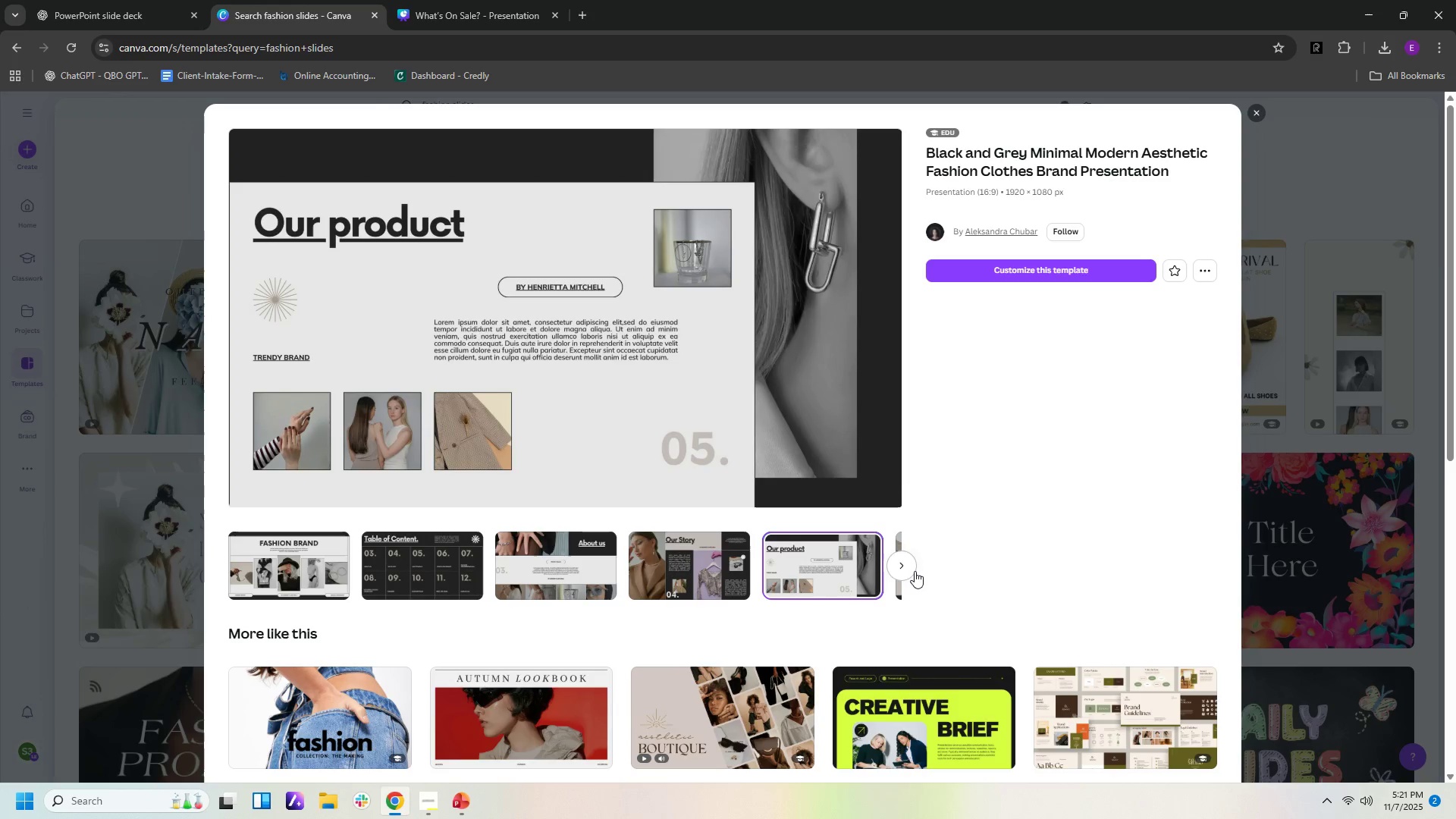 
left_click([897, 568])
 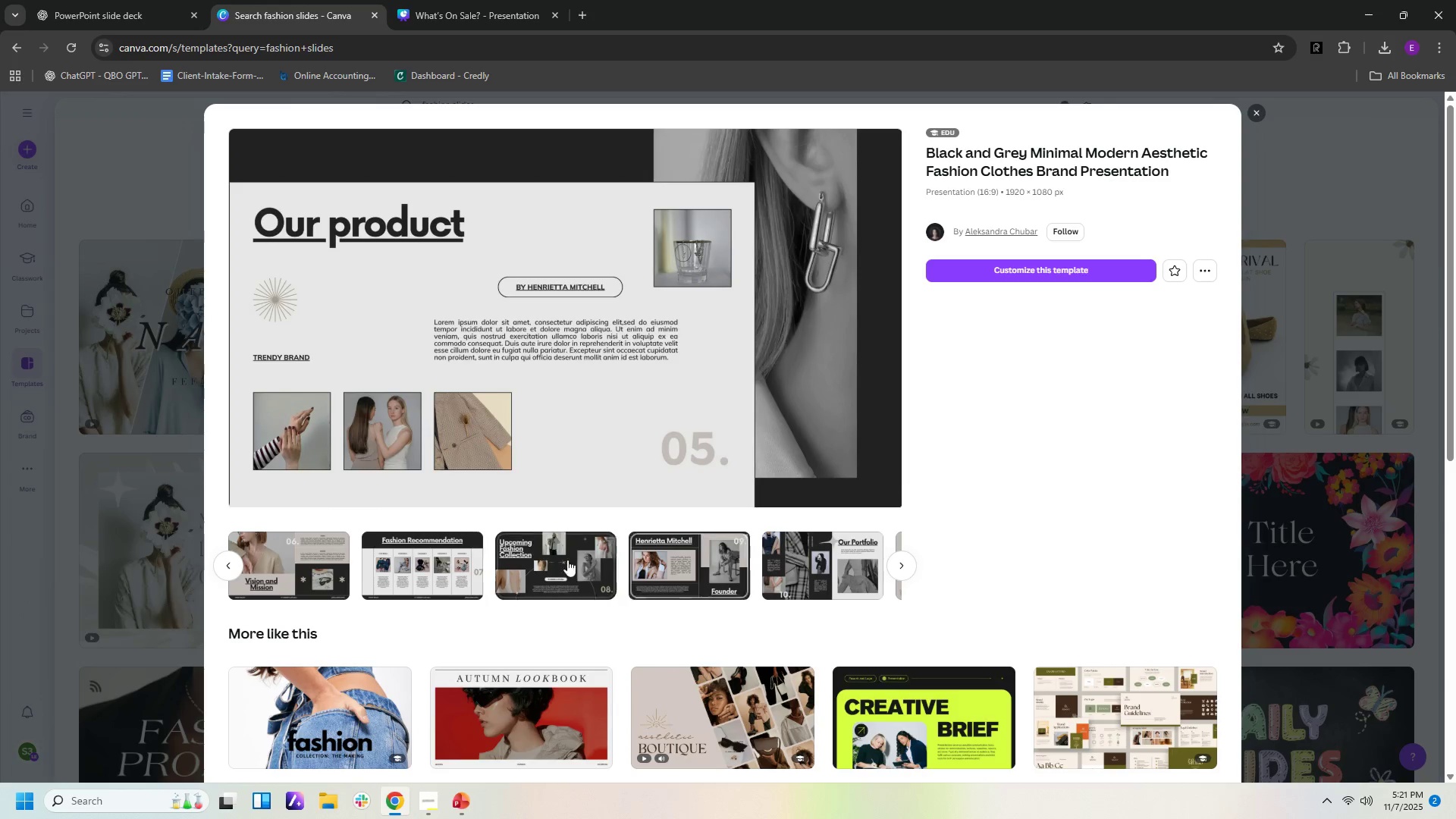 
left_click([550, 557])
 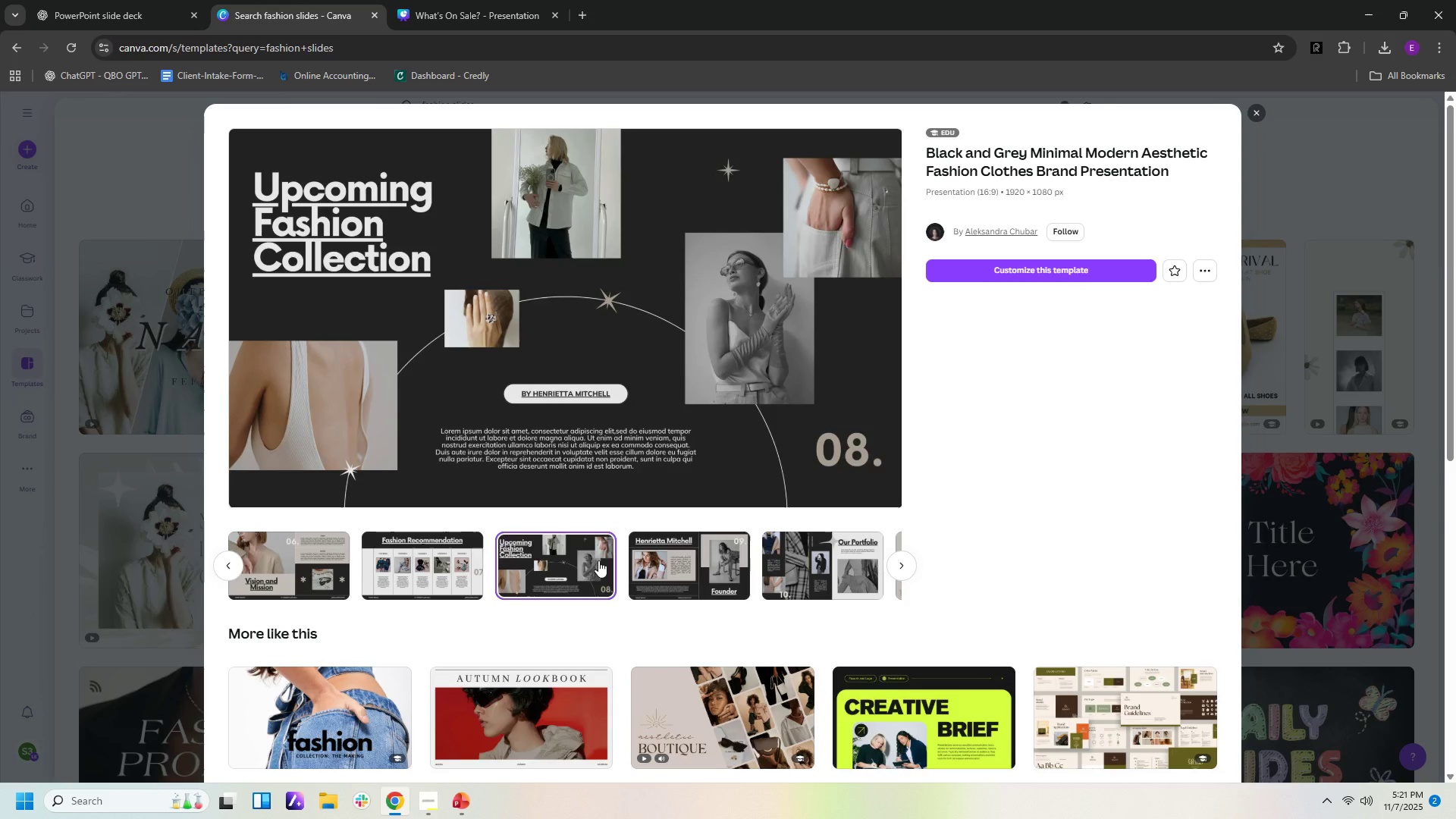 
left_click([672, 565])
 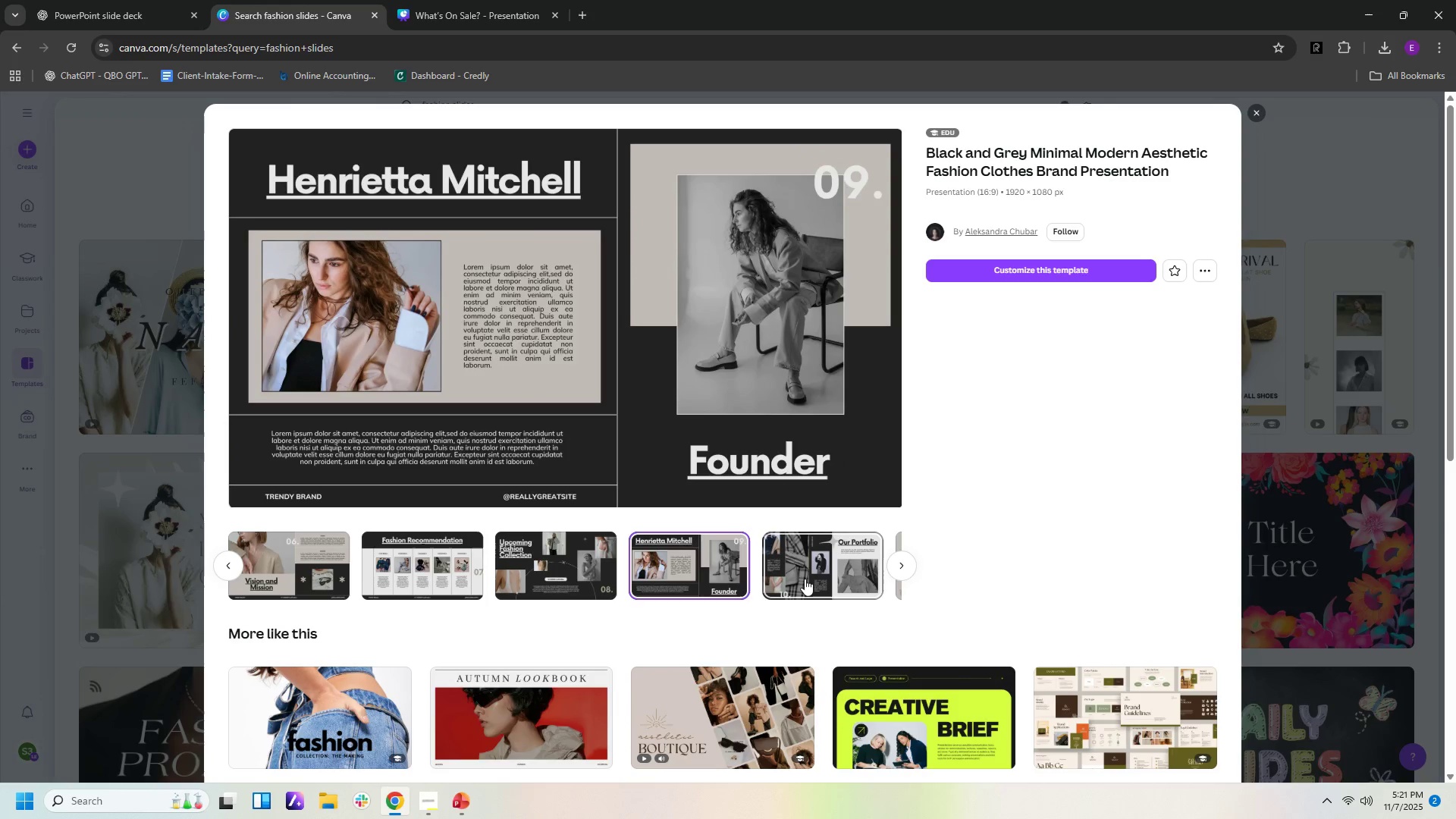 
left_click([803, 576])
 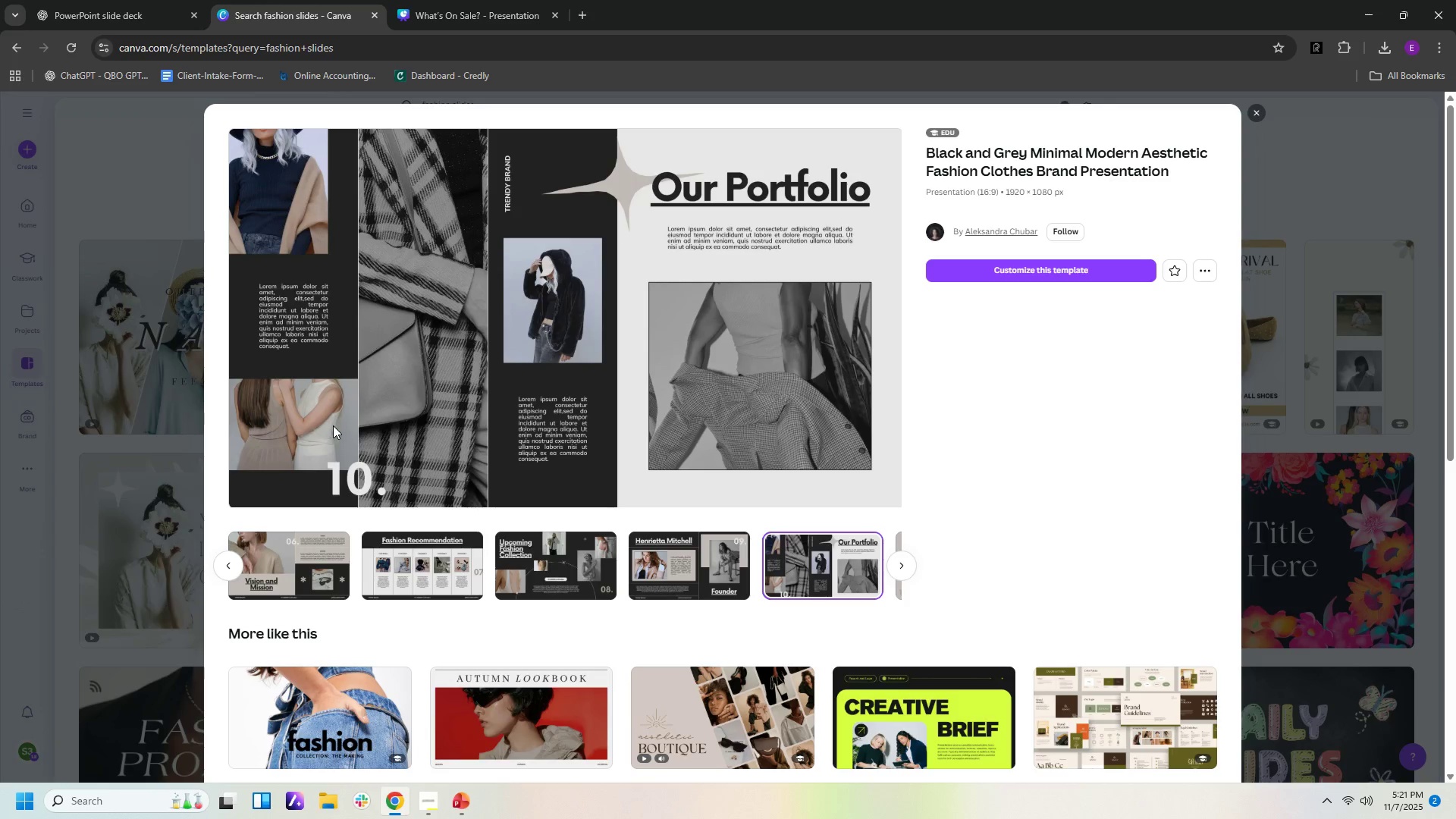 
wait(6.68)
 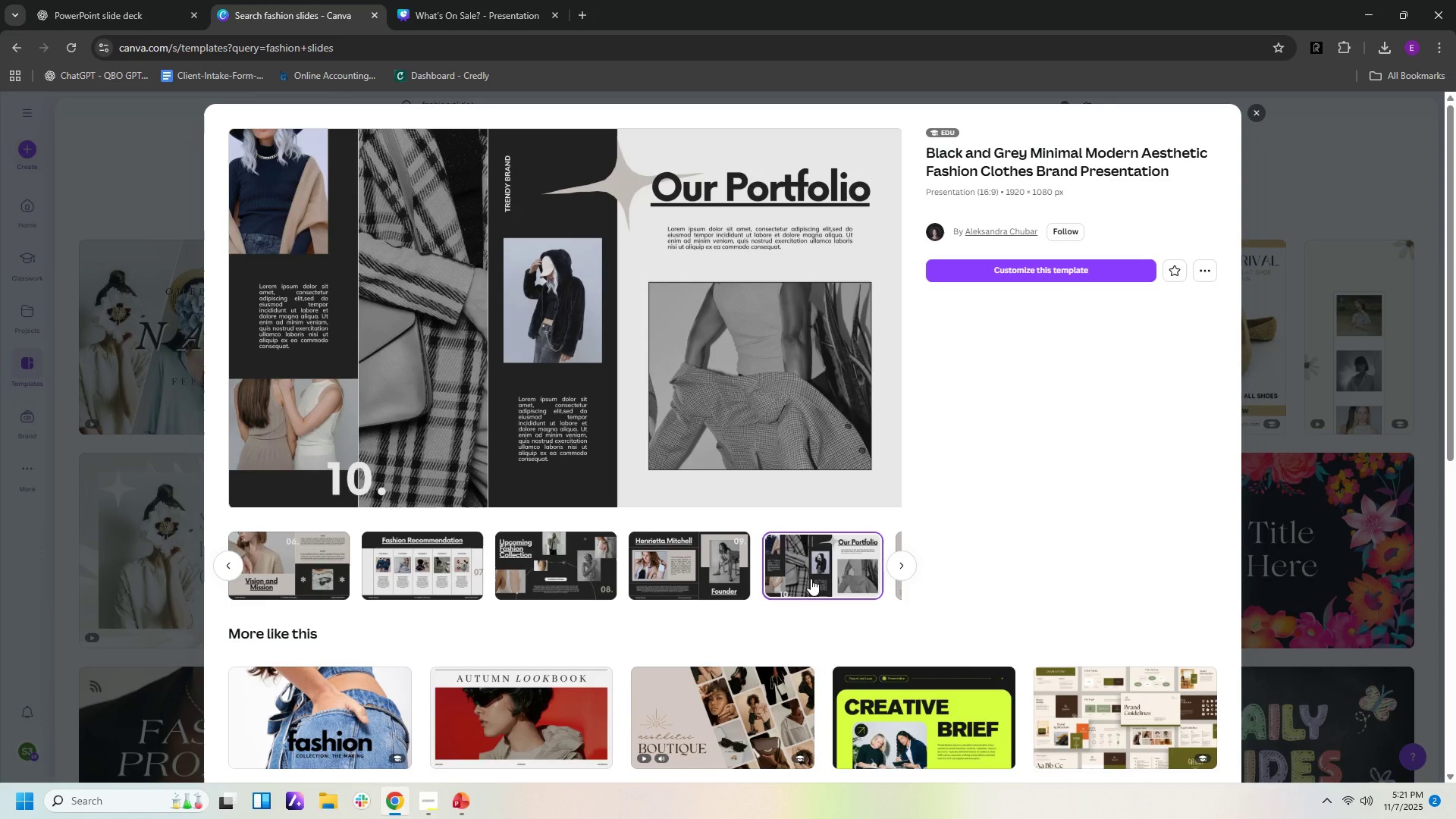 
left_click([890, 569])
 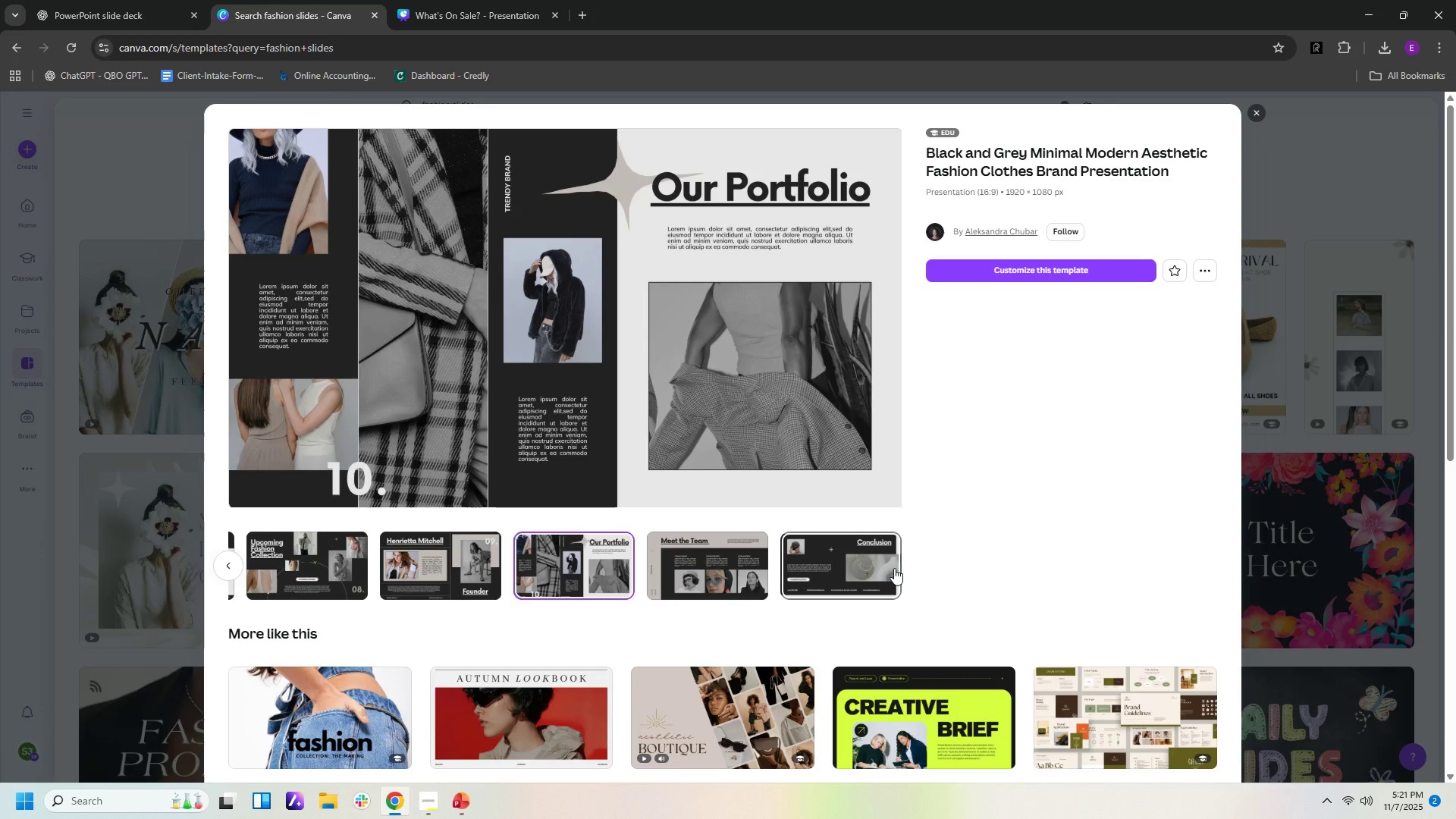 
left_click([894, 568])
 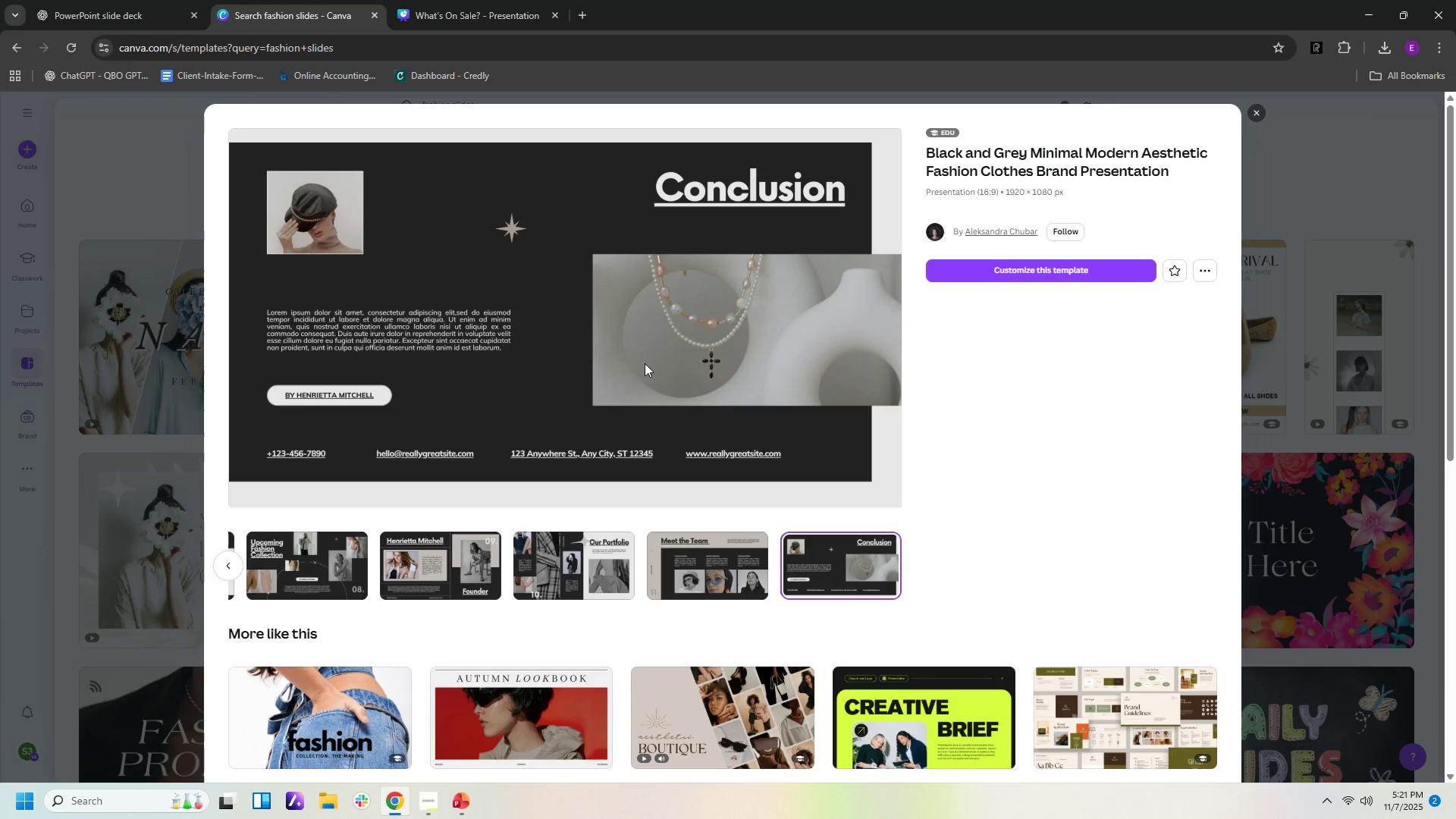 
wait(6.3)
 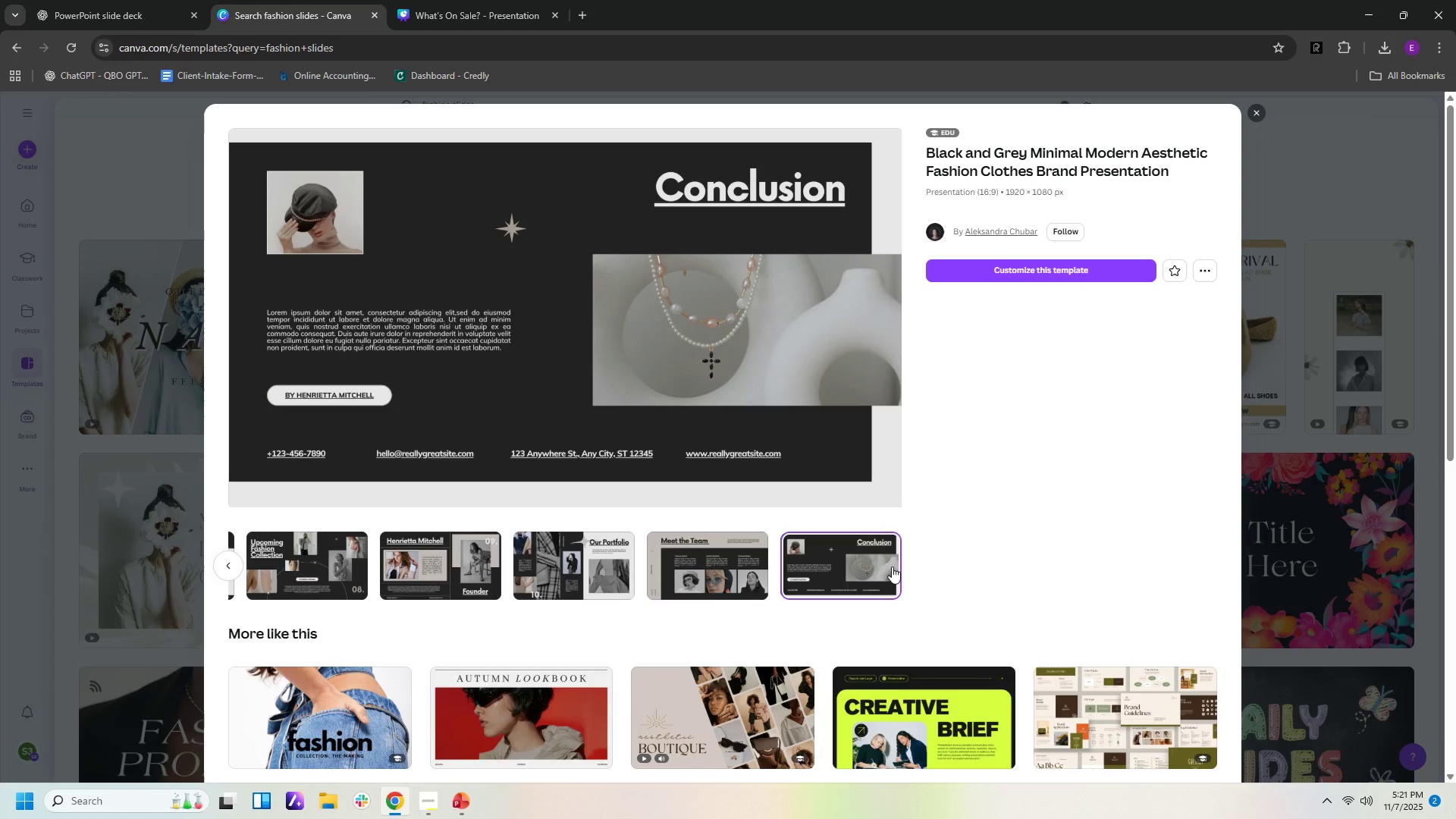 
scroll: coordinate [786, 488], scroll_direction: down, amount: 4.0
 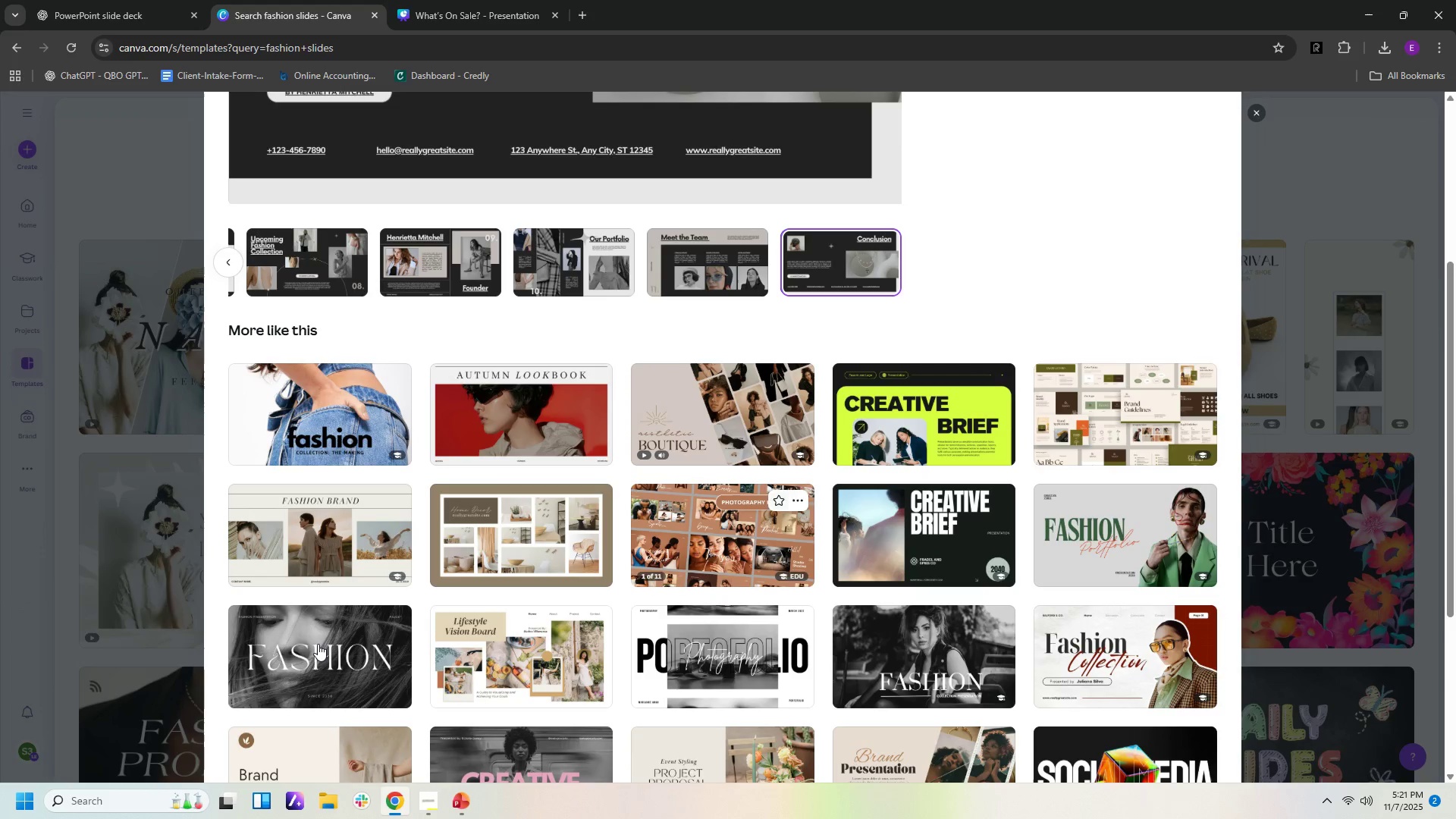 
left_click([328, 645])
 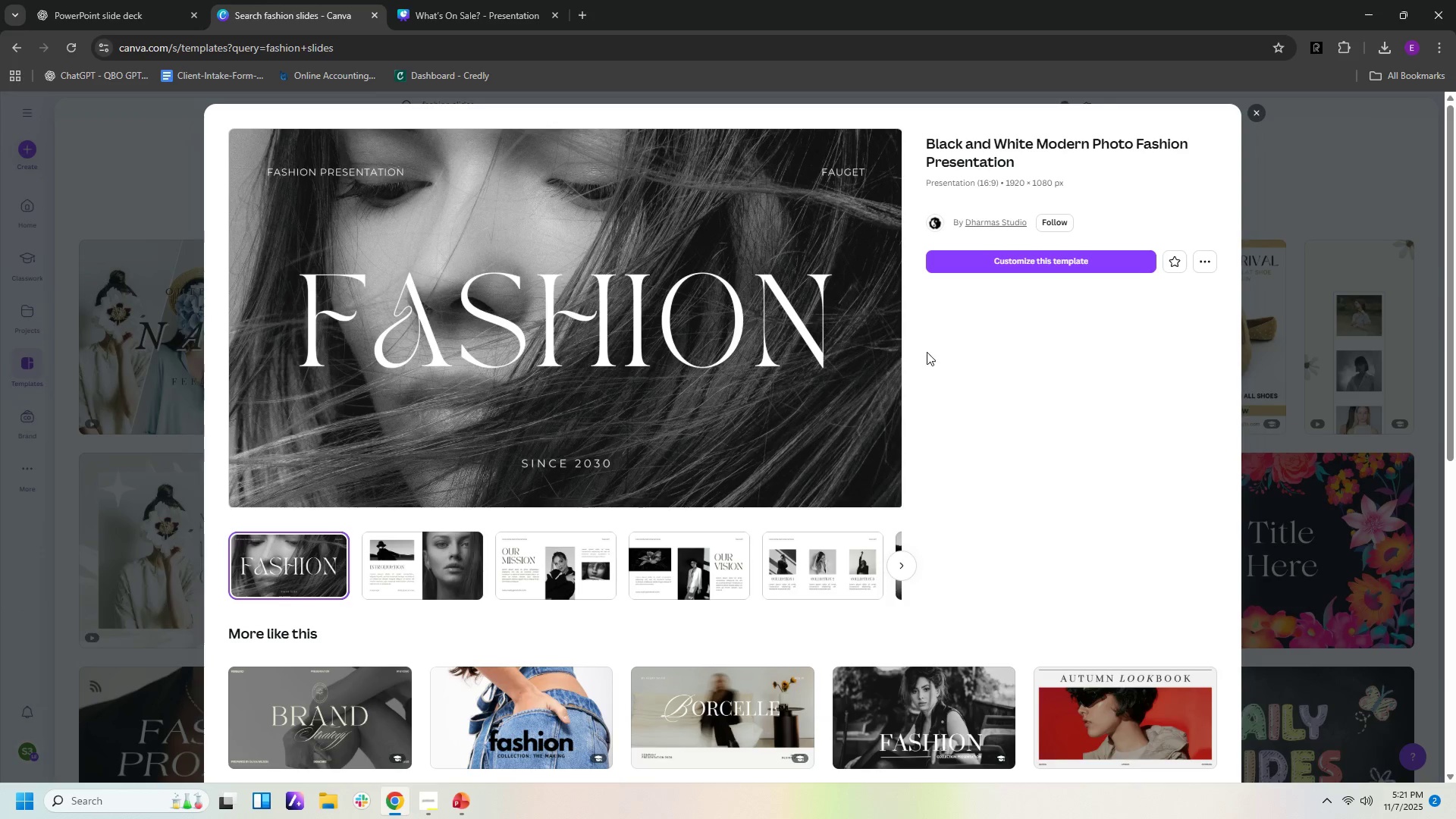 
left_click([802, 570])
 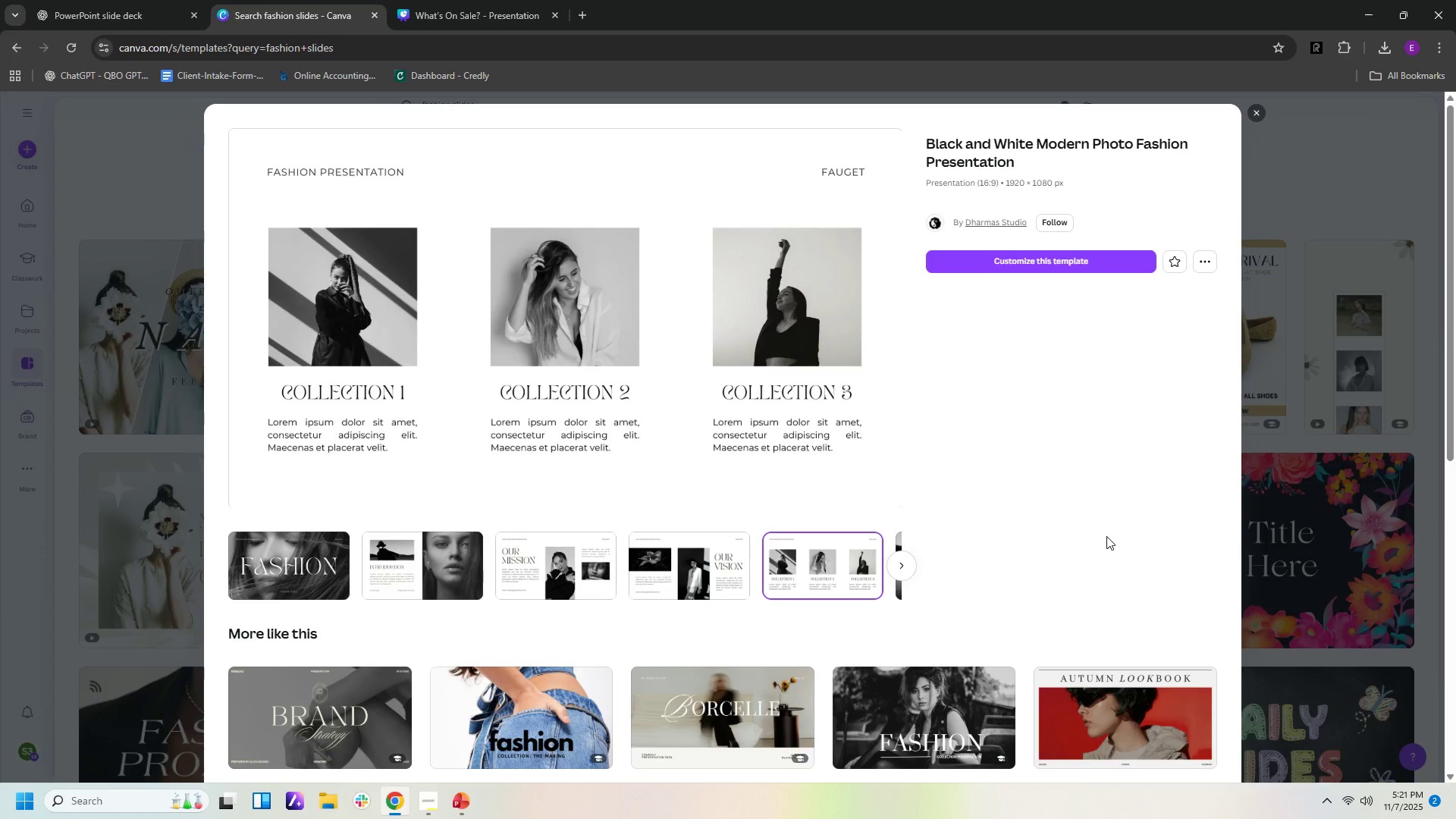 
scroll: coordinate [1106, 539], scroll_direction: down, amount: 3.0
 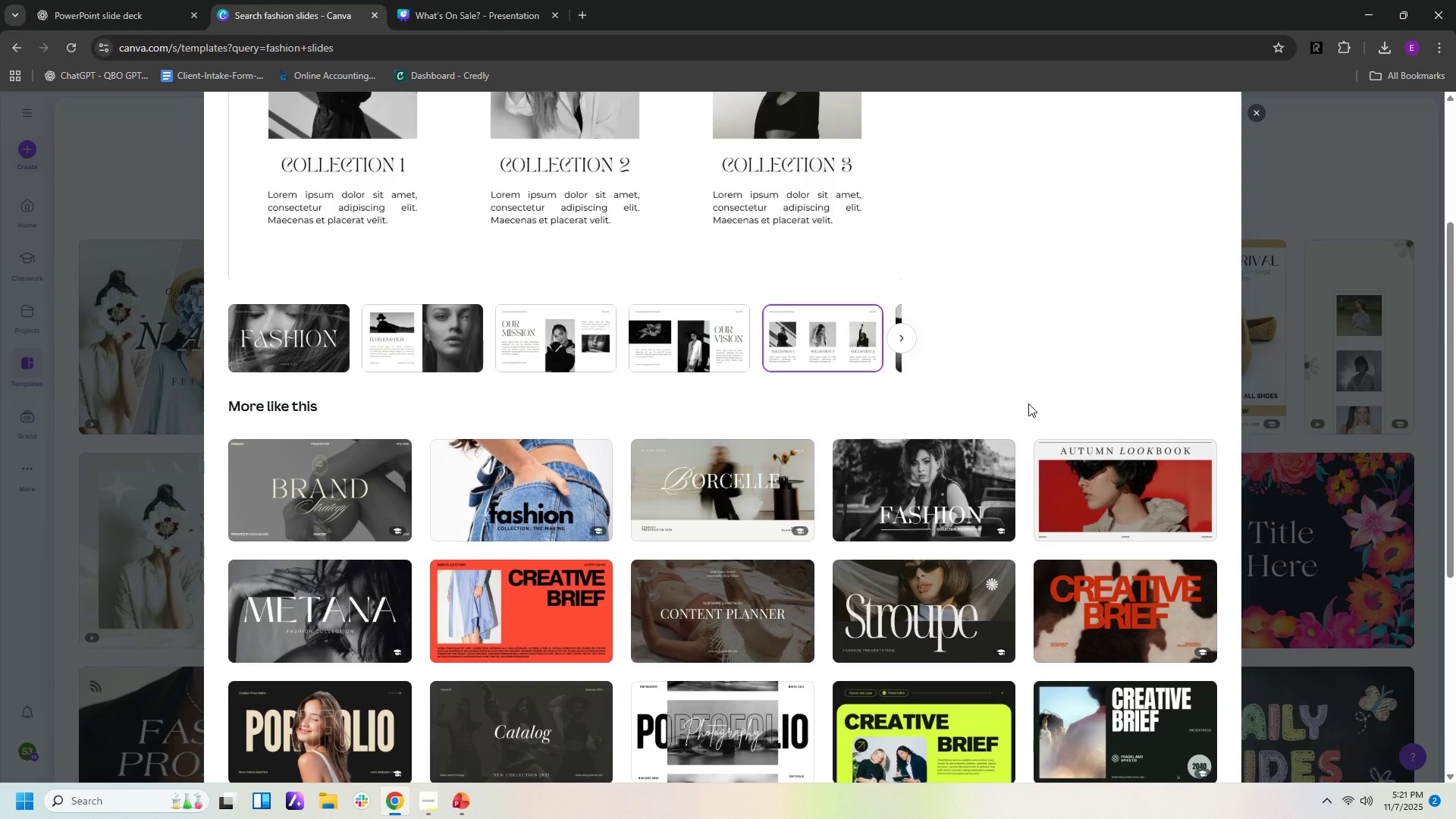 
wait(20.32)
 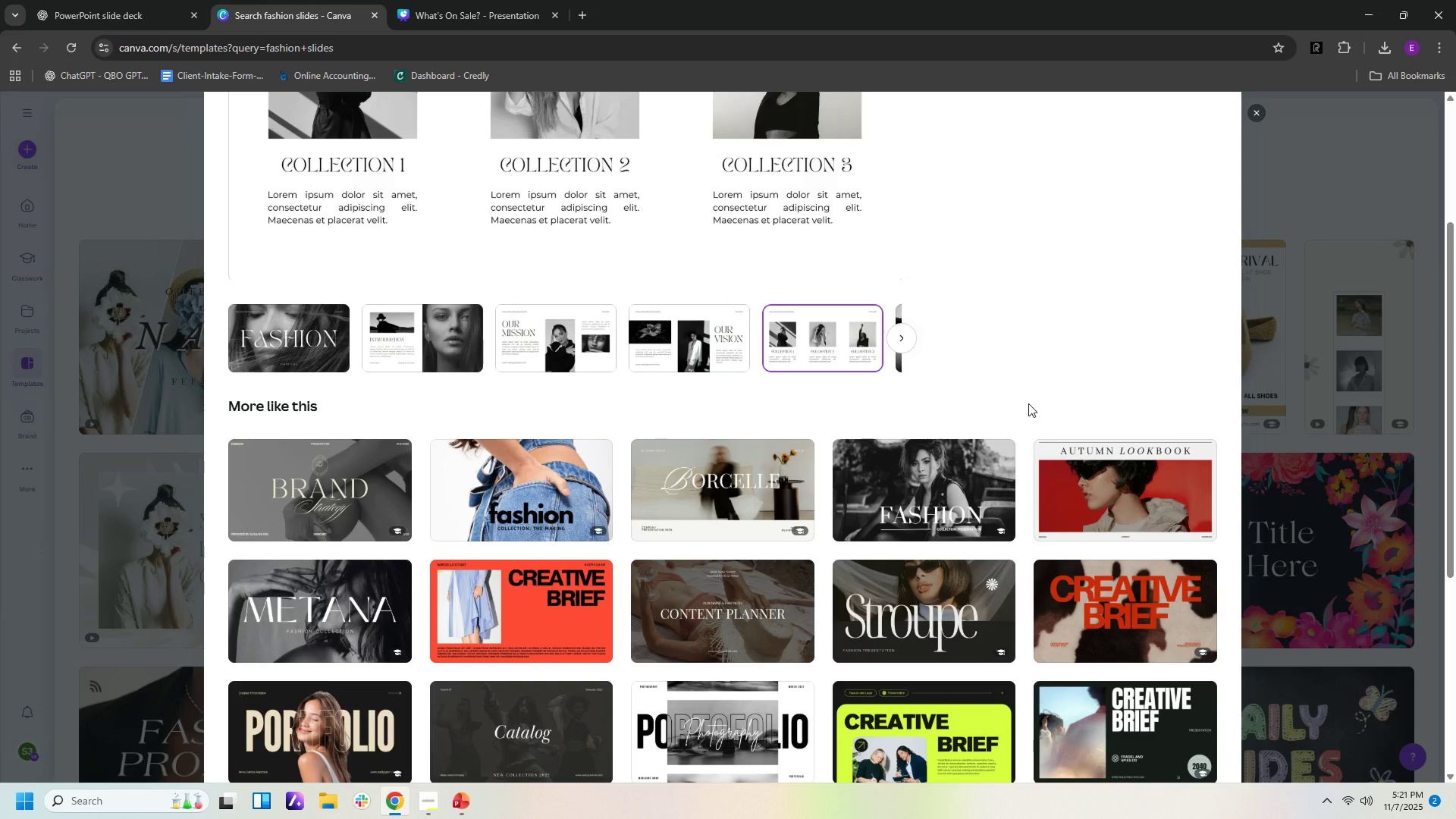 
left_click([951, 514])
 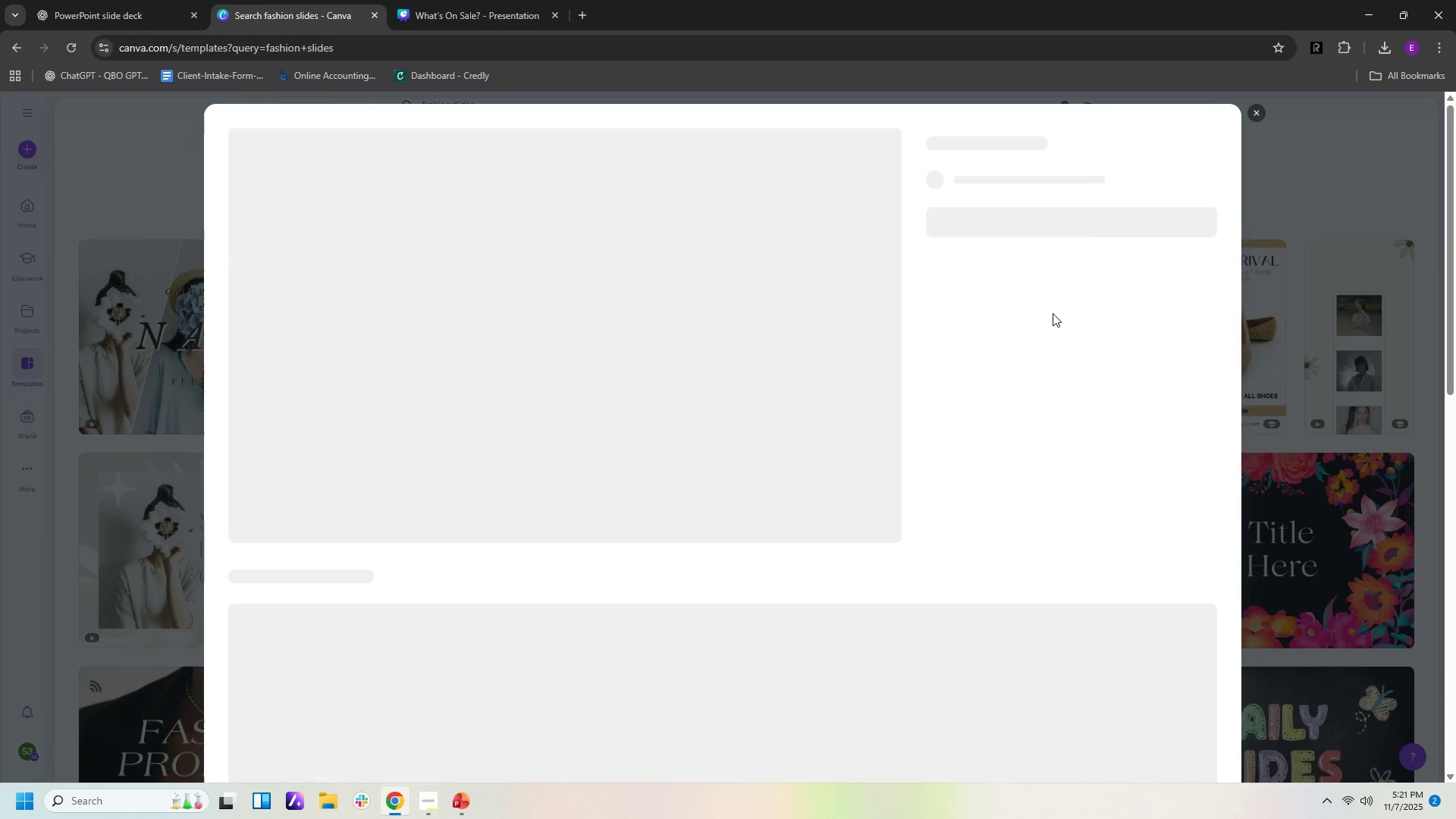 
wait(12.66)
 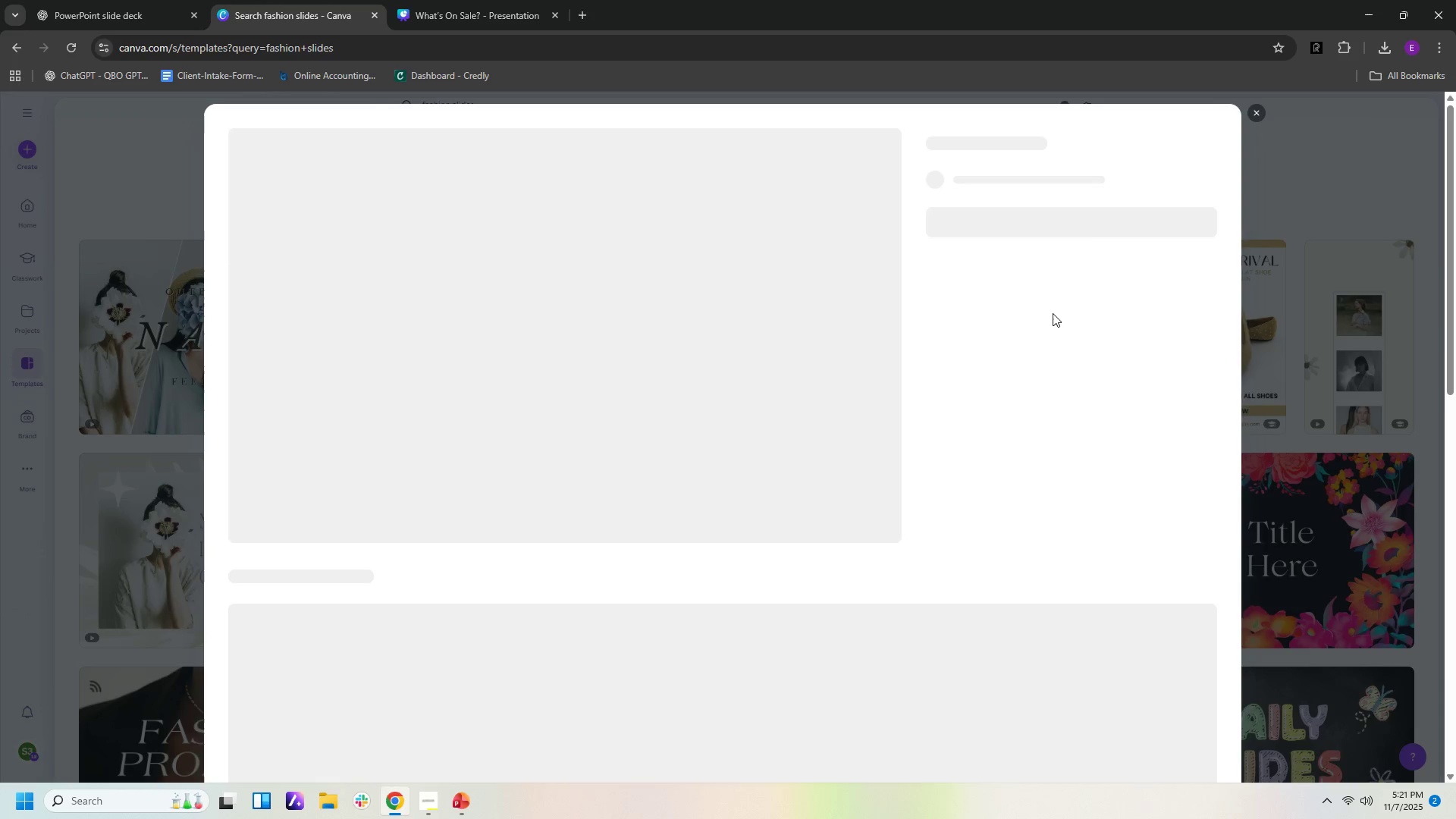 
left_click([527, 18])
 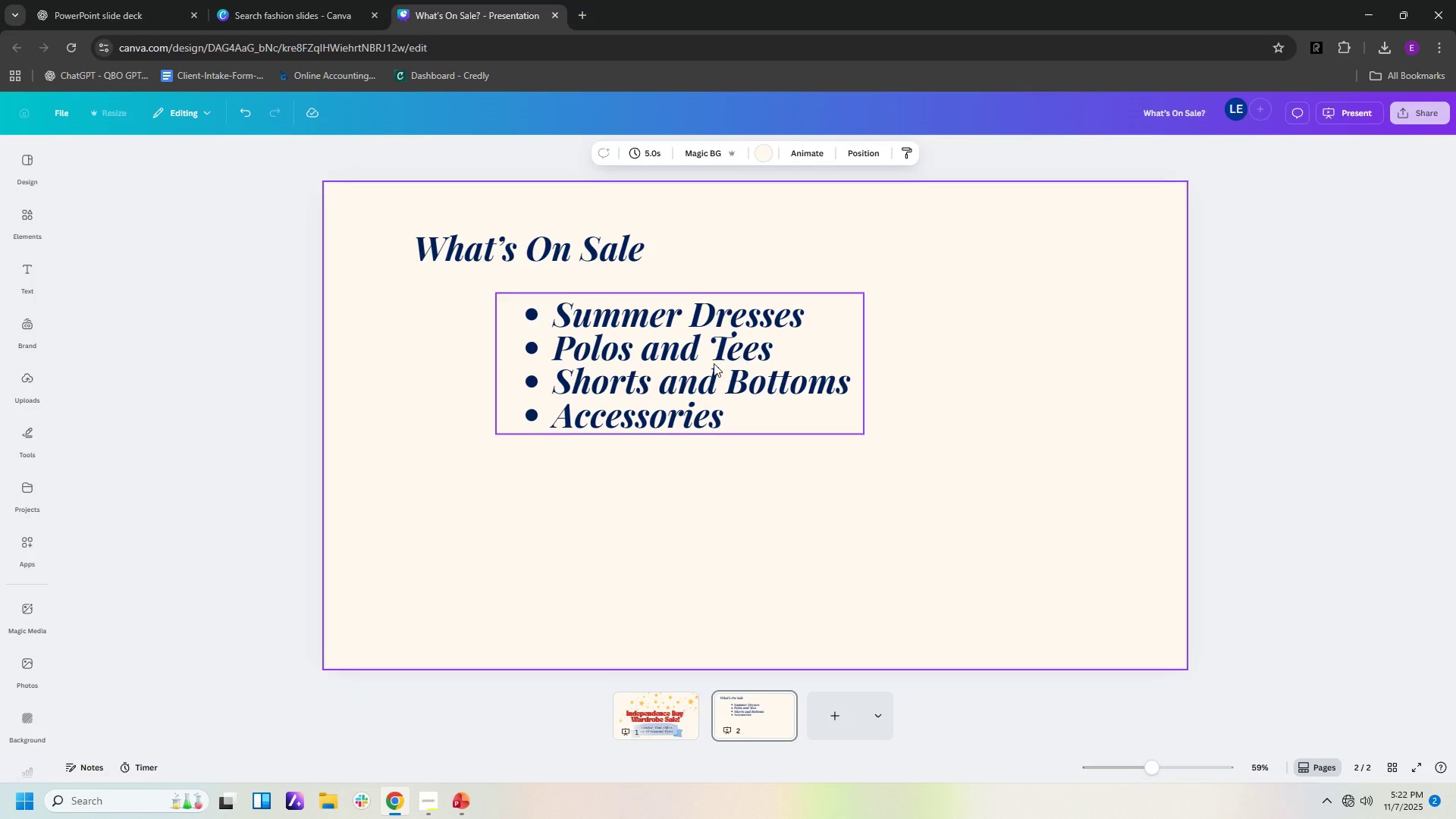 
left_click([711, 363])
 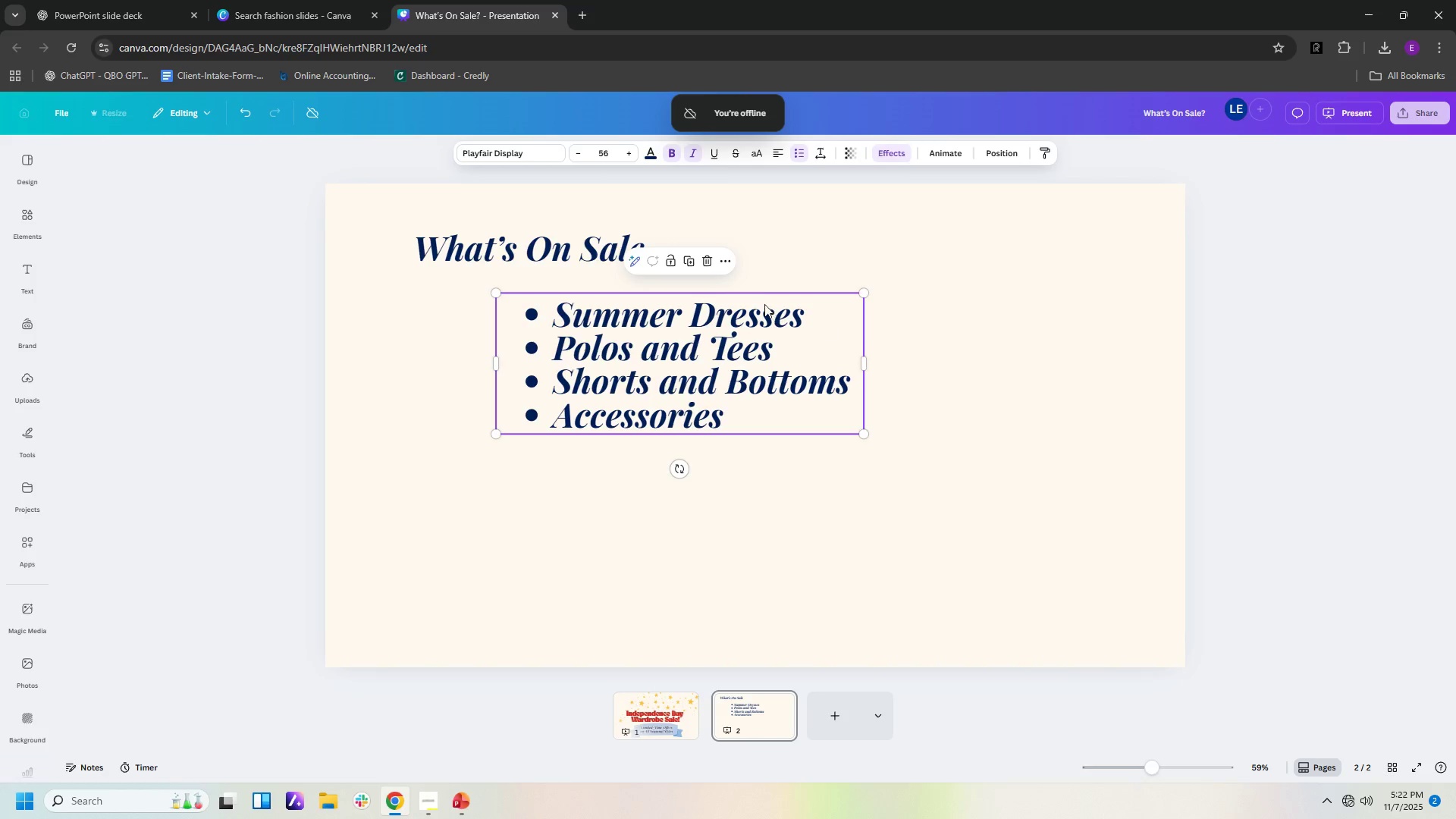 
left_click_drag(start_coordinate=[755, 303], to_coordinate=[827, 356])
 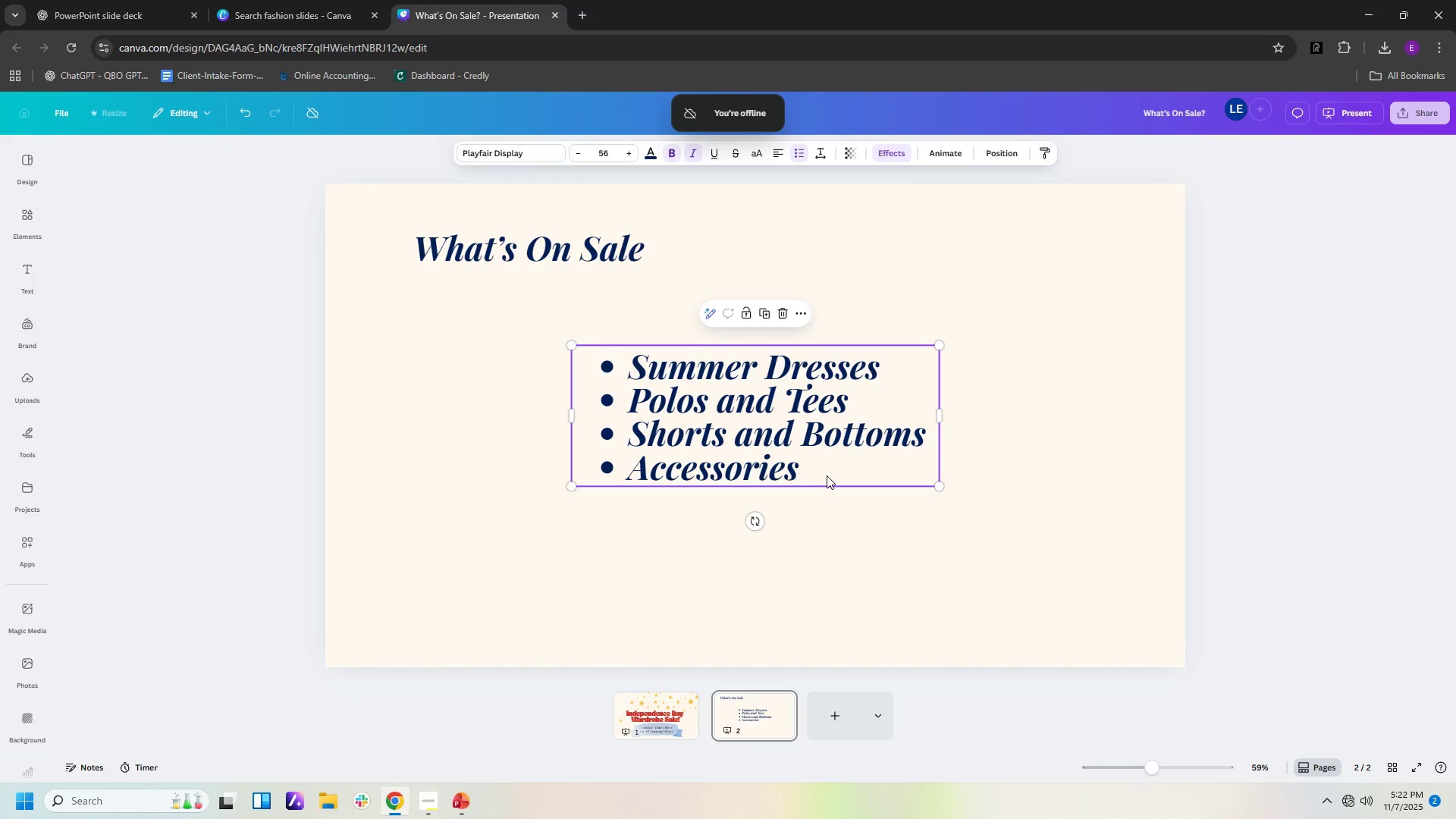 
left_click([827, 475])
 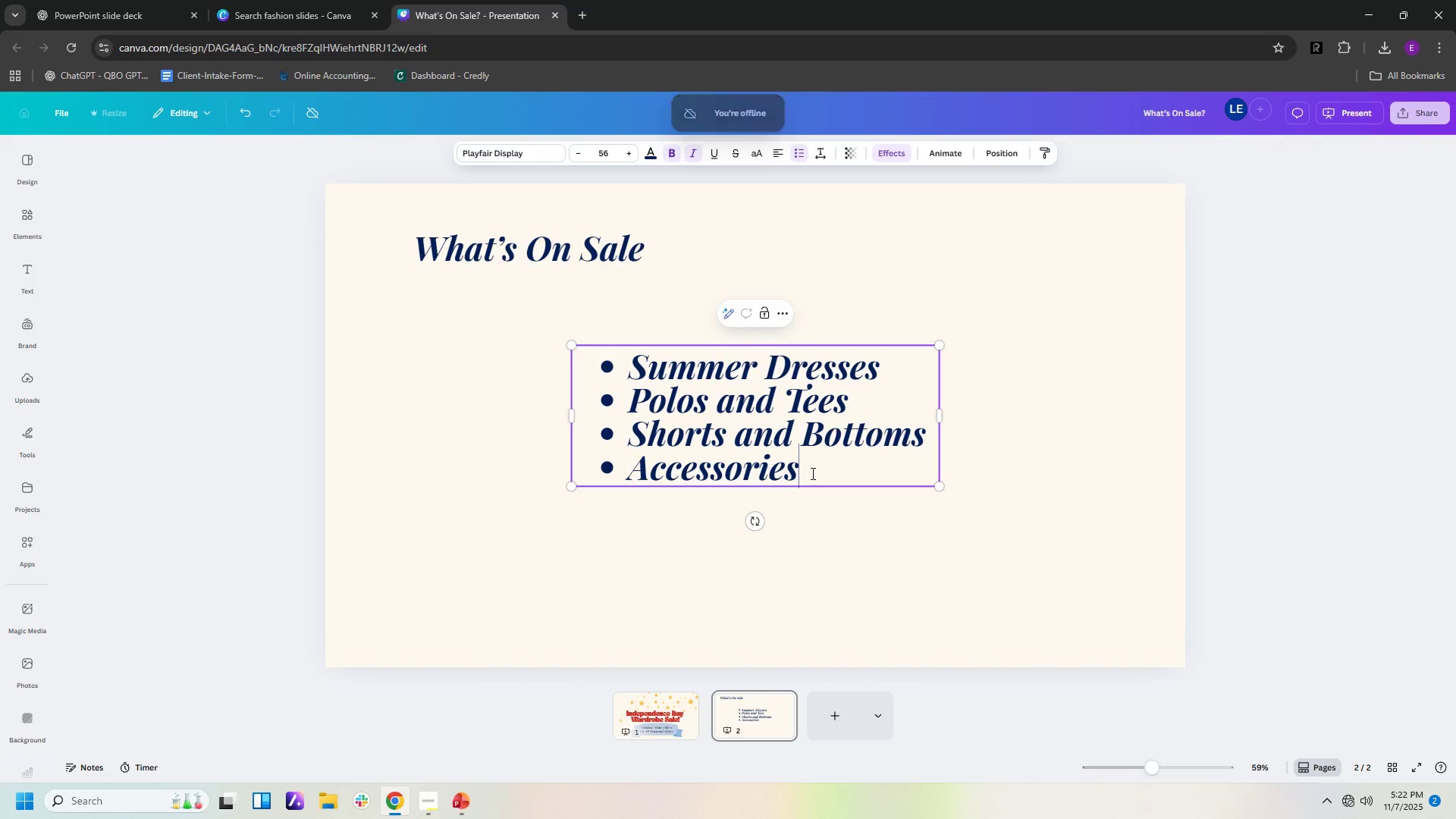 
left_click_drag(start_coordinate=[811, 473], to_coordinate=[779, 349])
 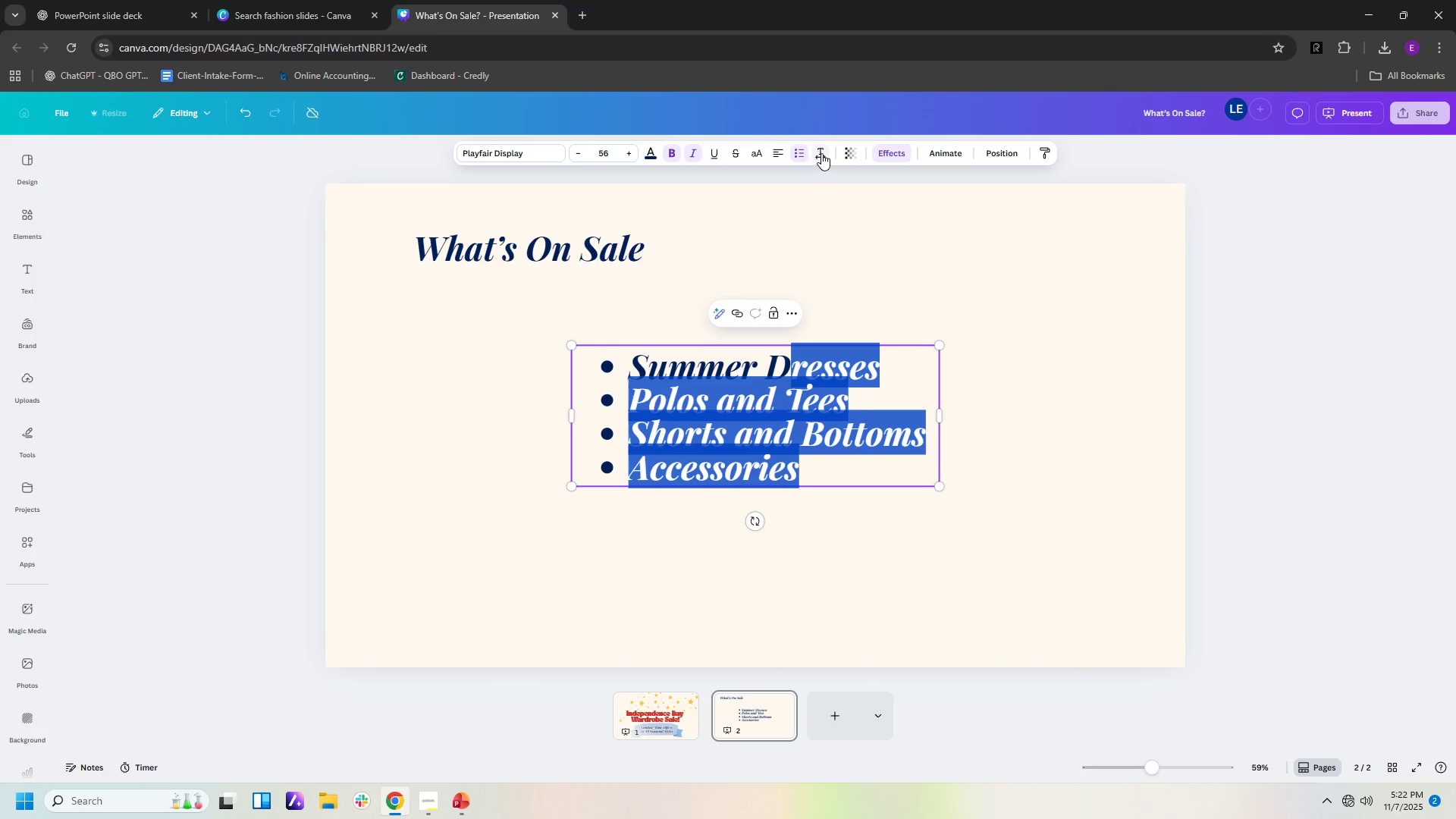 
left_click([821, 153])
 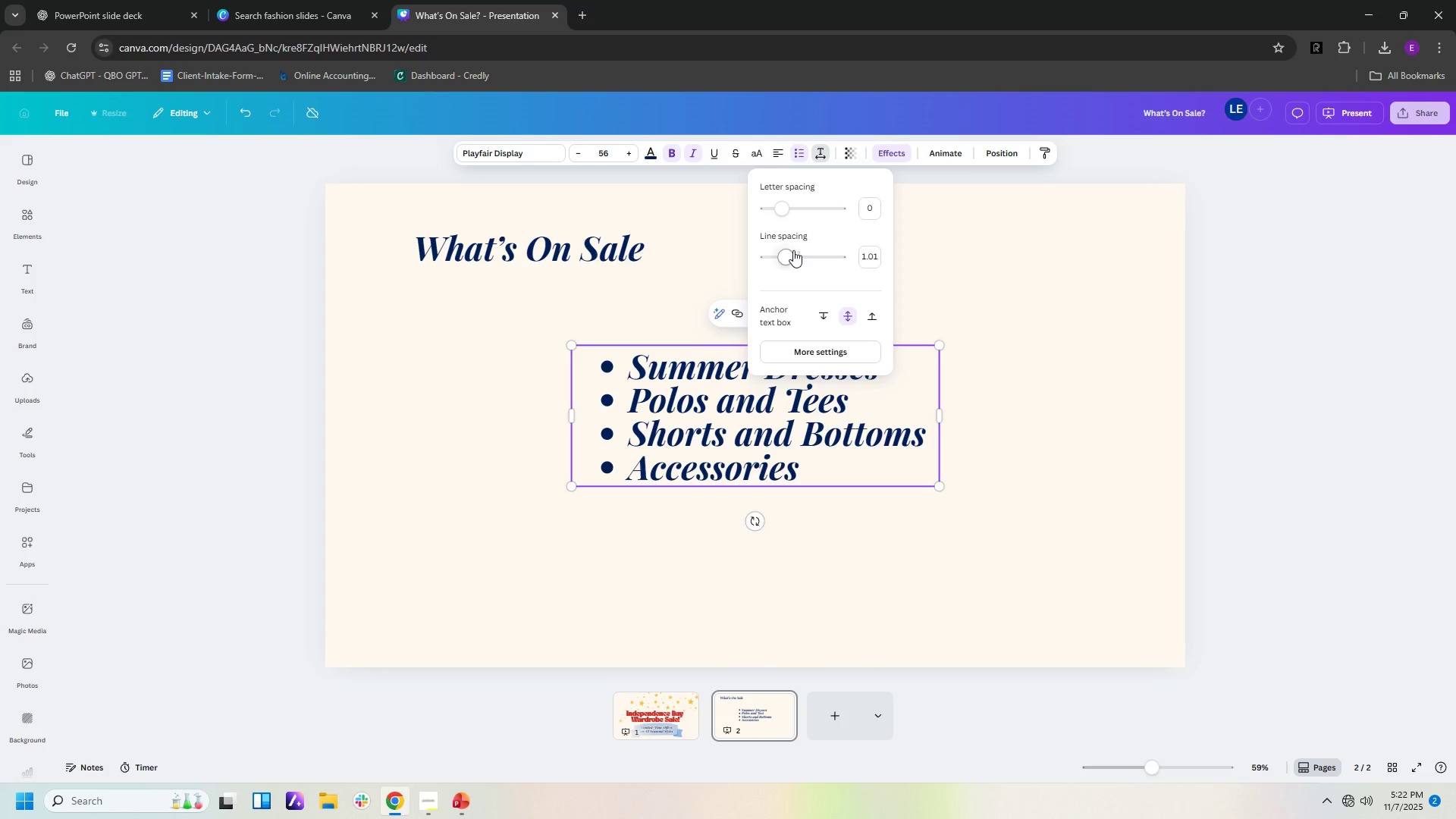 
left_click_drag(start_coordinate=[789, 253], to_coordinate=[805, 259])
 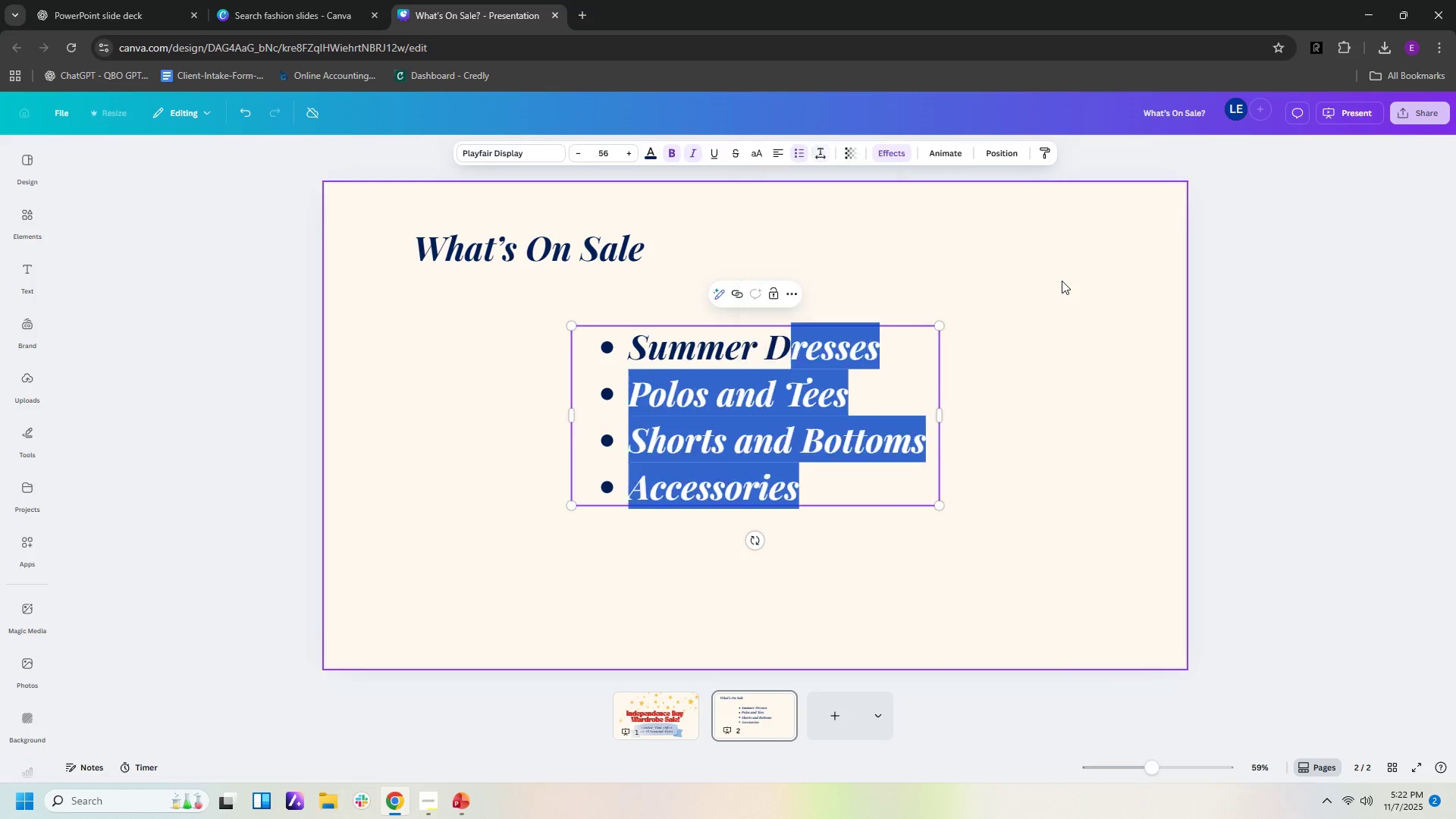 
left_click([1062, 281])
 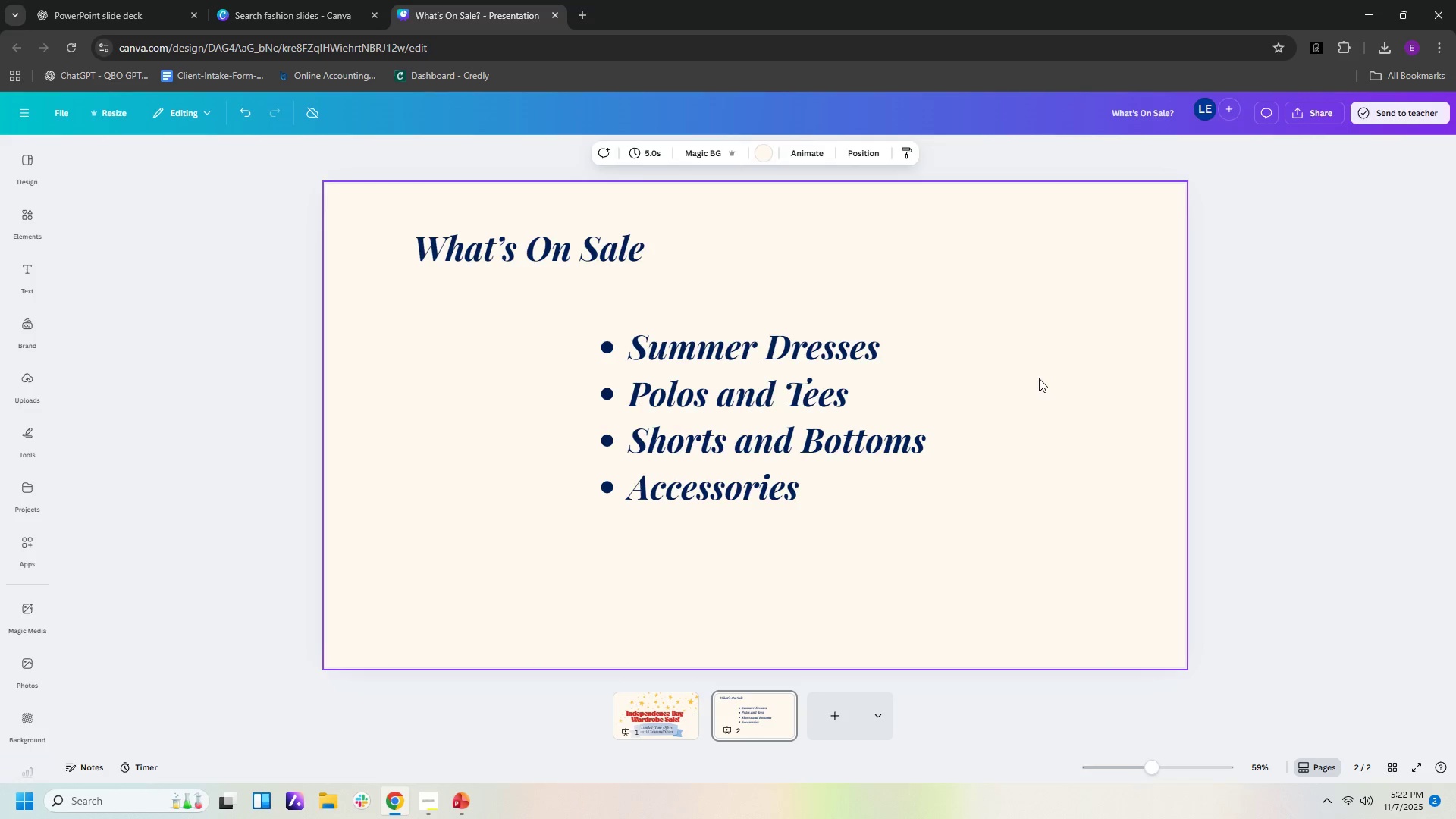 
left_click([1039, 378])
 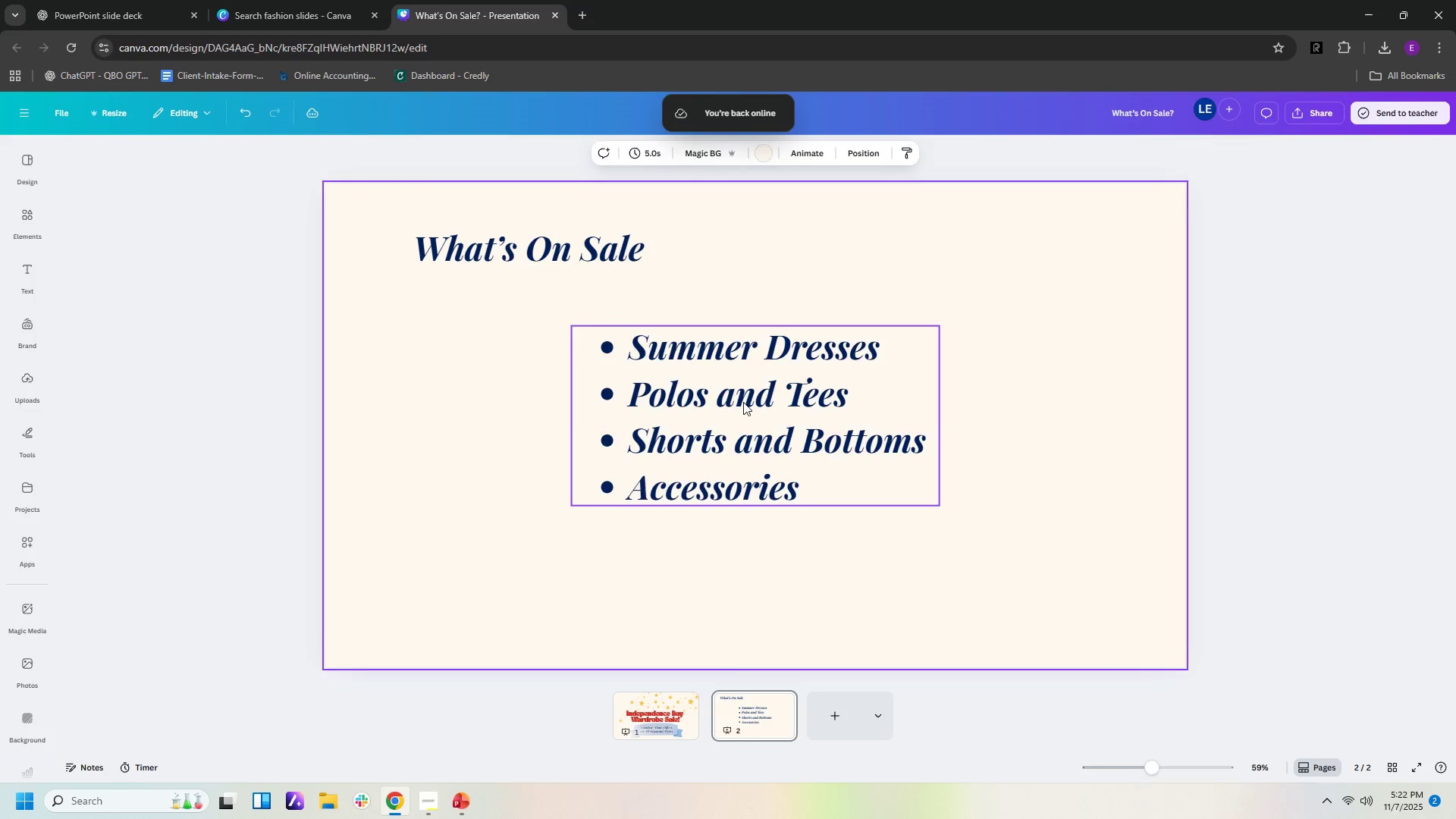 
left_click_drag(start_coordinate=[743, 402], to_coordinate=[589, 383])
 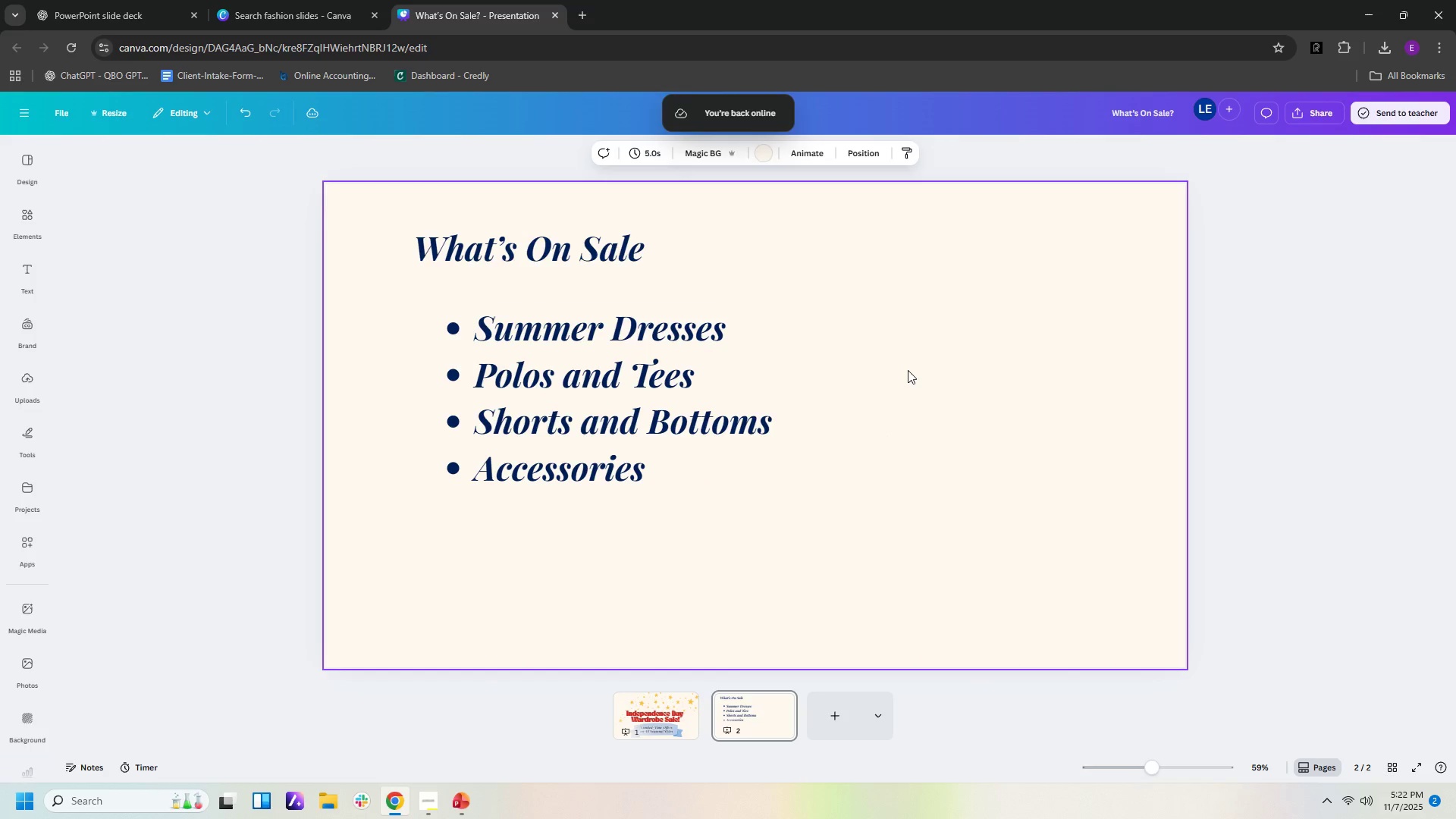 
left_click([908, 370])
 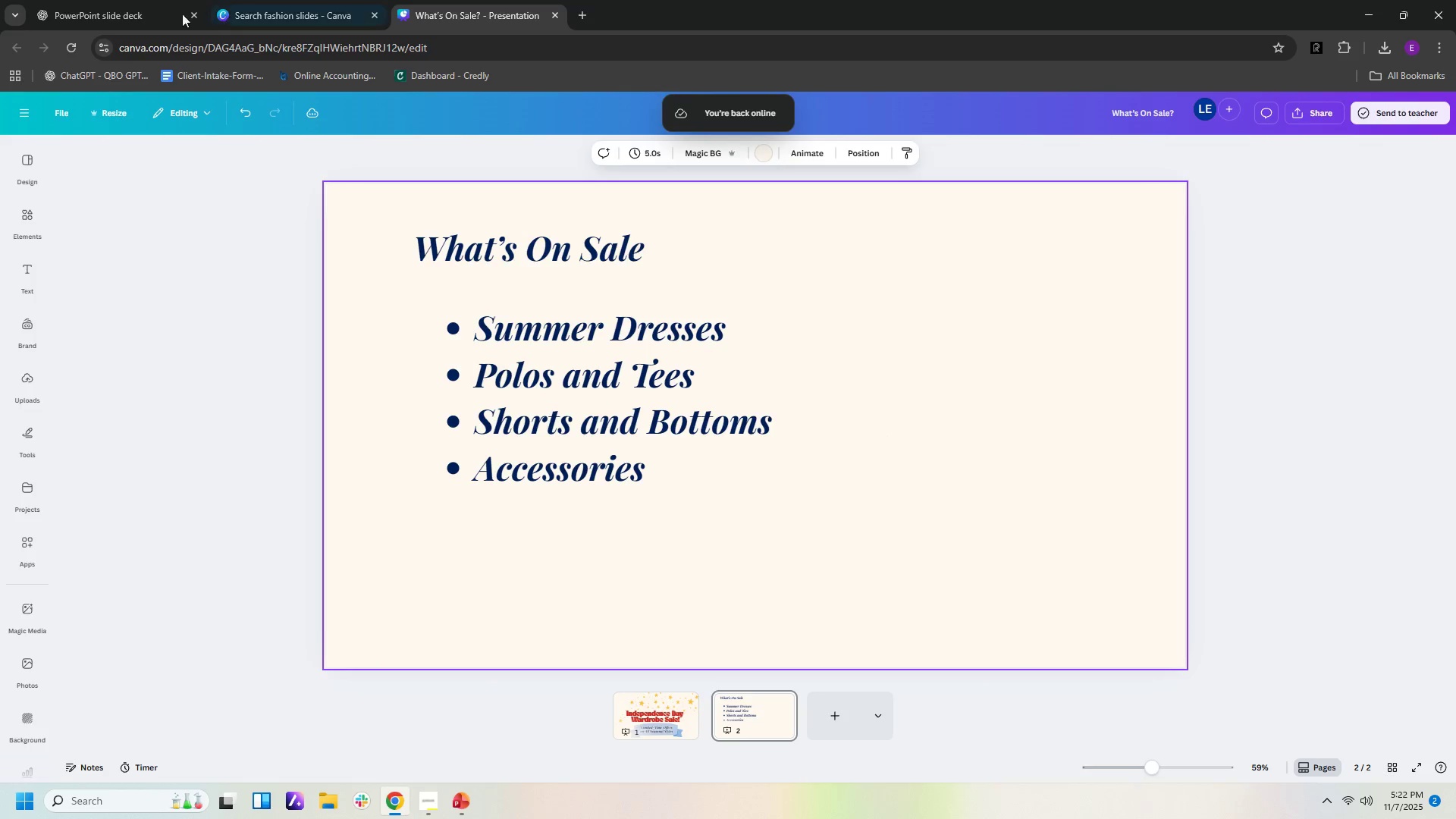 
mouse_move([183, 25])
 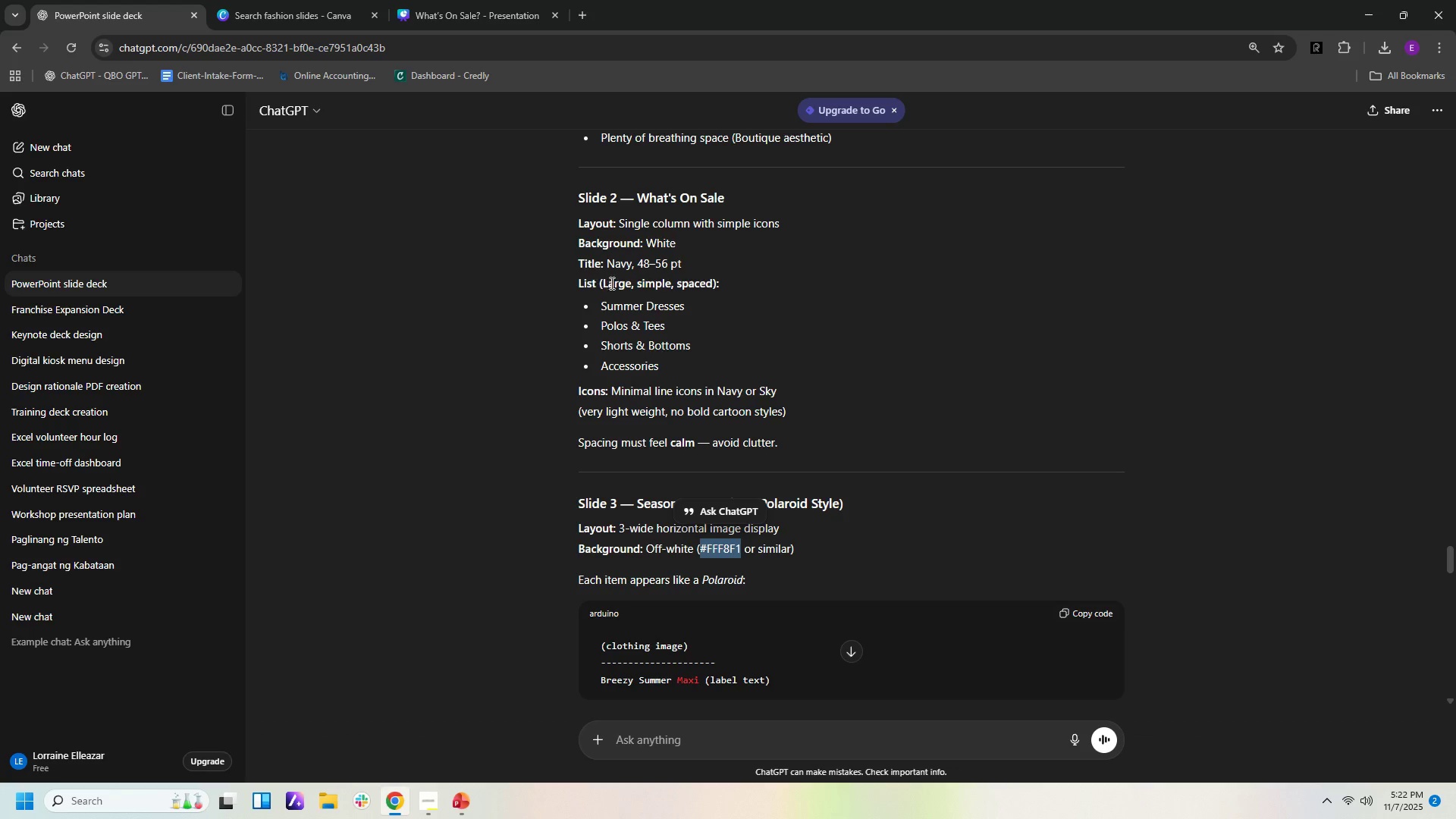 
left_click([130, 23])
 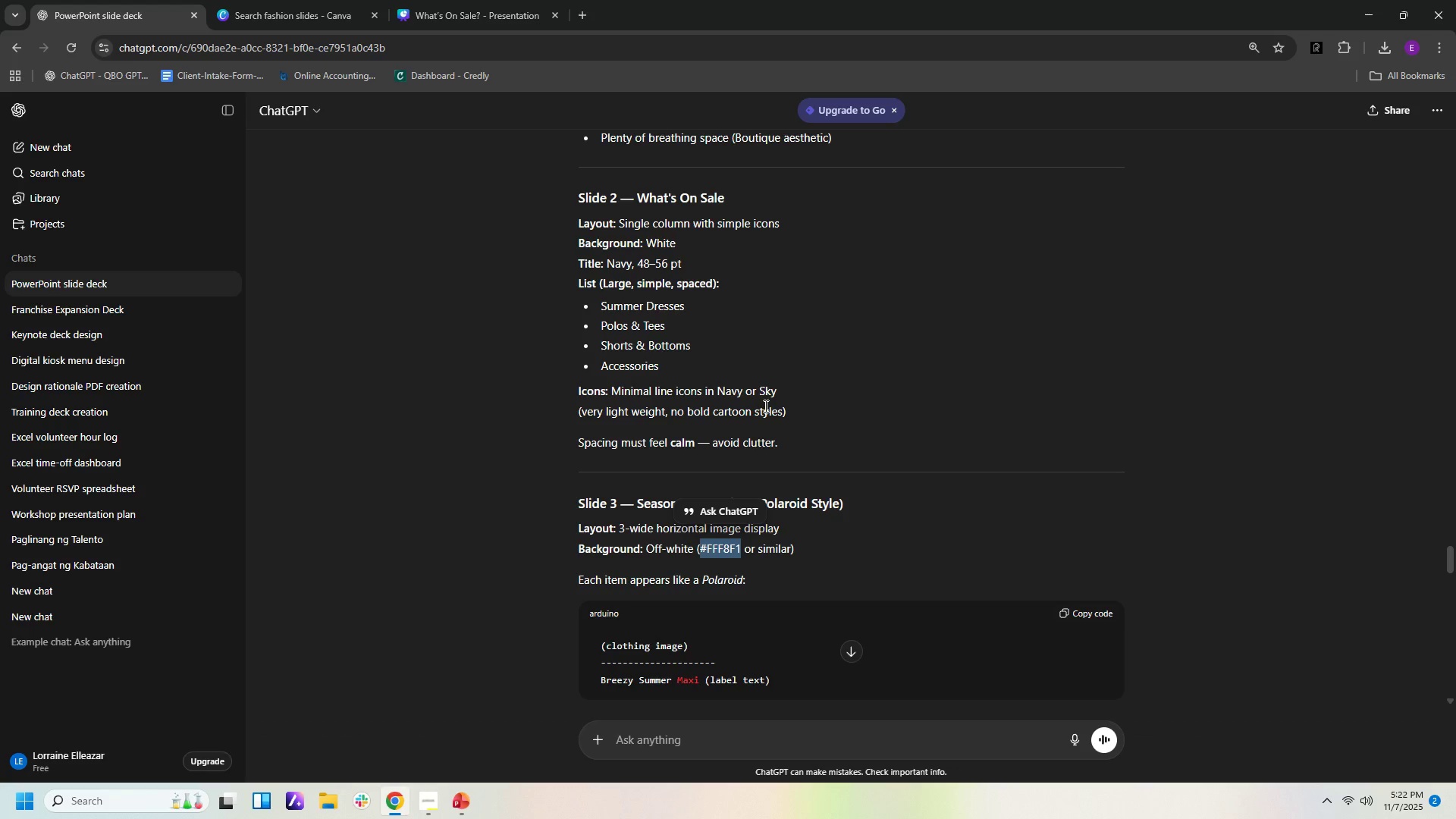 
left_click([497, 16])
 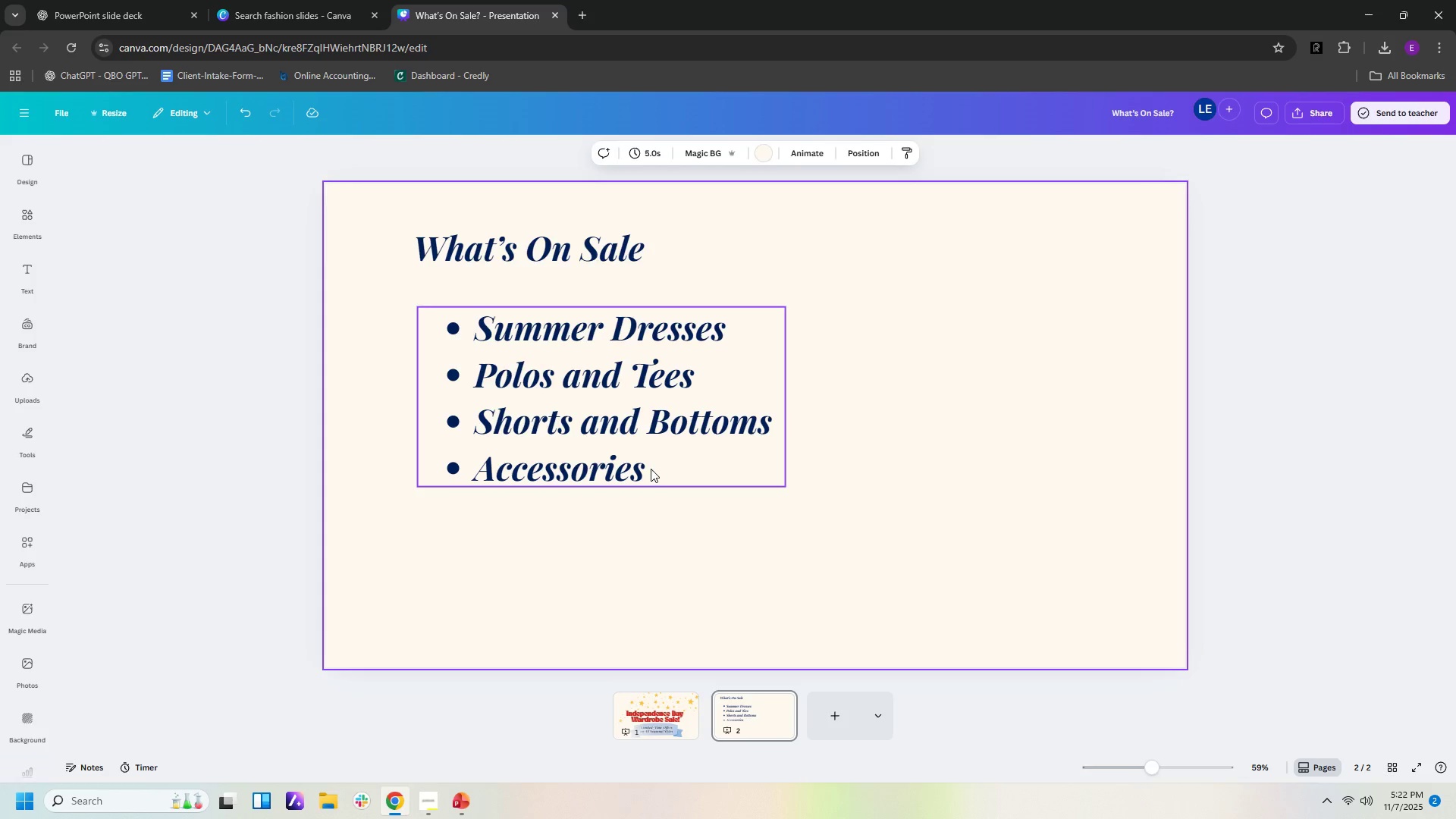 
left_click([652, 469])
 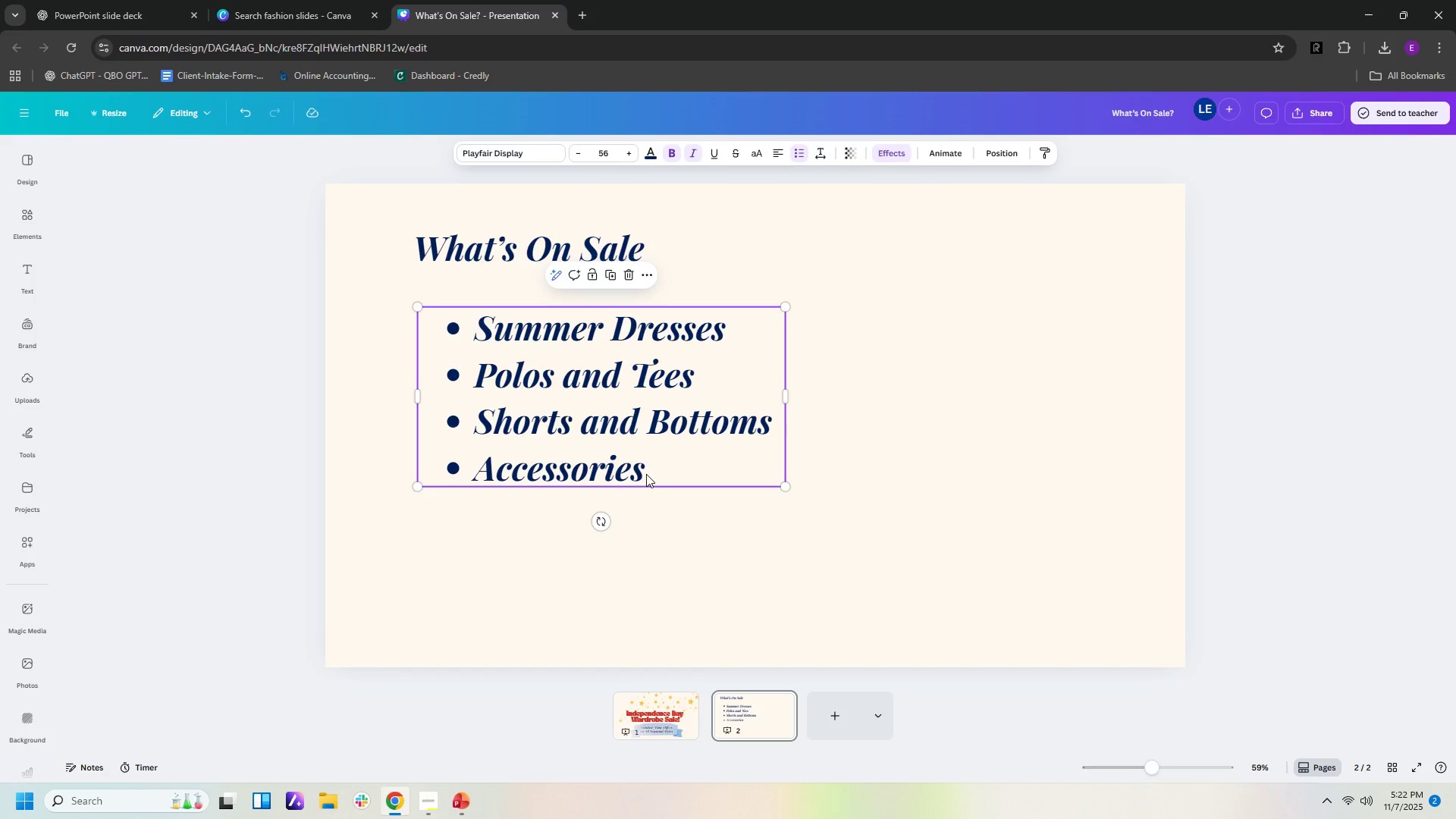 
left_click([646, 474])
 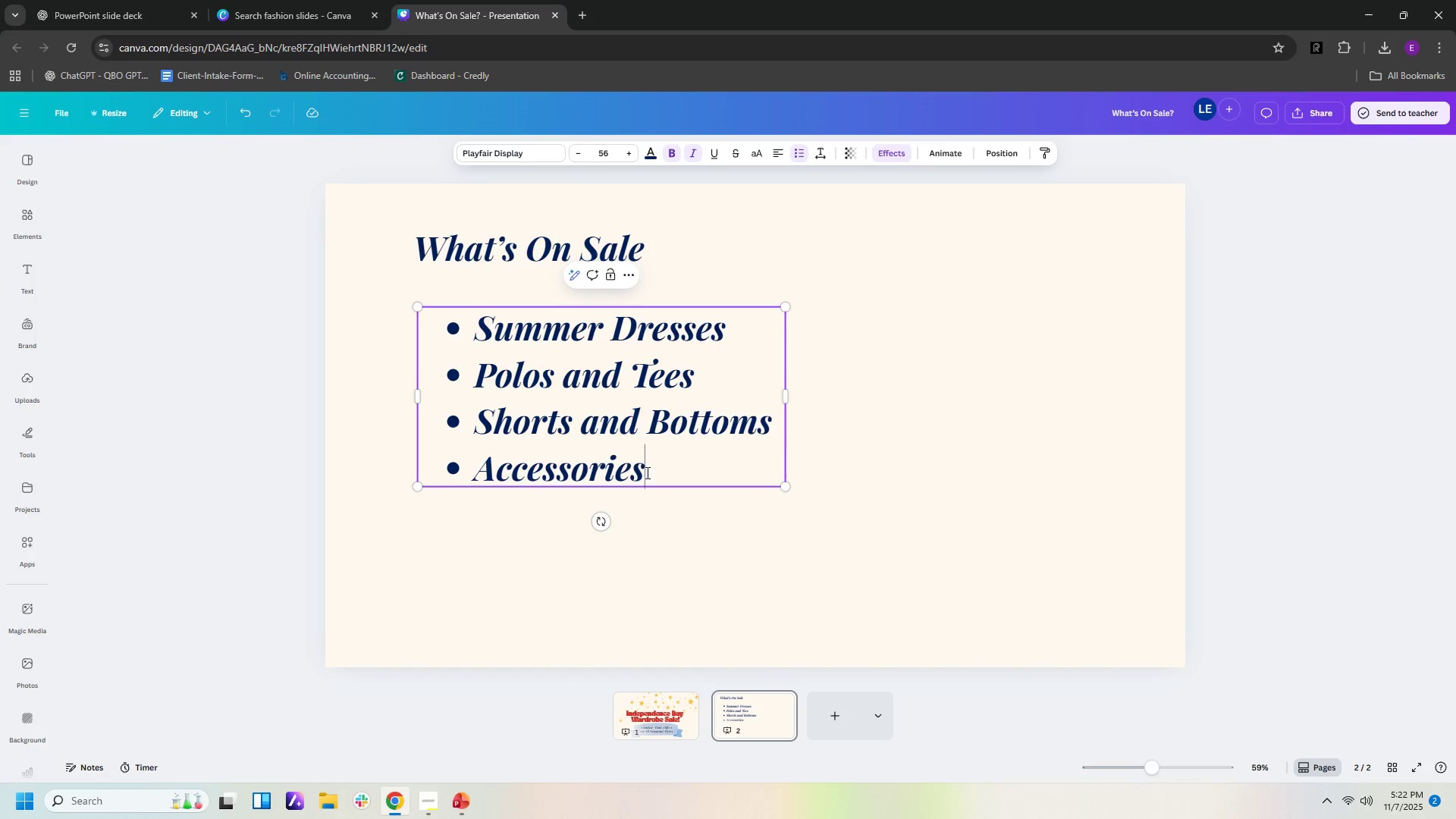 
left_click_drag(start_coordinate=[646, 472], to_coordinate=[425, 322])
 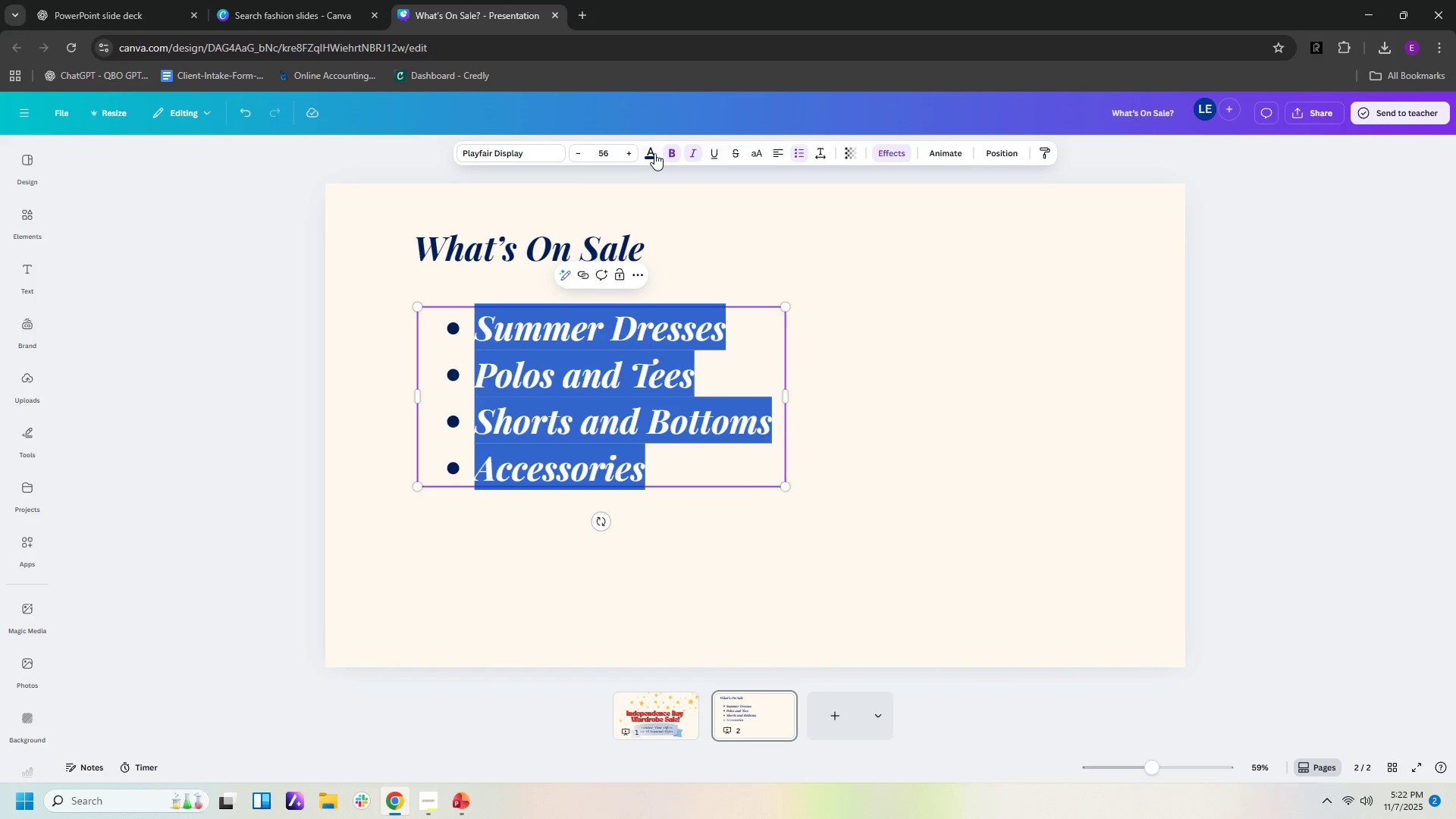 
left_click([653, 153])
 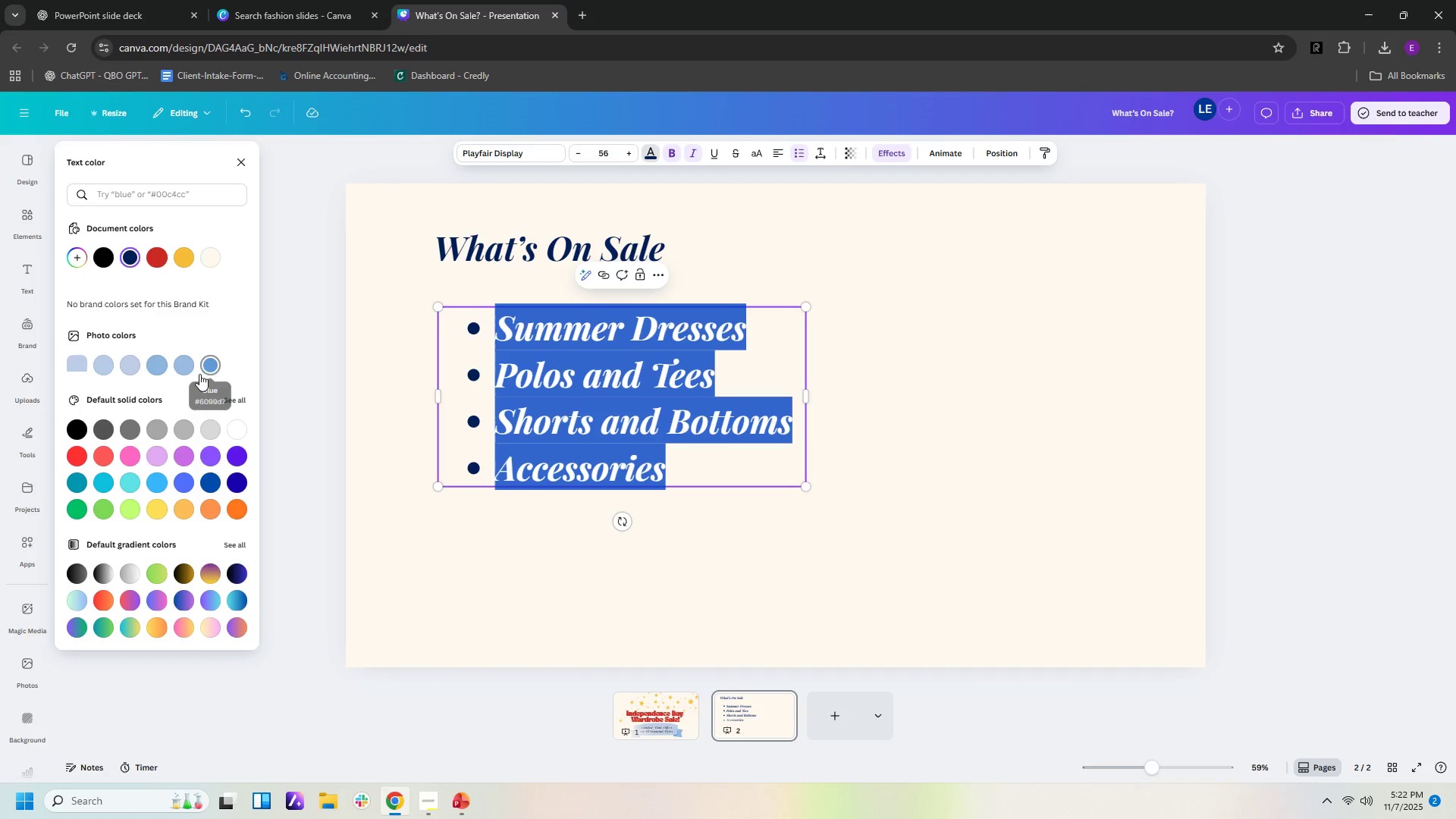 
left_click([206, 365])
 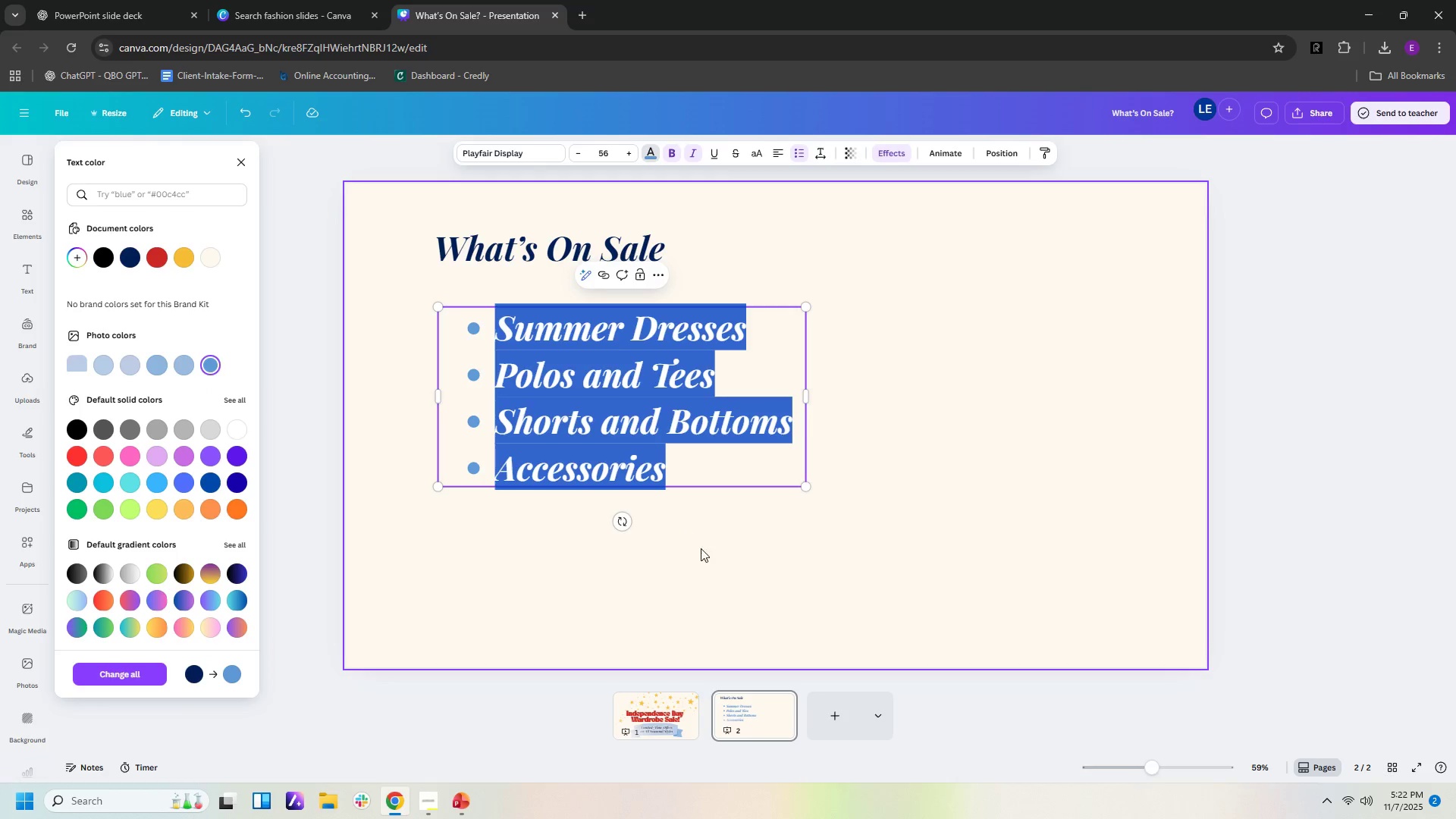 
left_click([708, 551])
 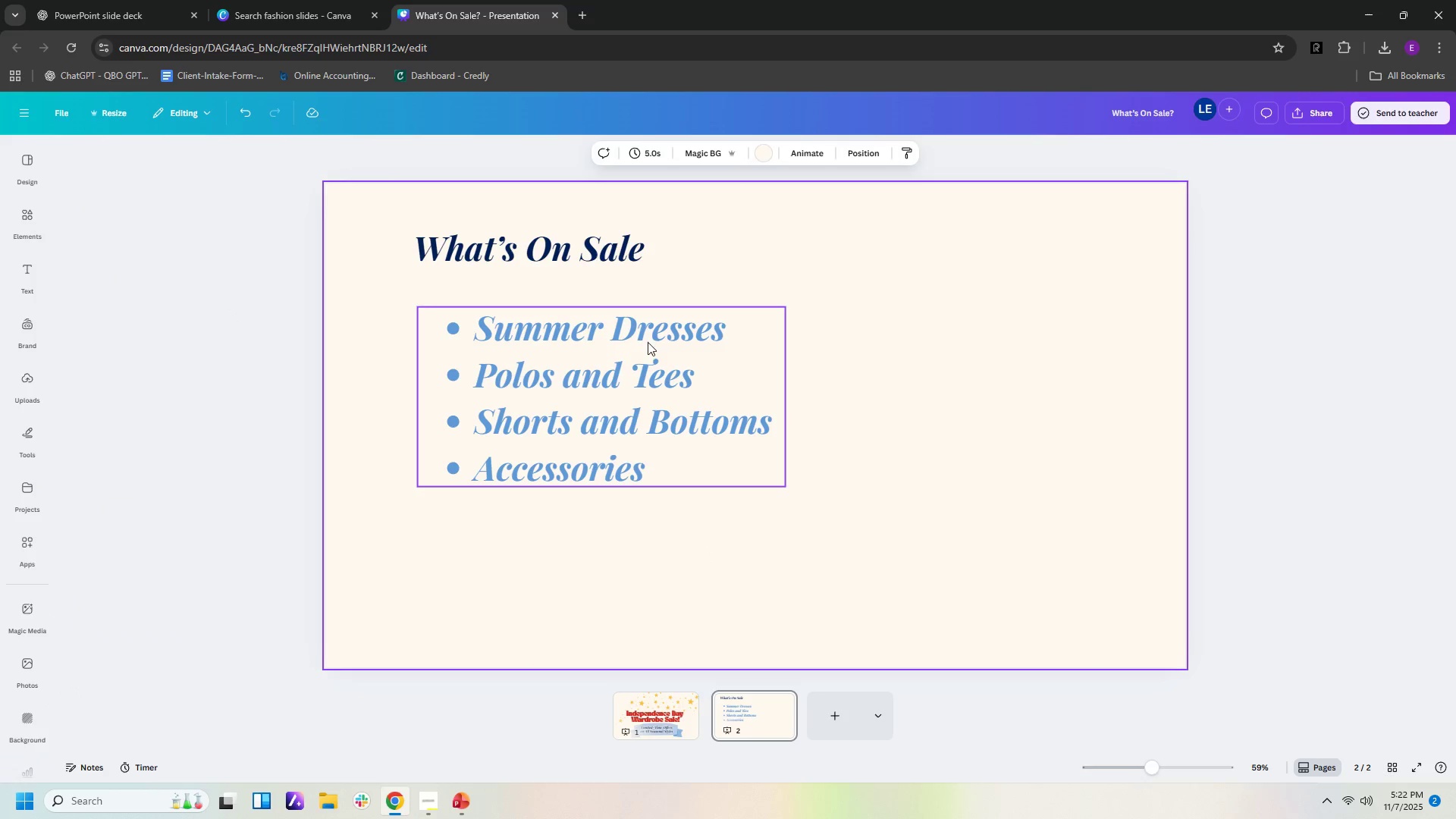 
left_click([635, 344])
 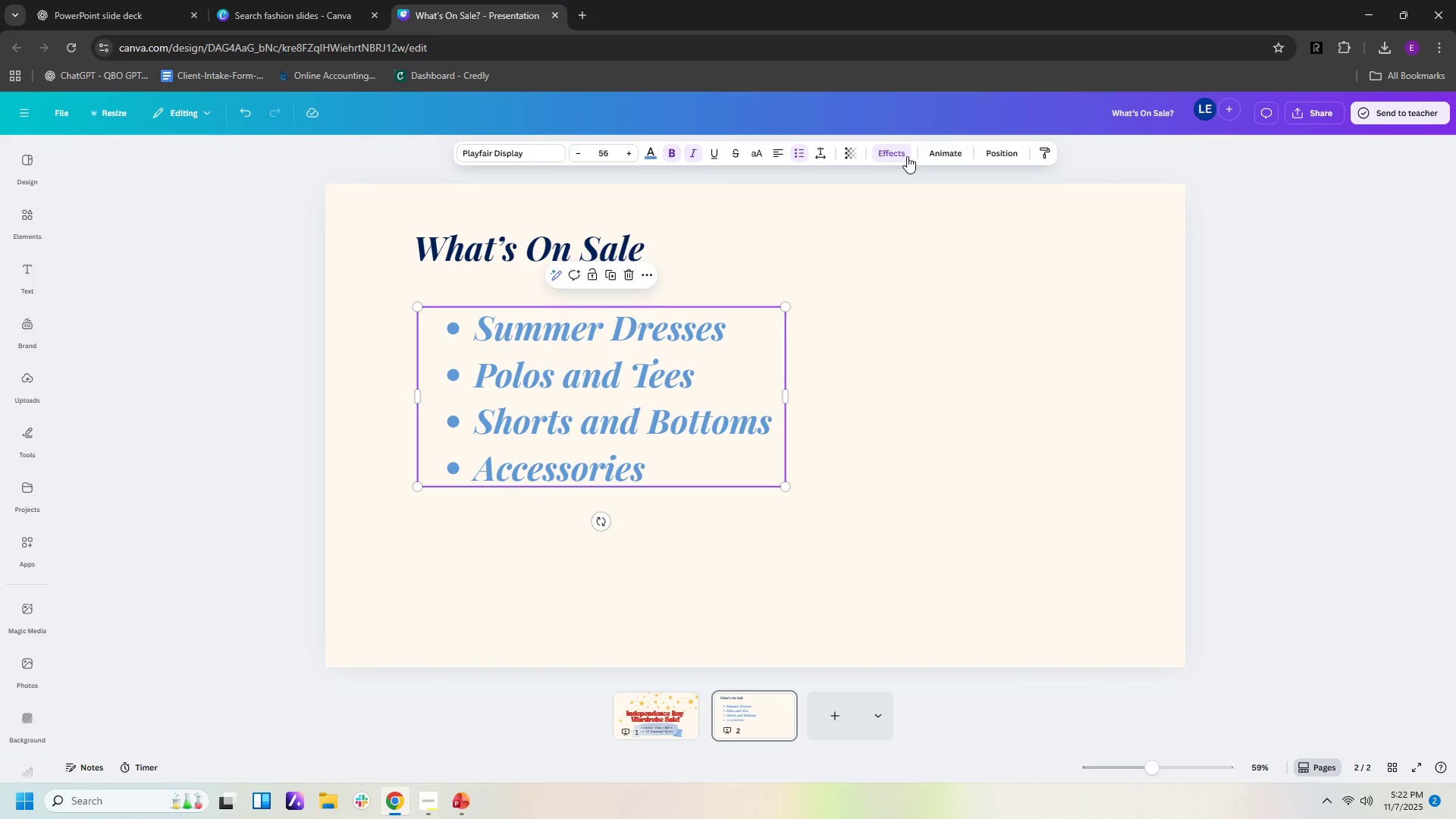 
left_click([907, 157])
 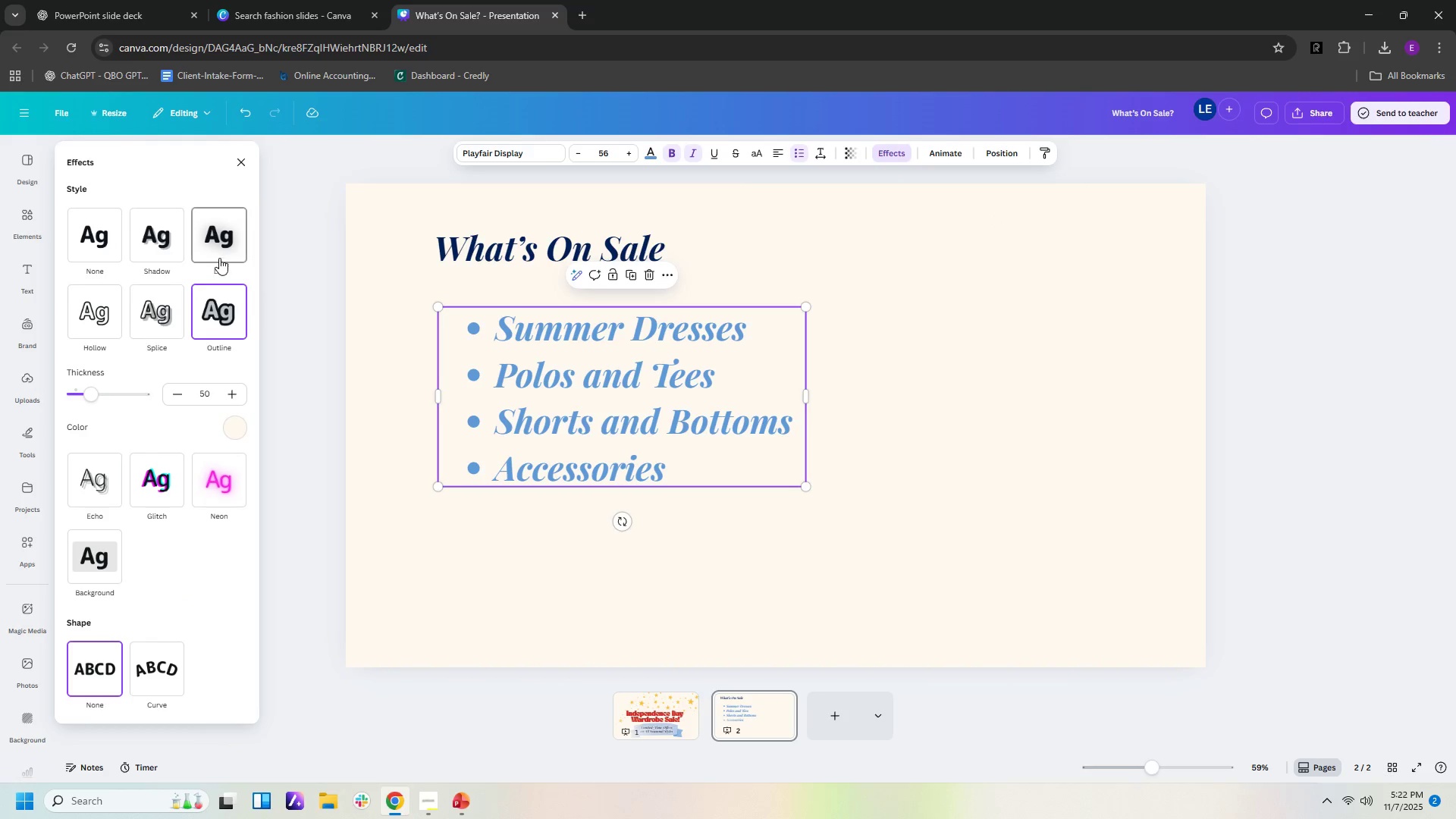 
left_click([219, 258])
 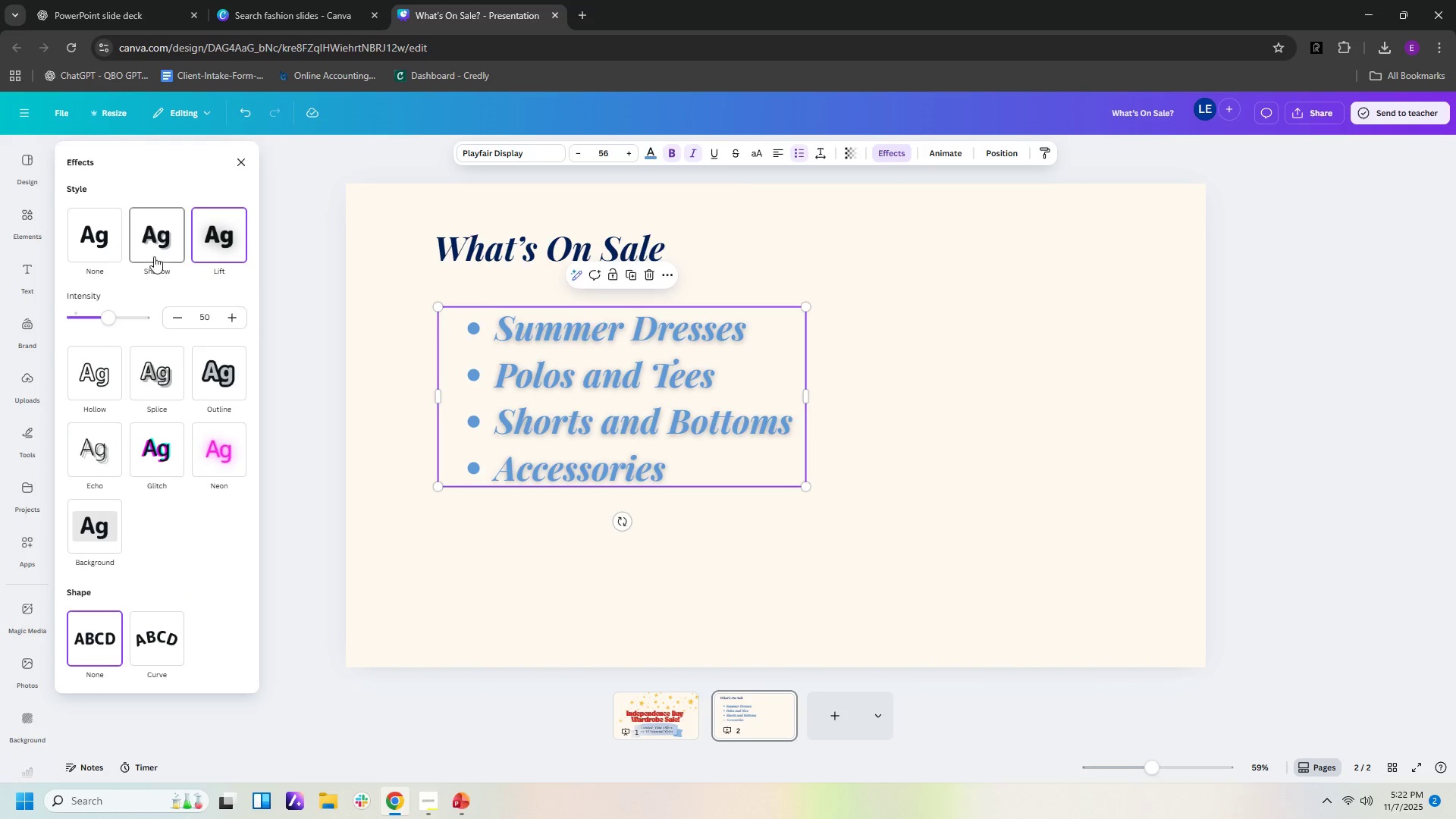 
left_click([152, 250])
 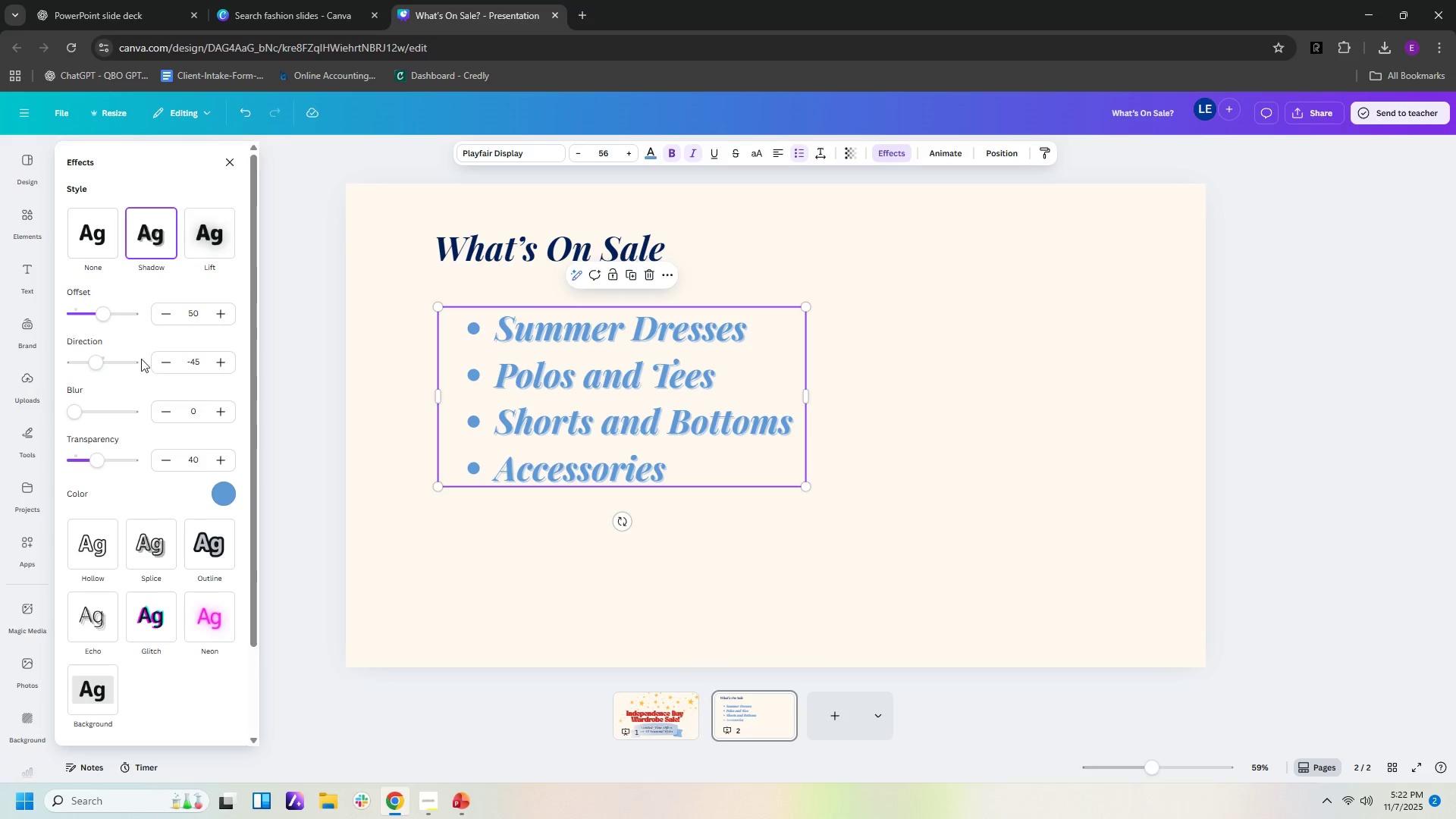 
left_click([152, 546])
 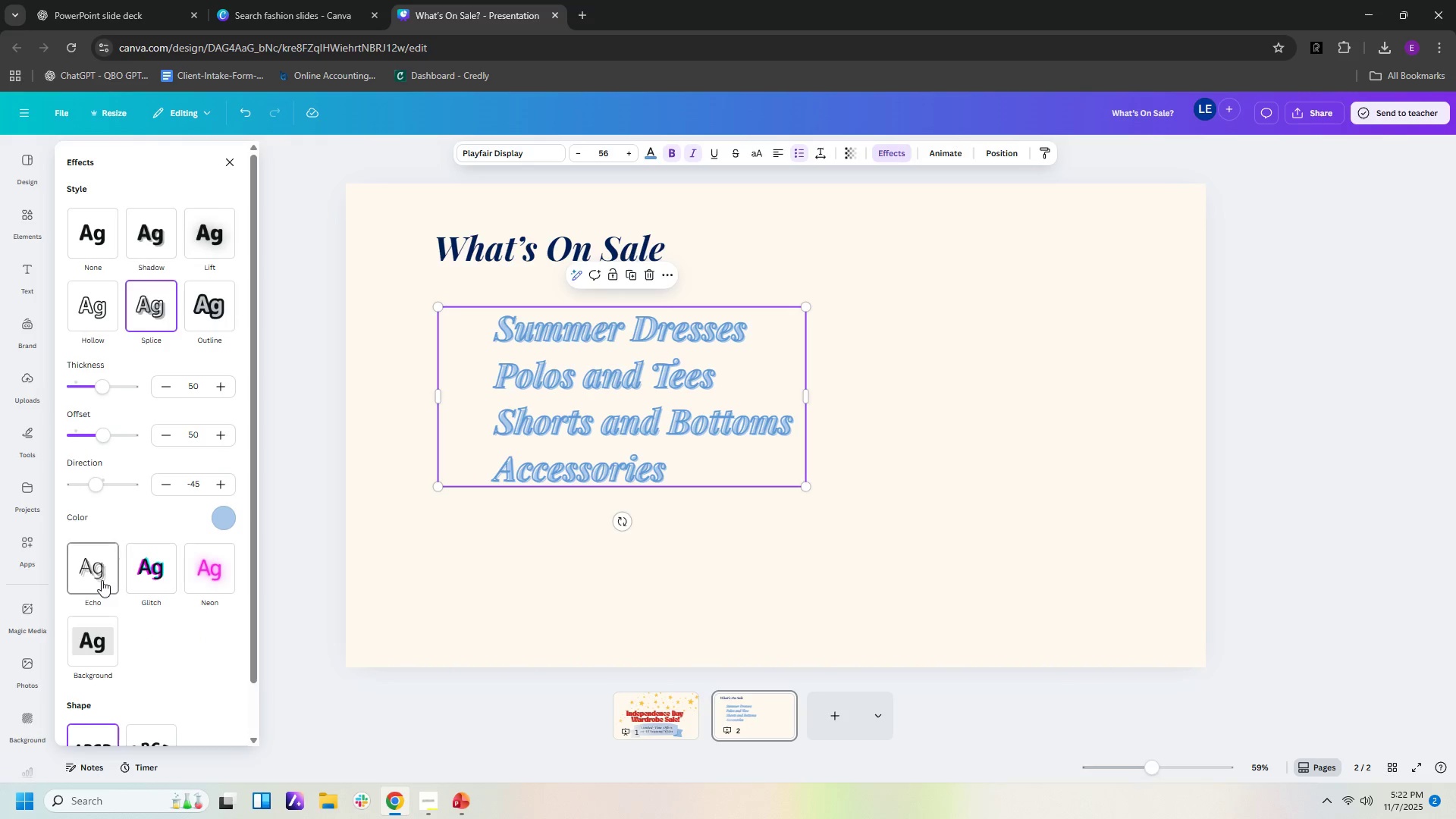 
left_click([102, 580])
 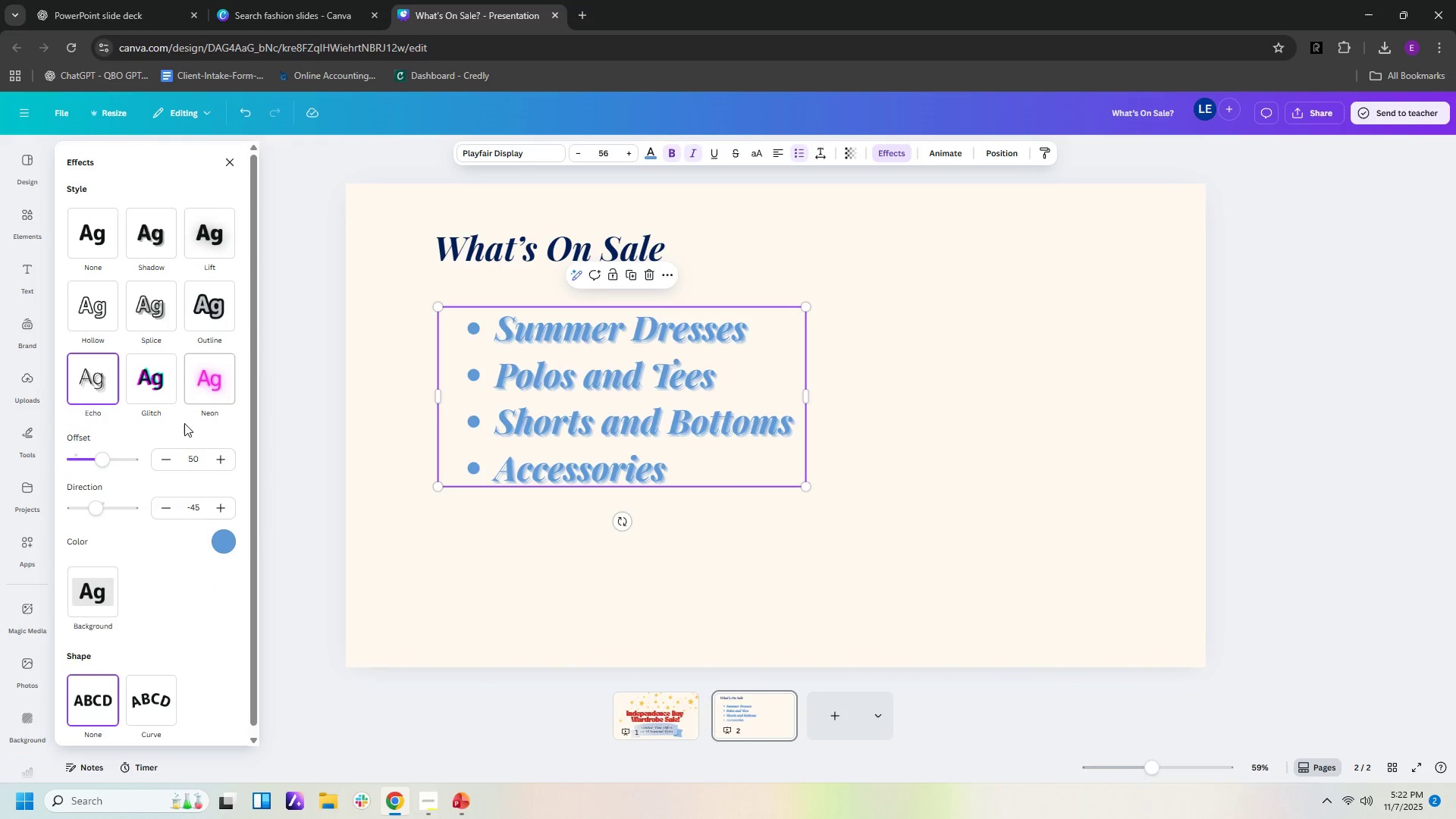 
left_click([199, 396])
 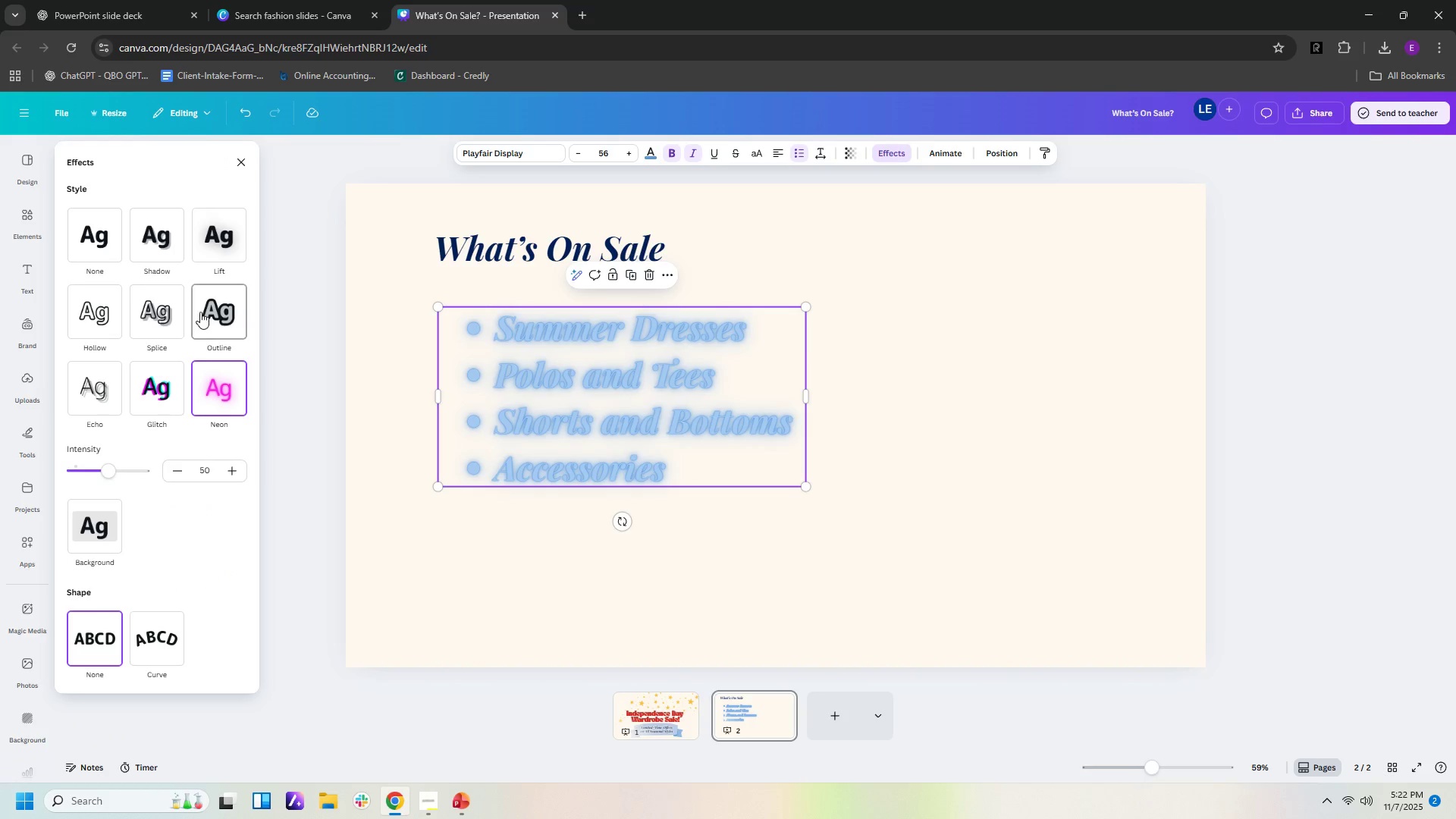 
left_click([200, 312])
 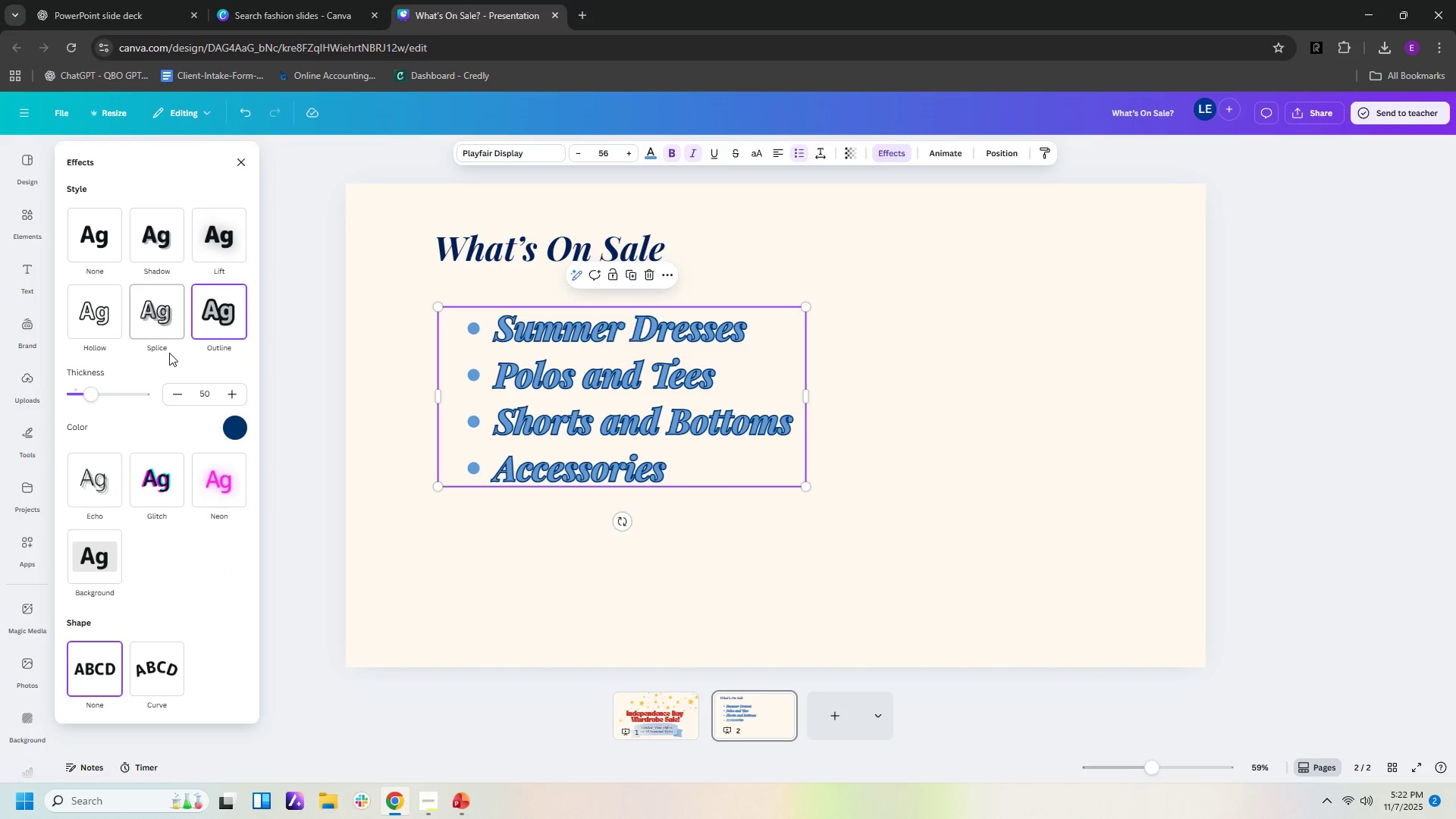 
left_click([147, 315])
 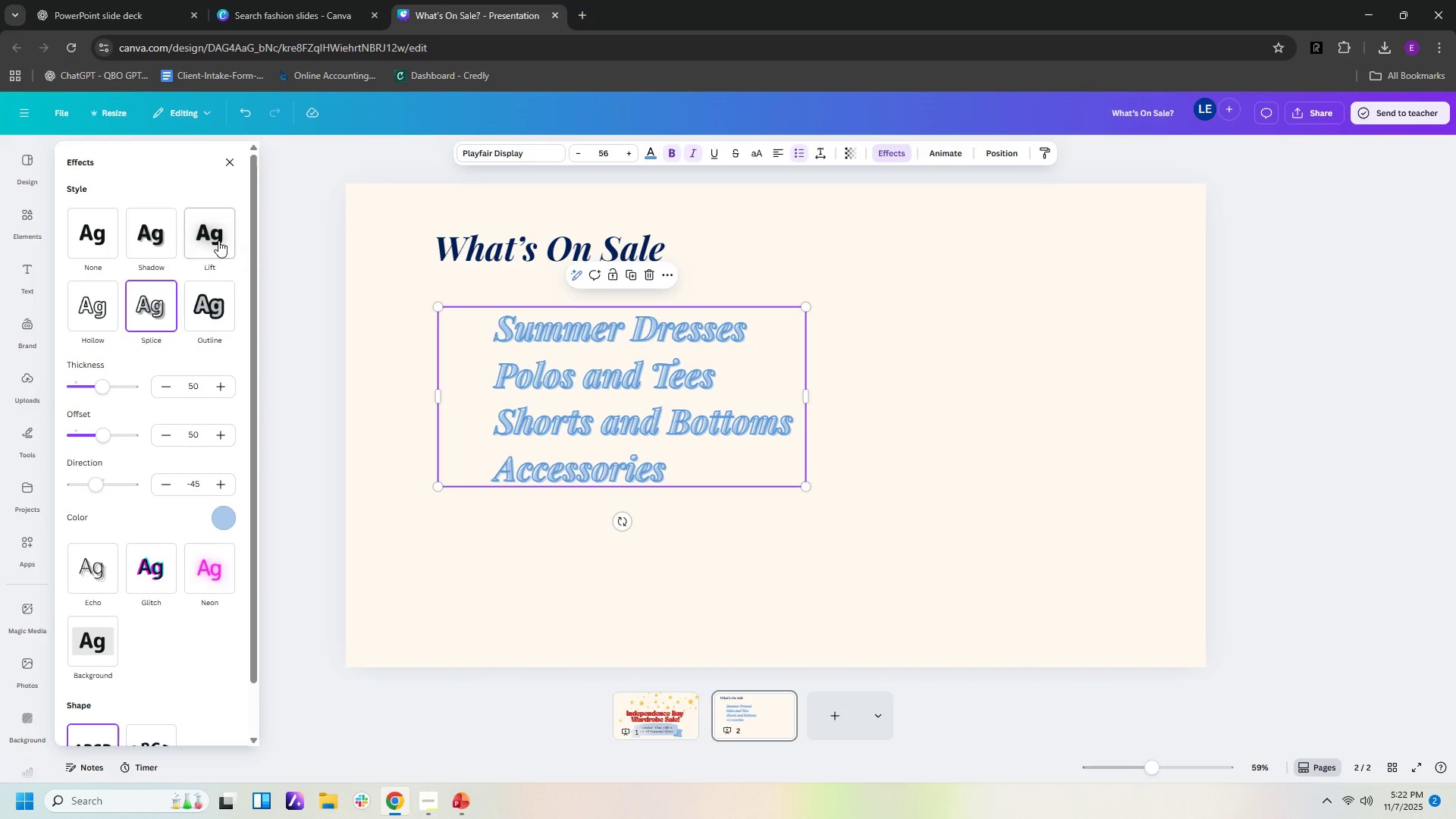 
left_click([218, 240])
 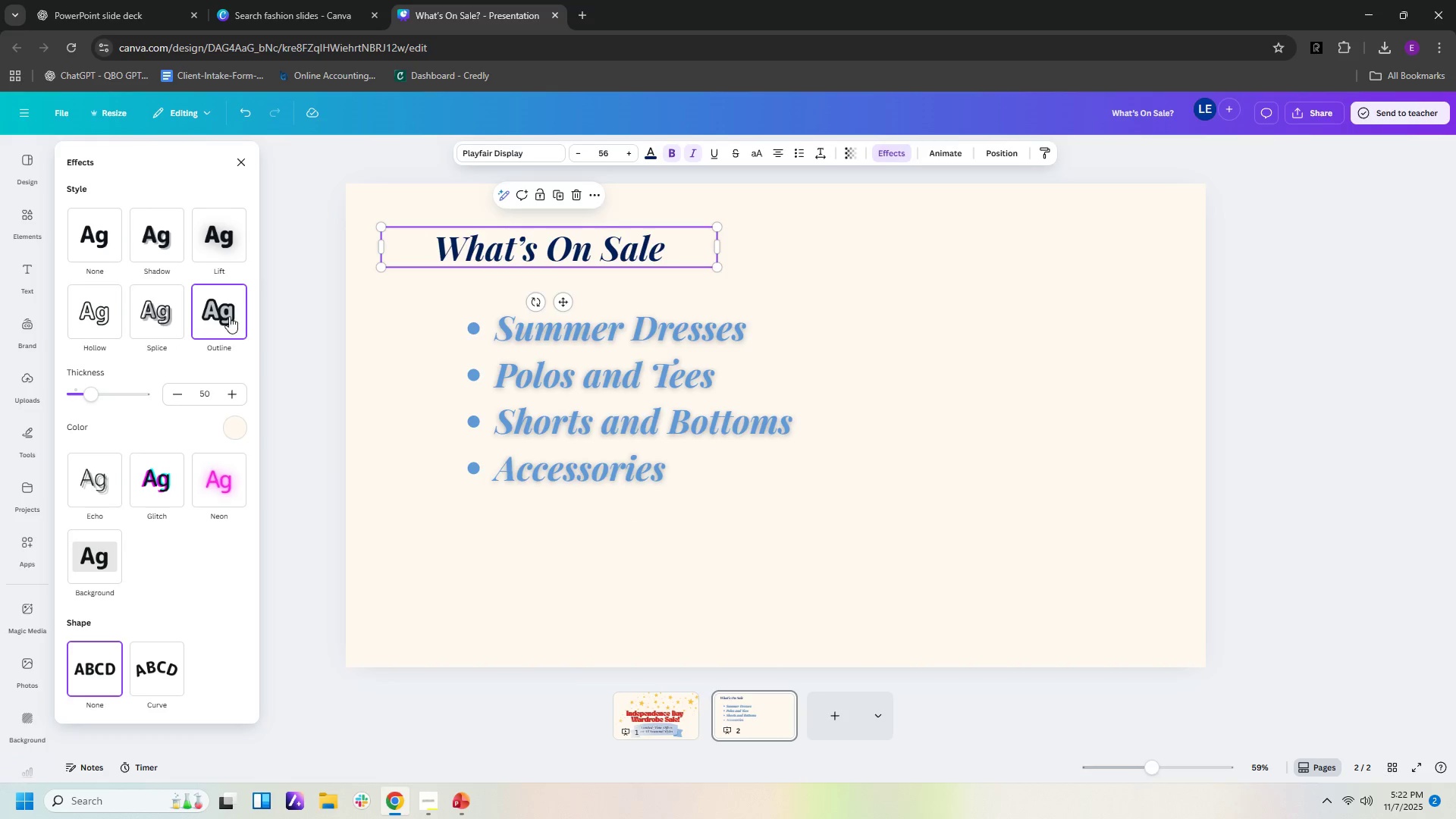 
left_click([224, 251])
 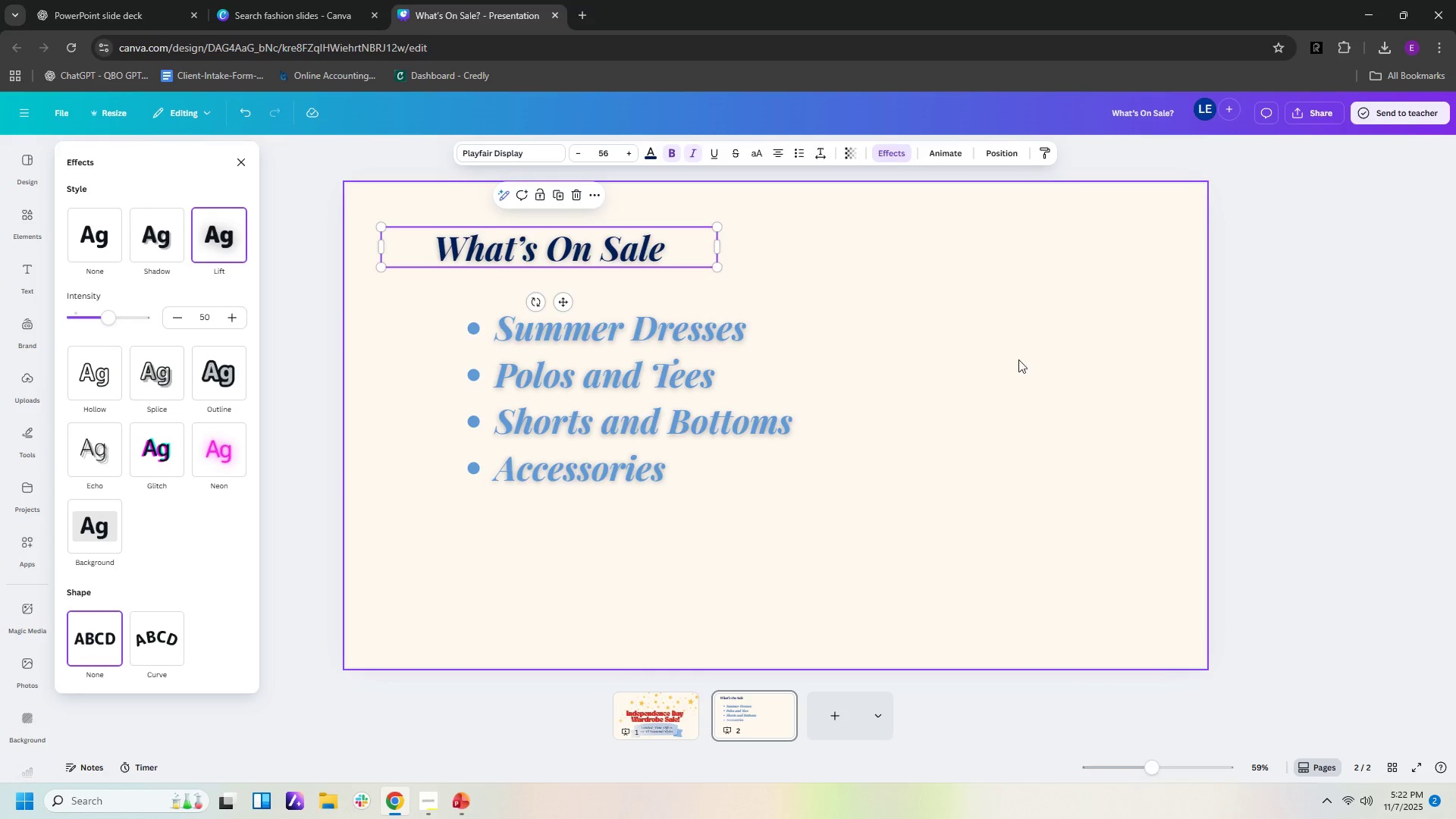 
left_click([1015, 362])
 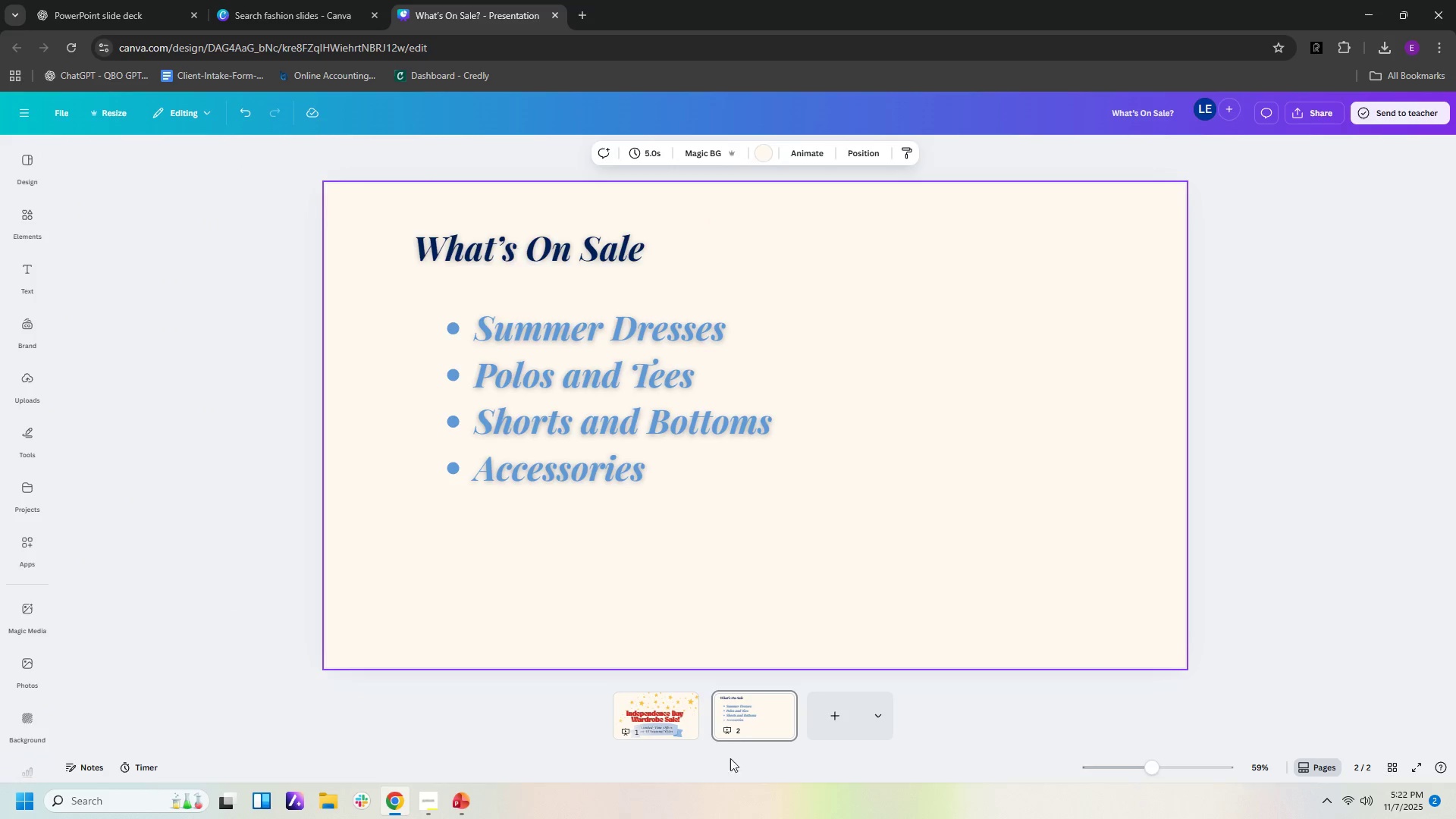 
left_click([670, 719])
 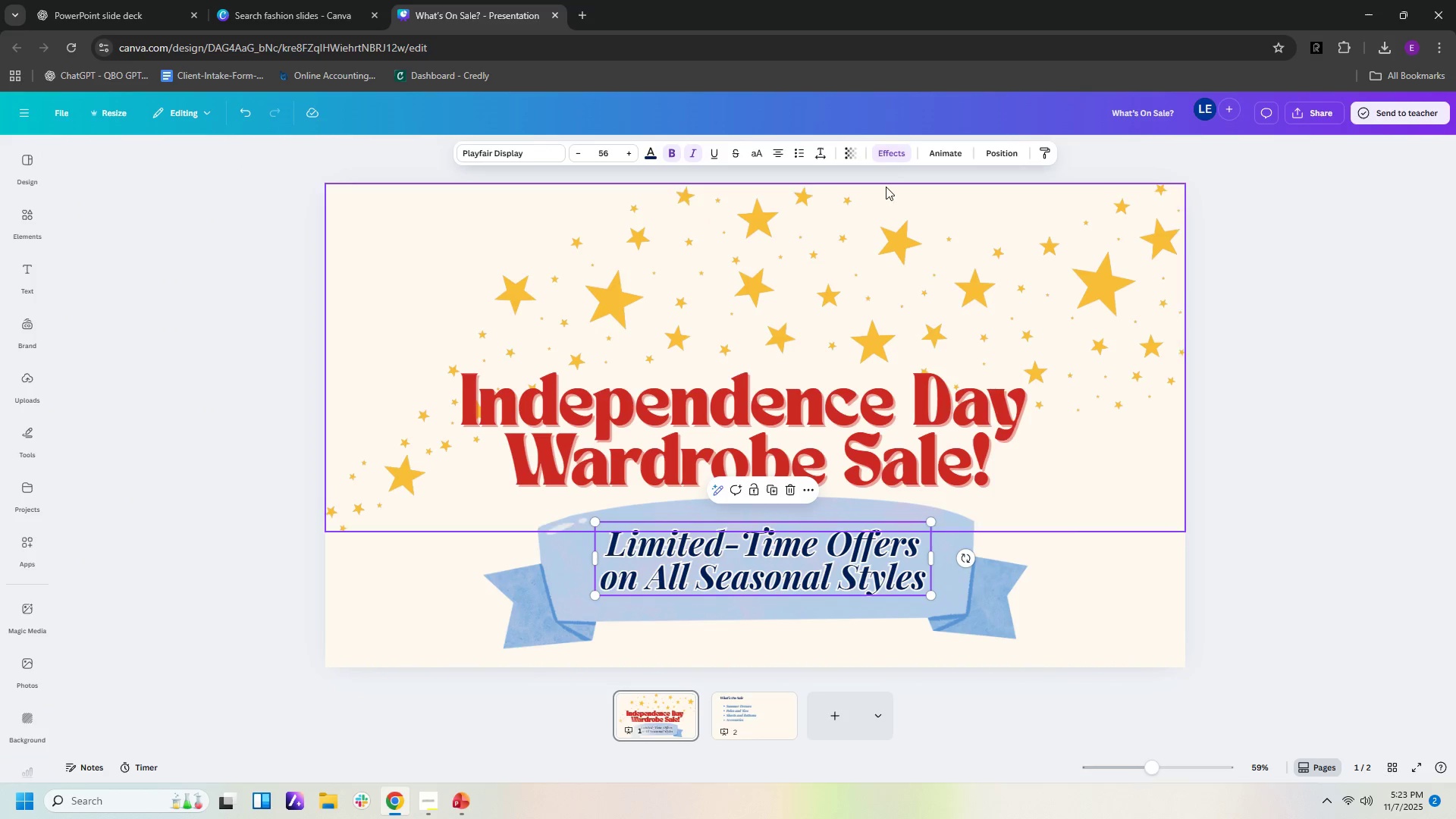 
left_click([888, 155])
 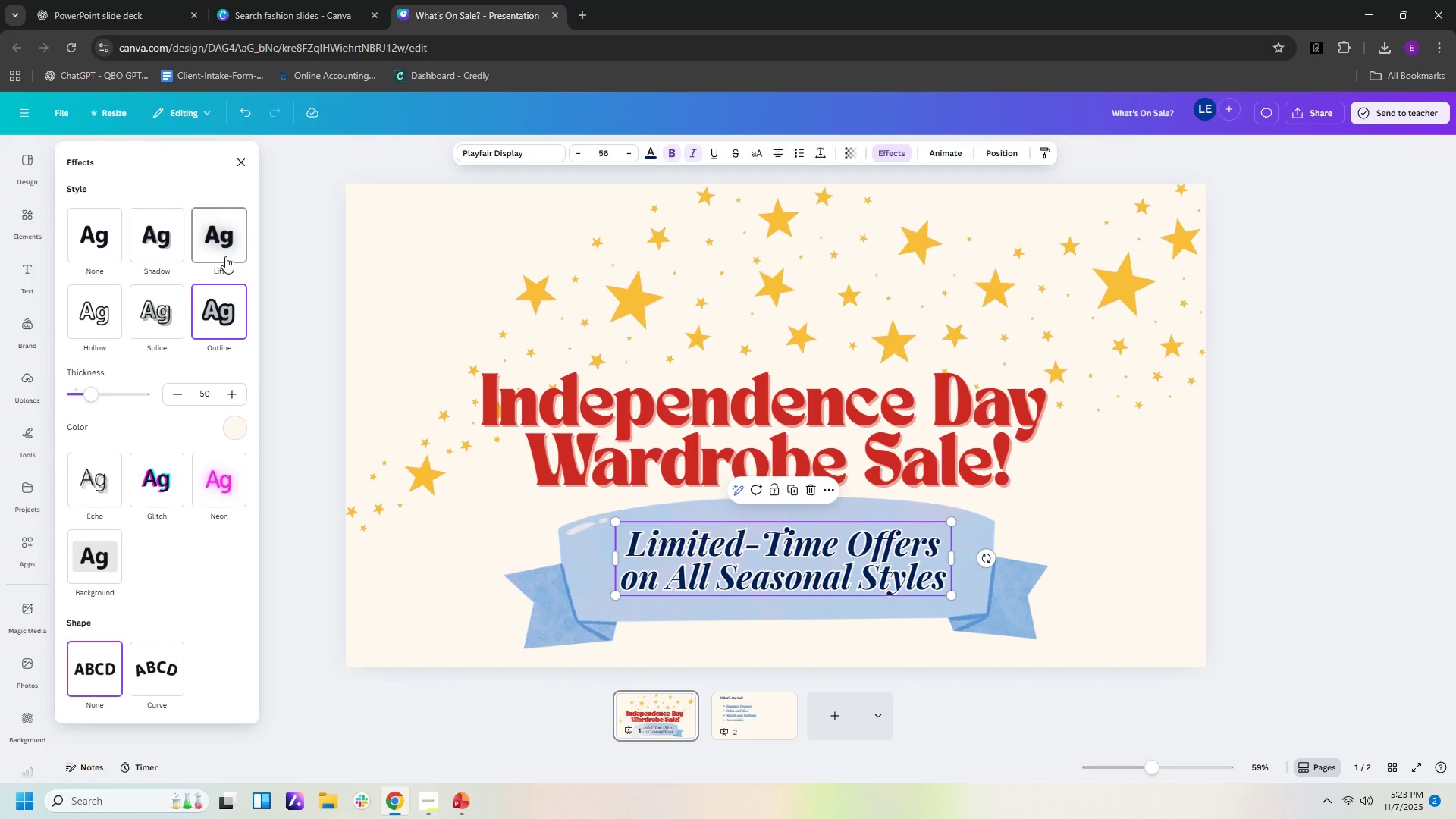 
left_click([225, 256])
 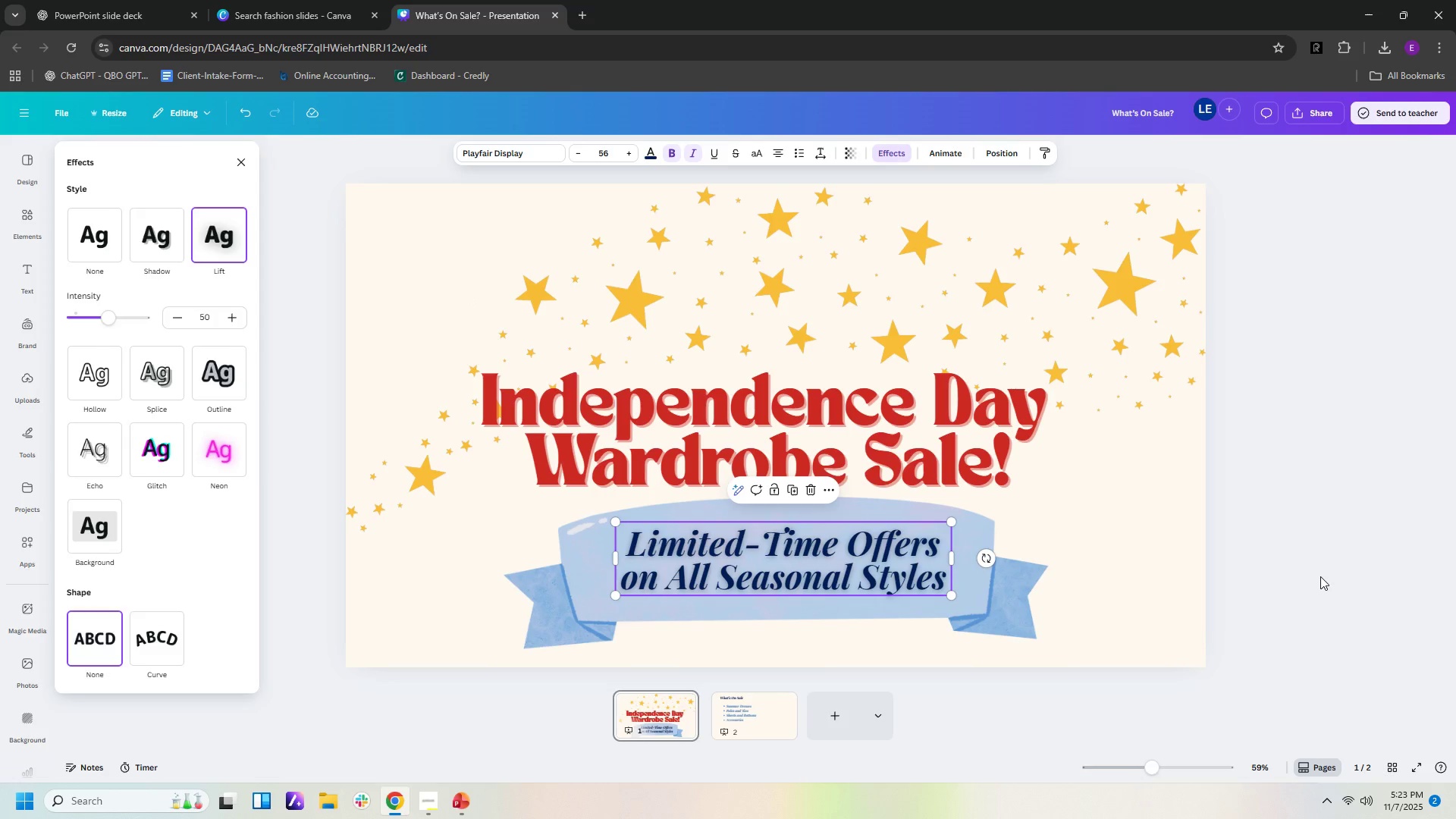 
left_click([1323, 576])
 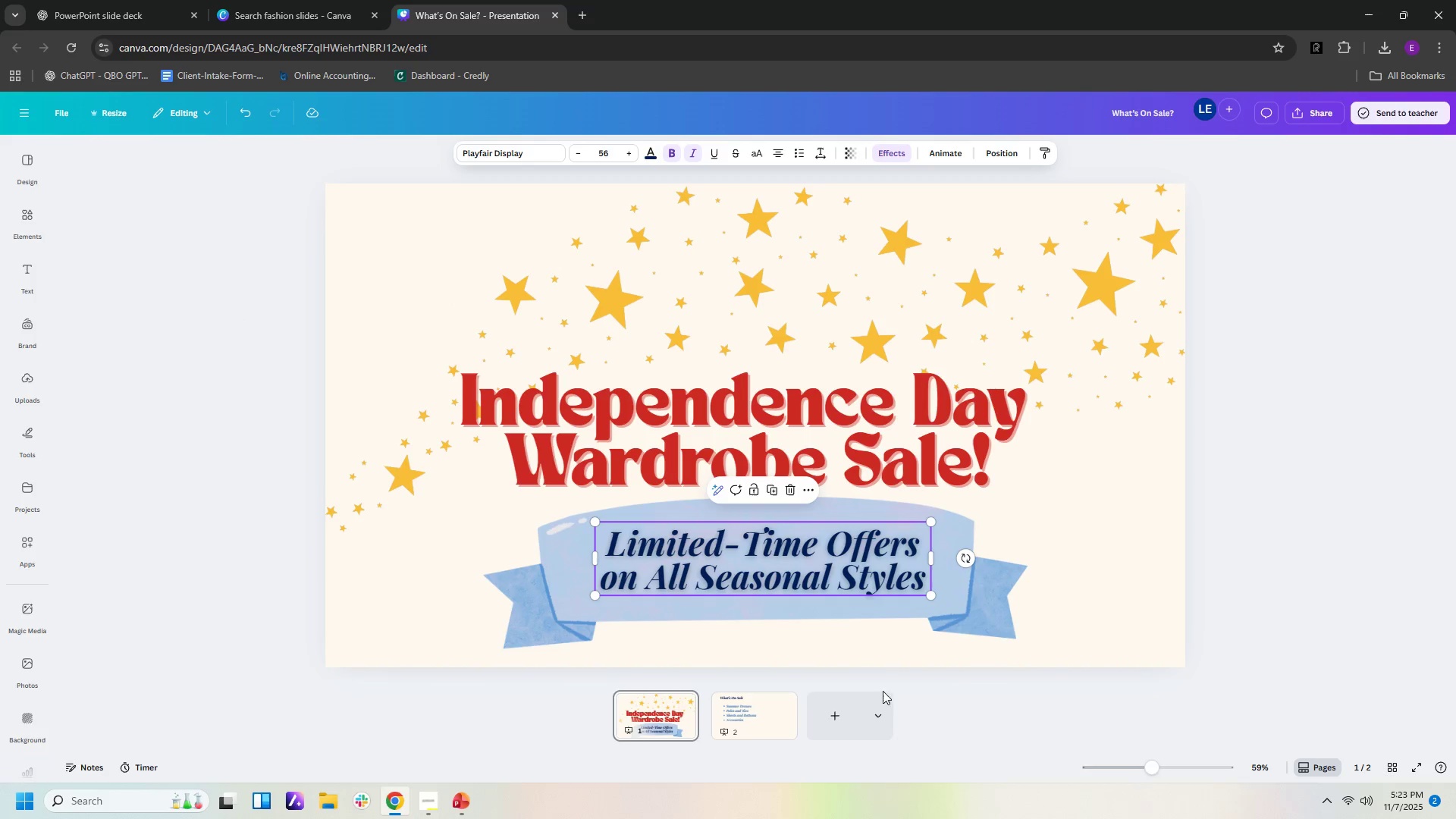 
left_click([766, 715])
 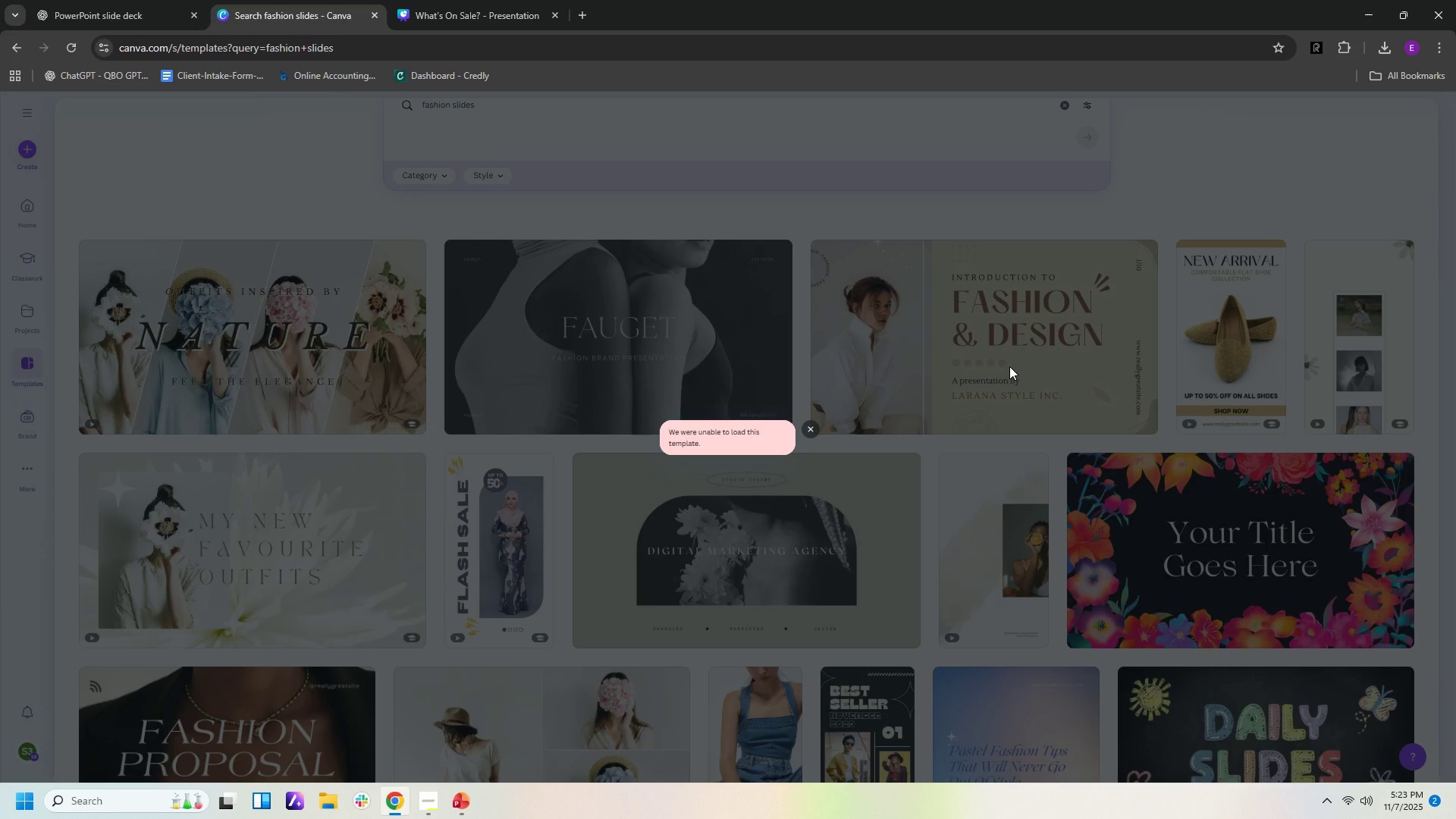 
left_click([802, 433])
 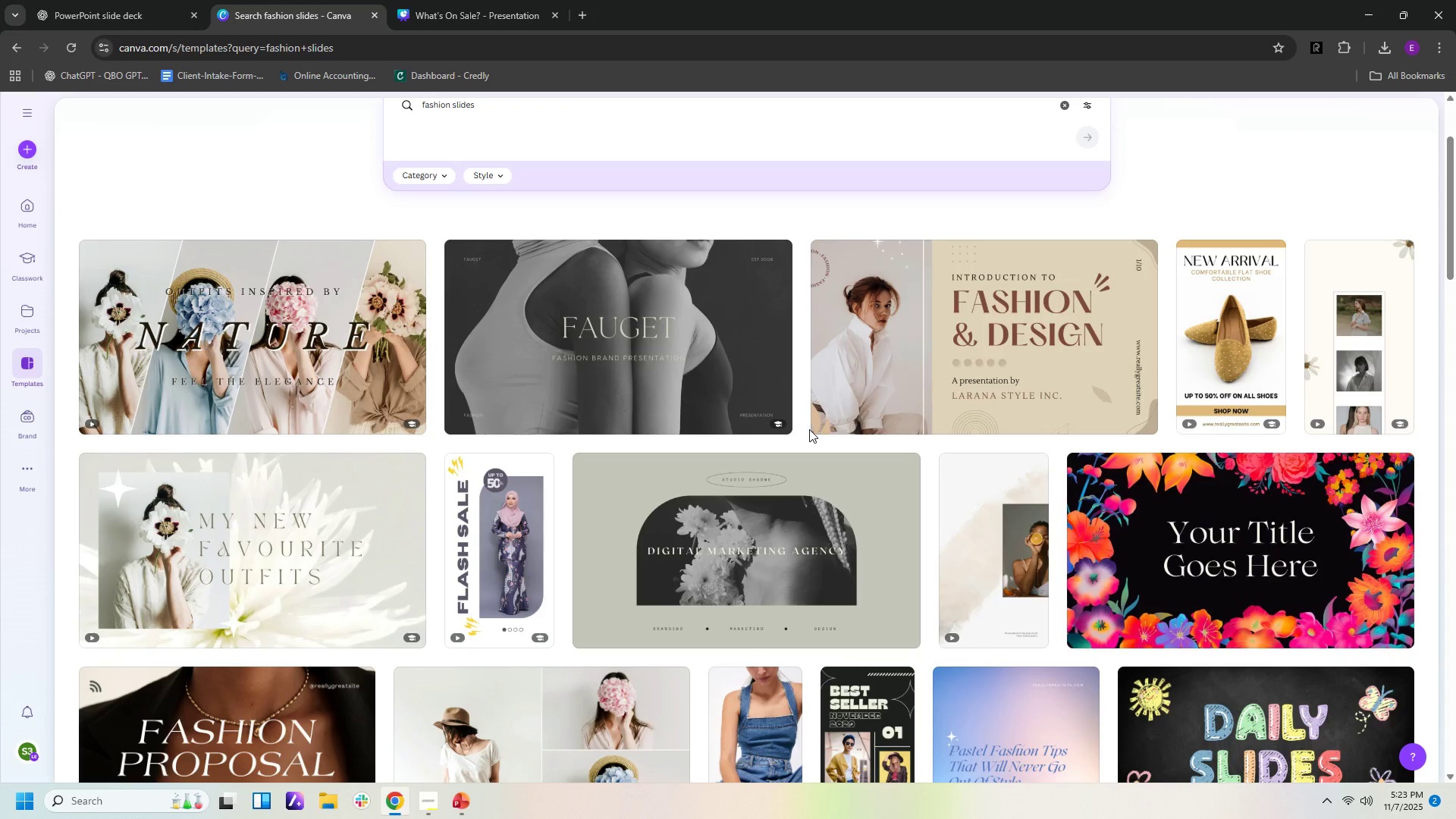 
double_click([807, 428])
 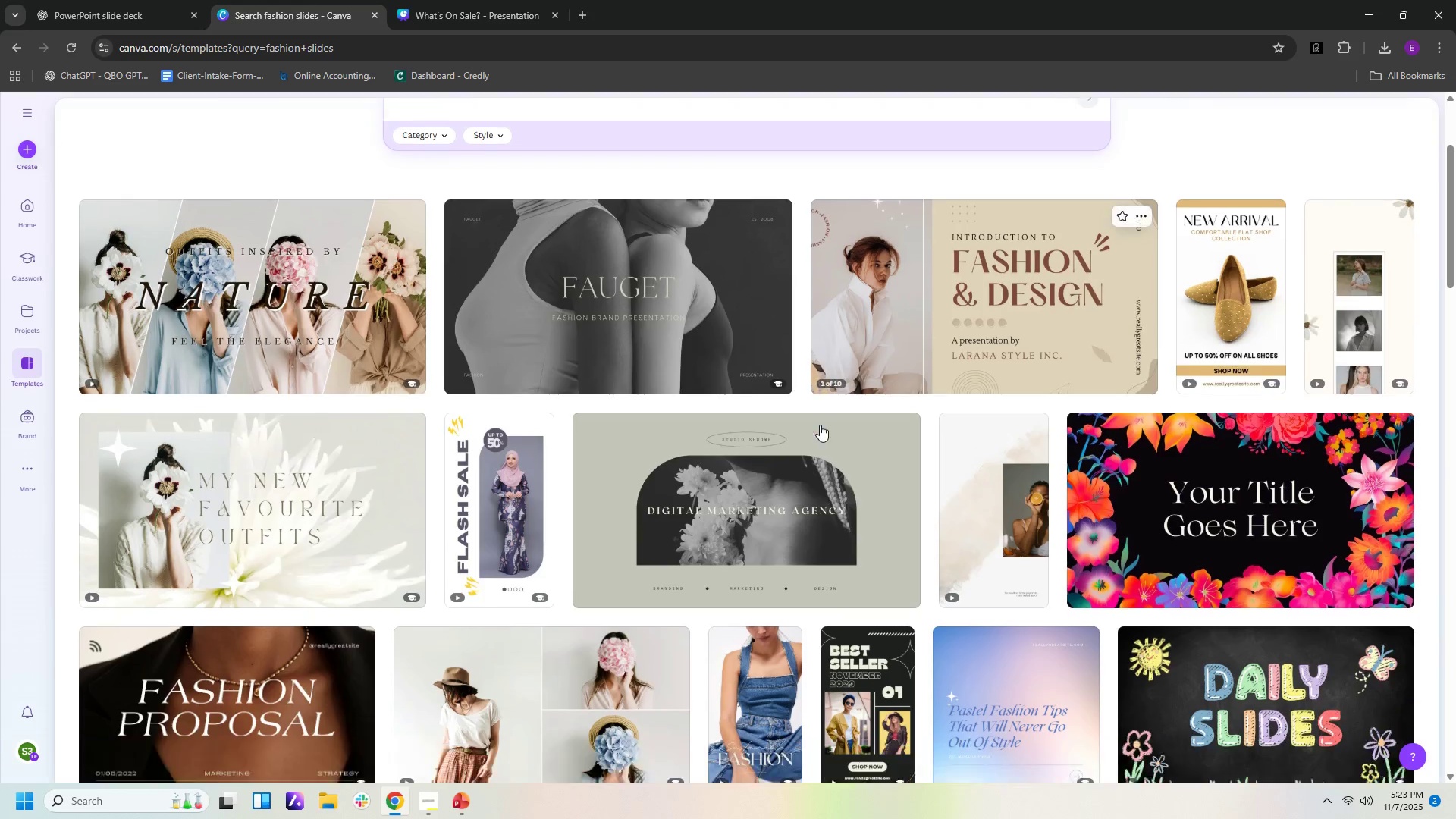 
scroll: coordinate [823, 433], scroll_direction: down, amount: 4.0
 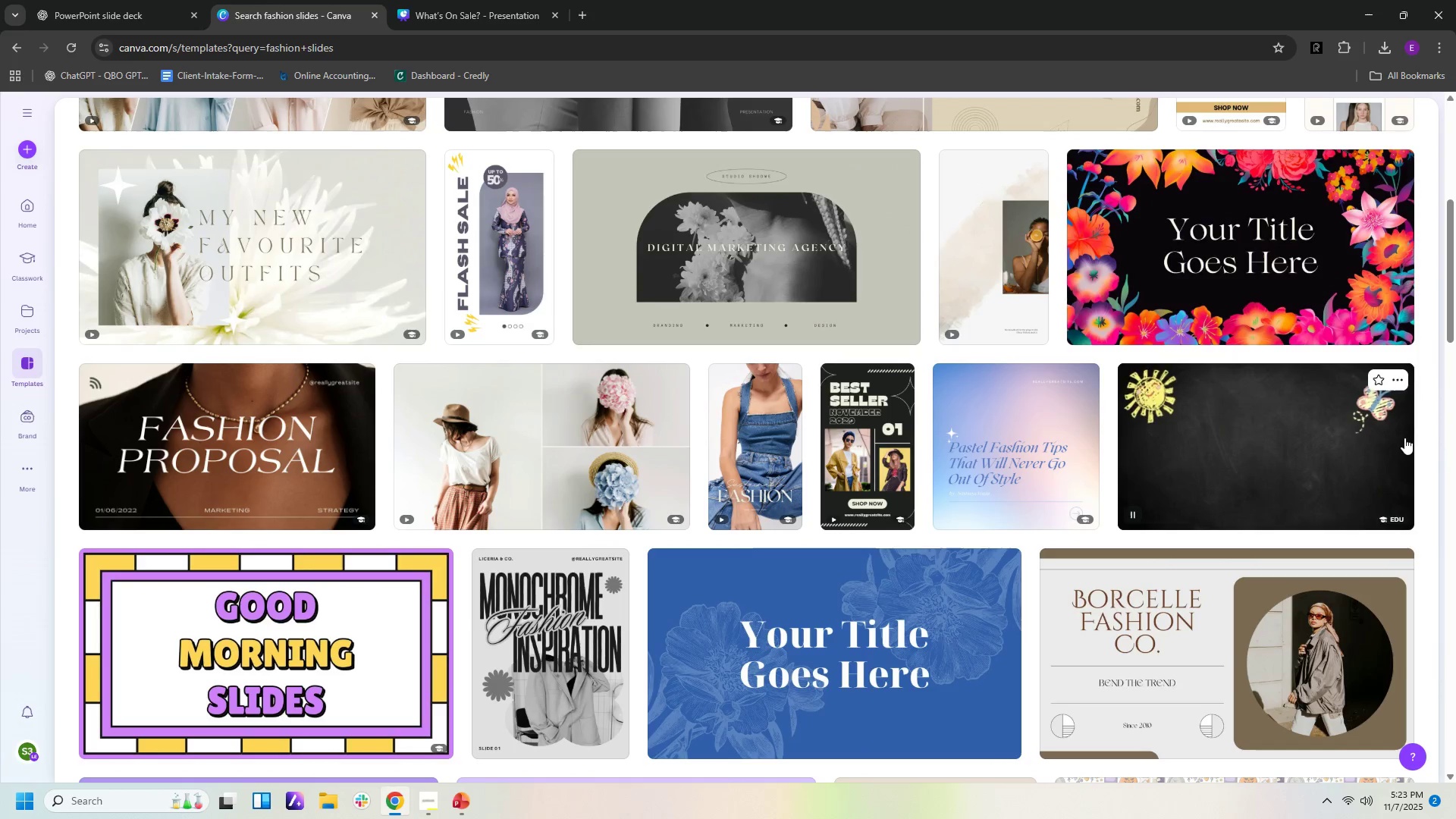 
mouse_move([1323, 456])
 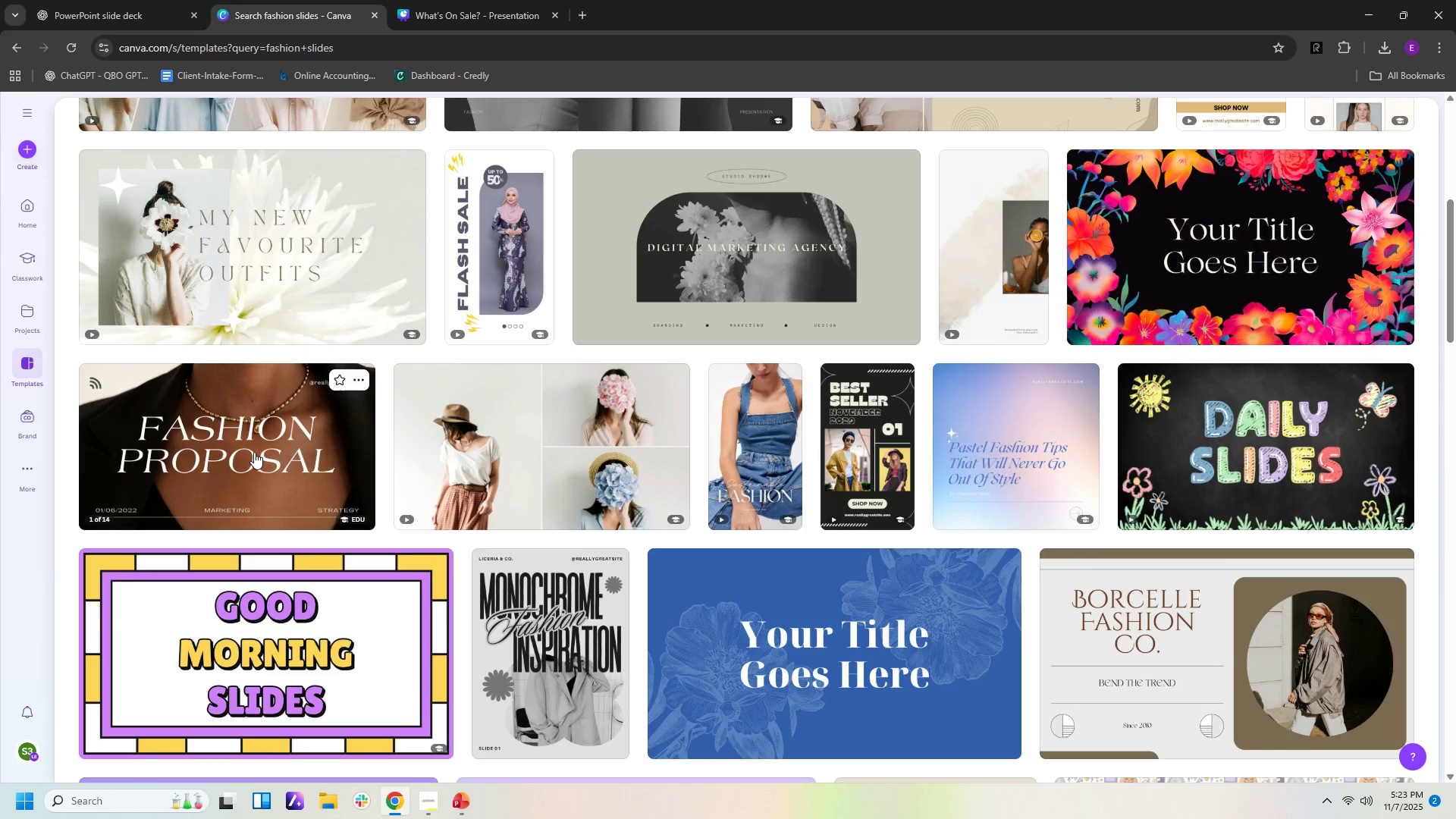 
wait(6.47)
 